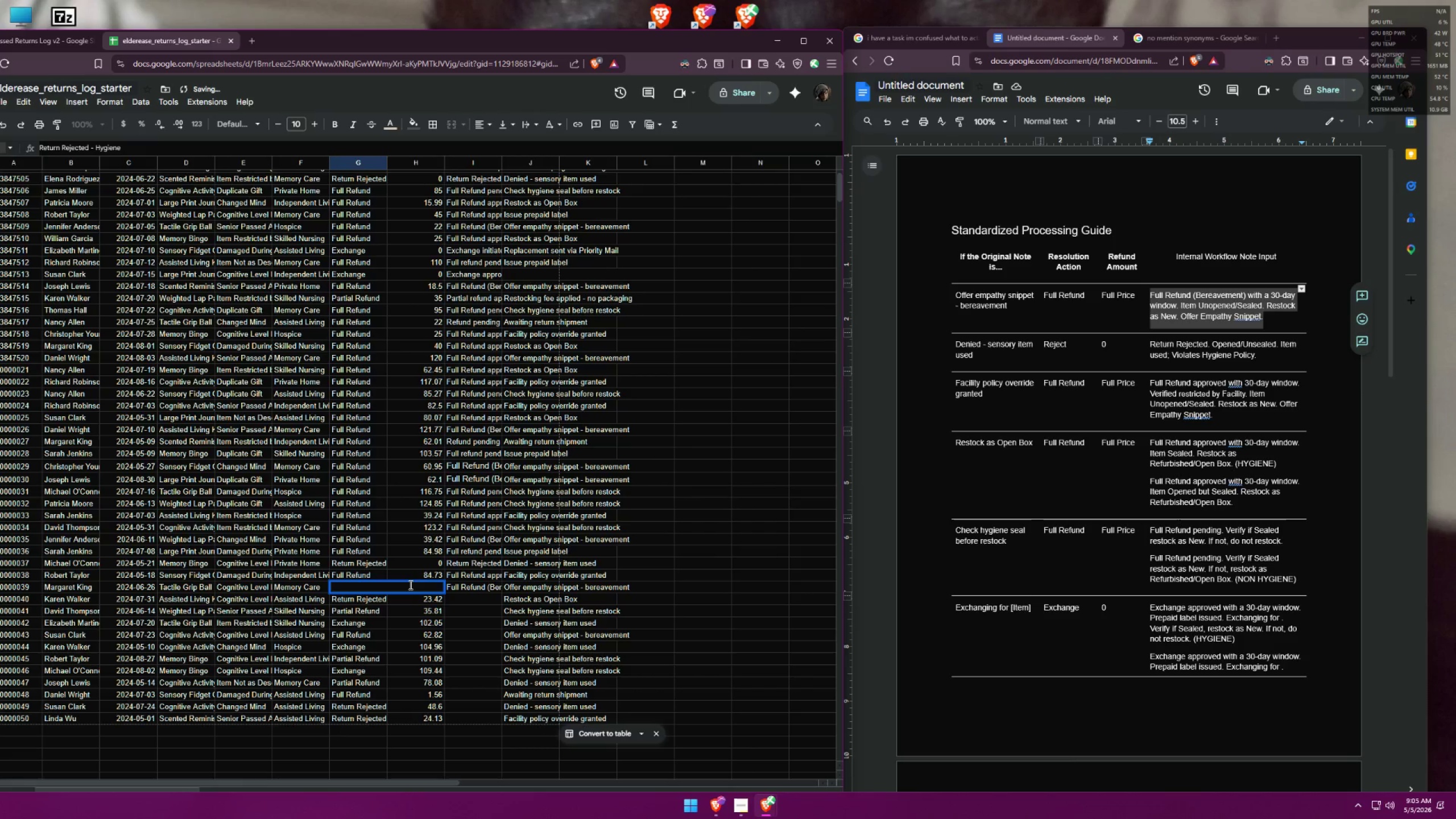 
key(Control+ControlLeft)
 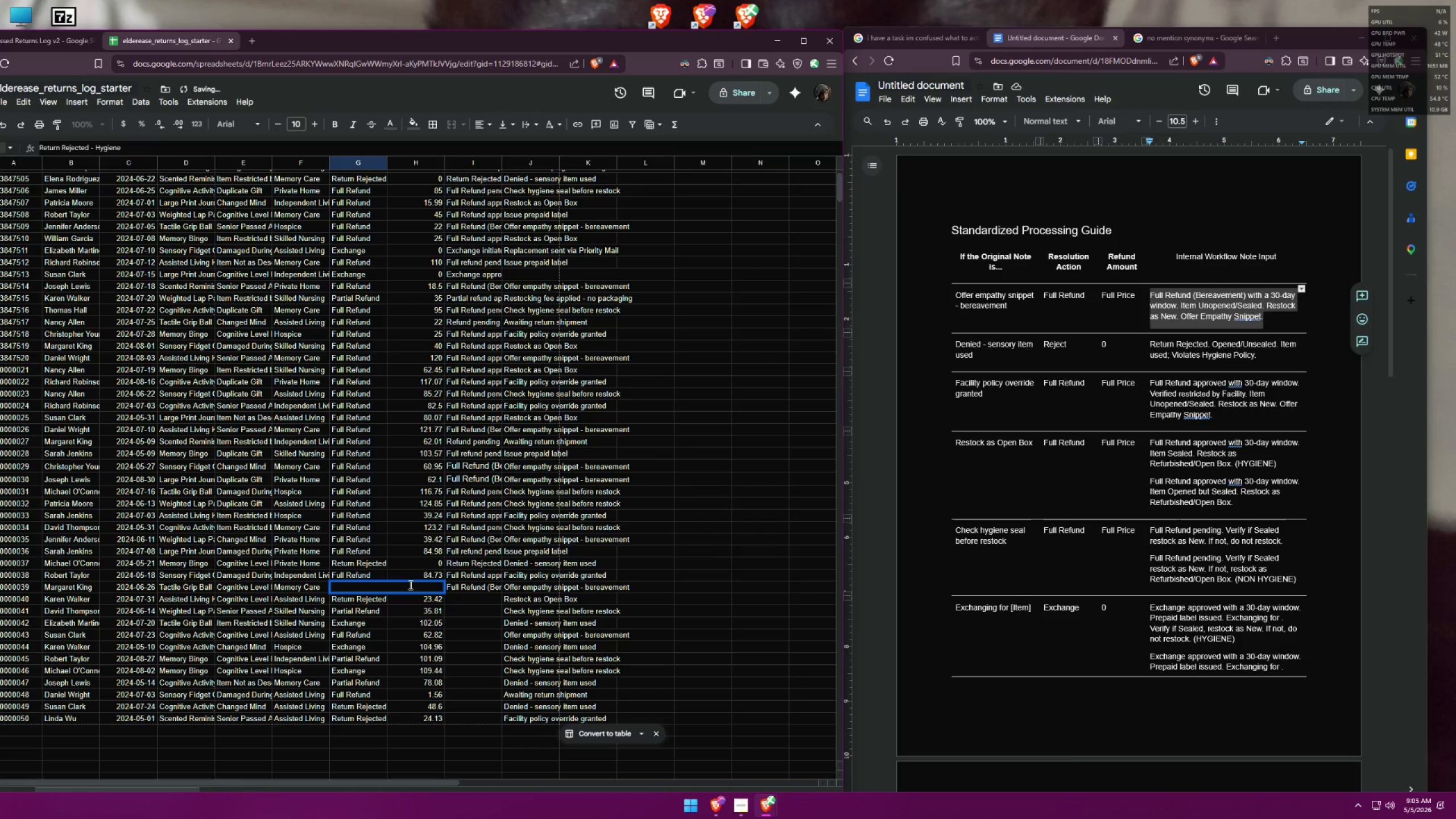 
key(Control+A)
 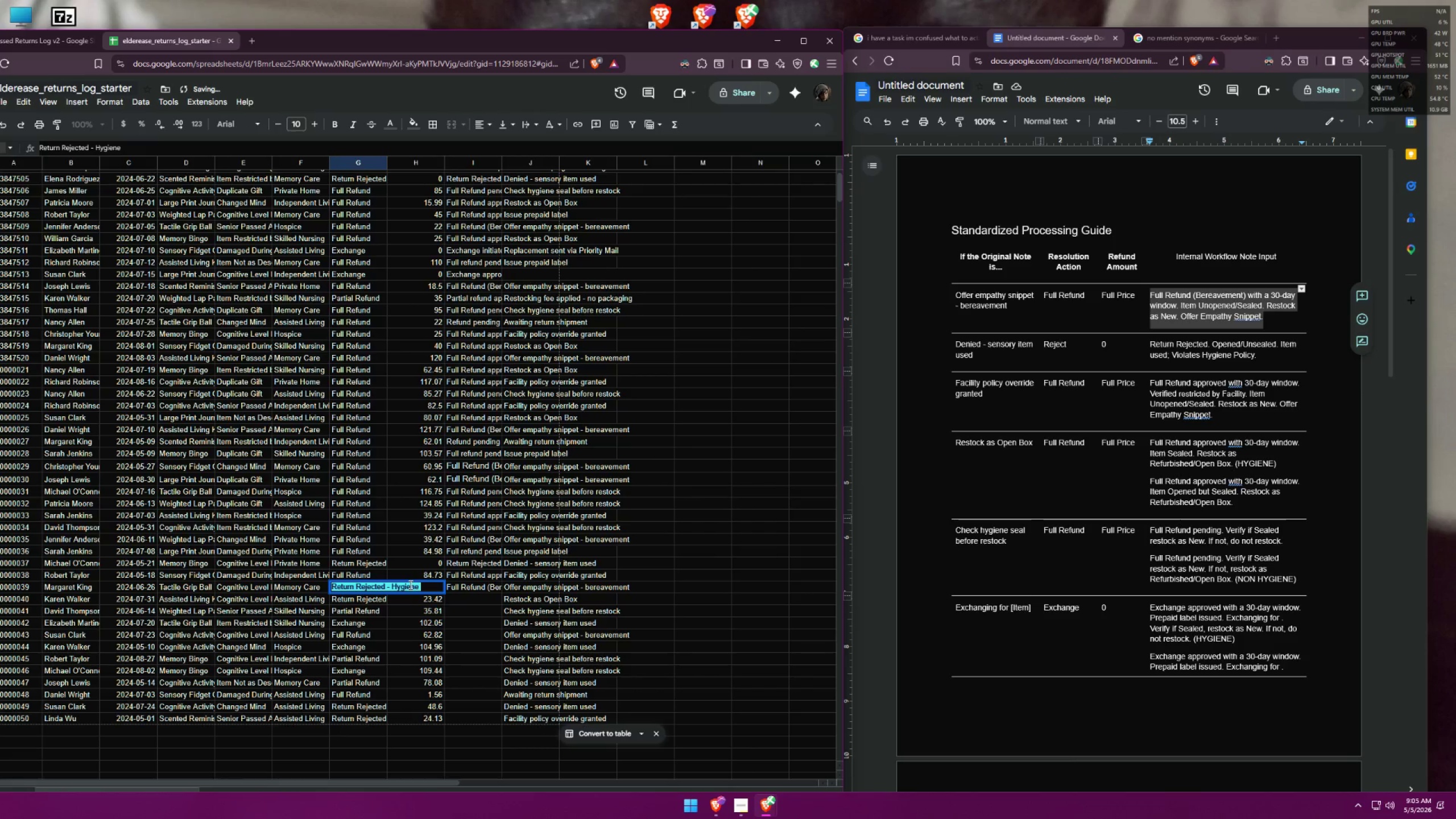 
key(Shift+ShiftLeft)
 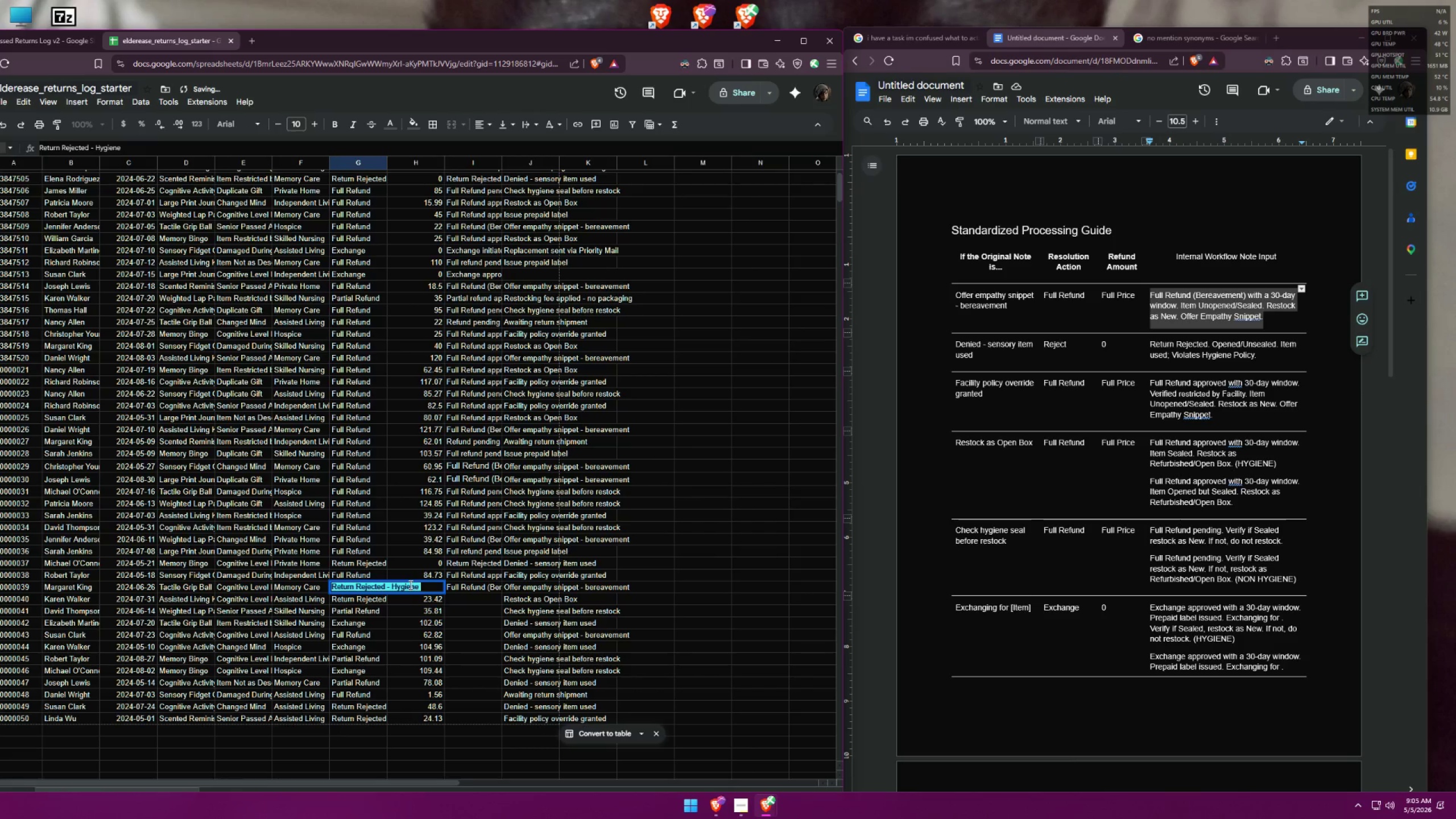 
key(Shift+F)
 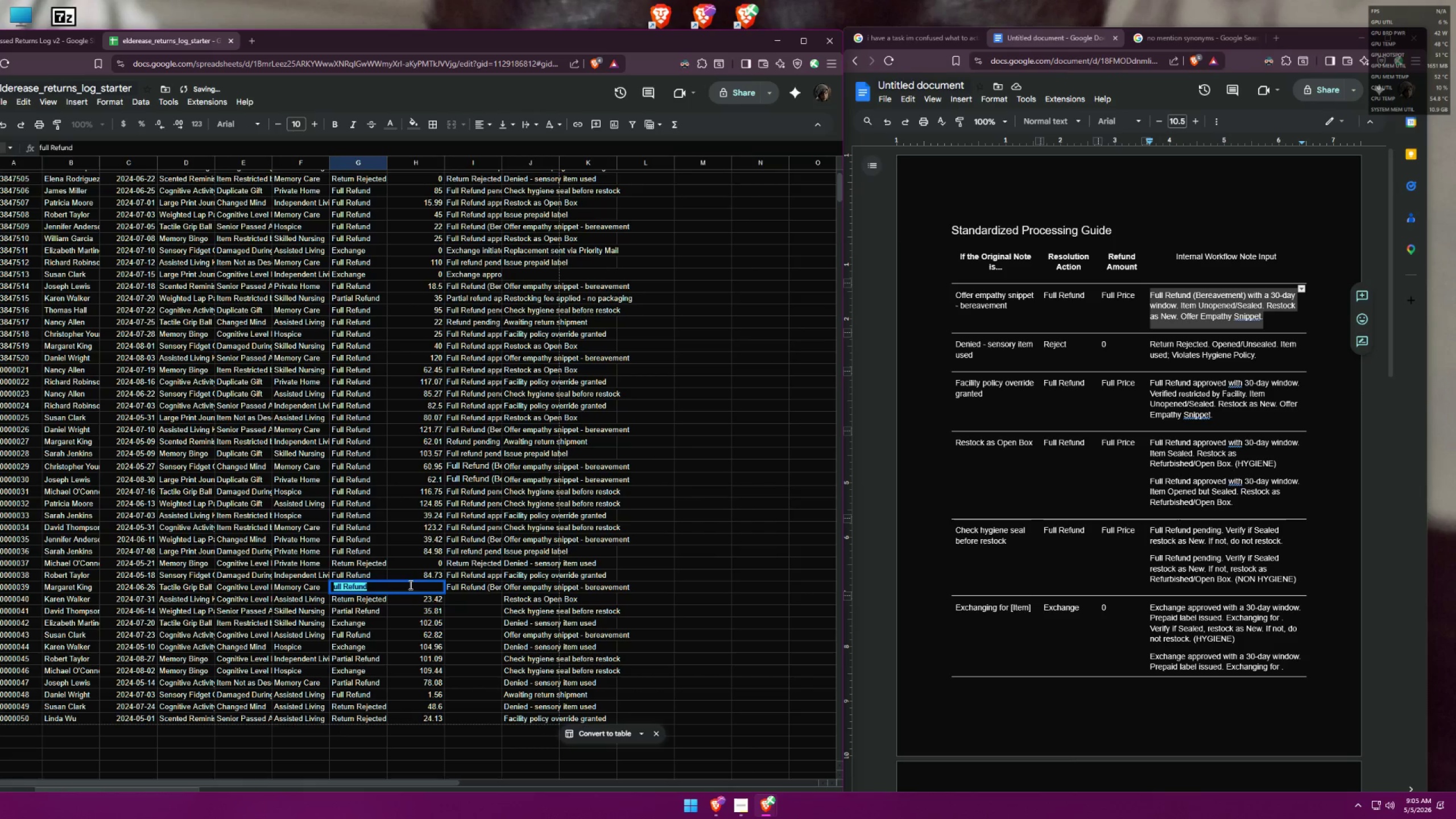 
key(Enter)
 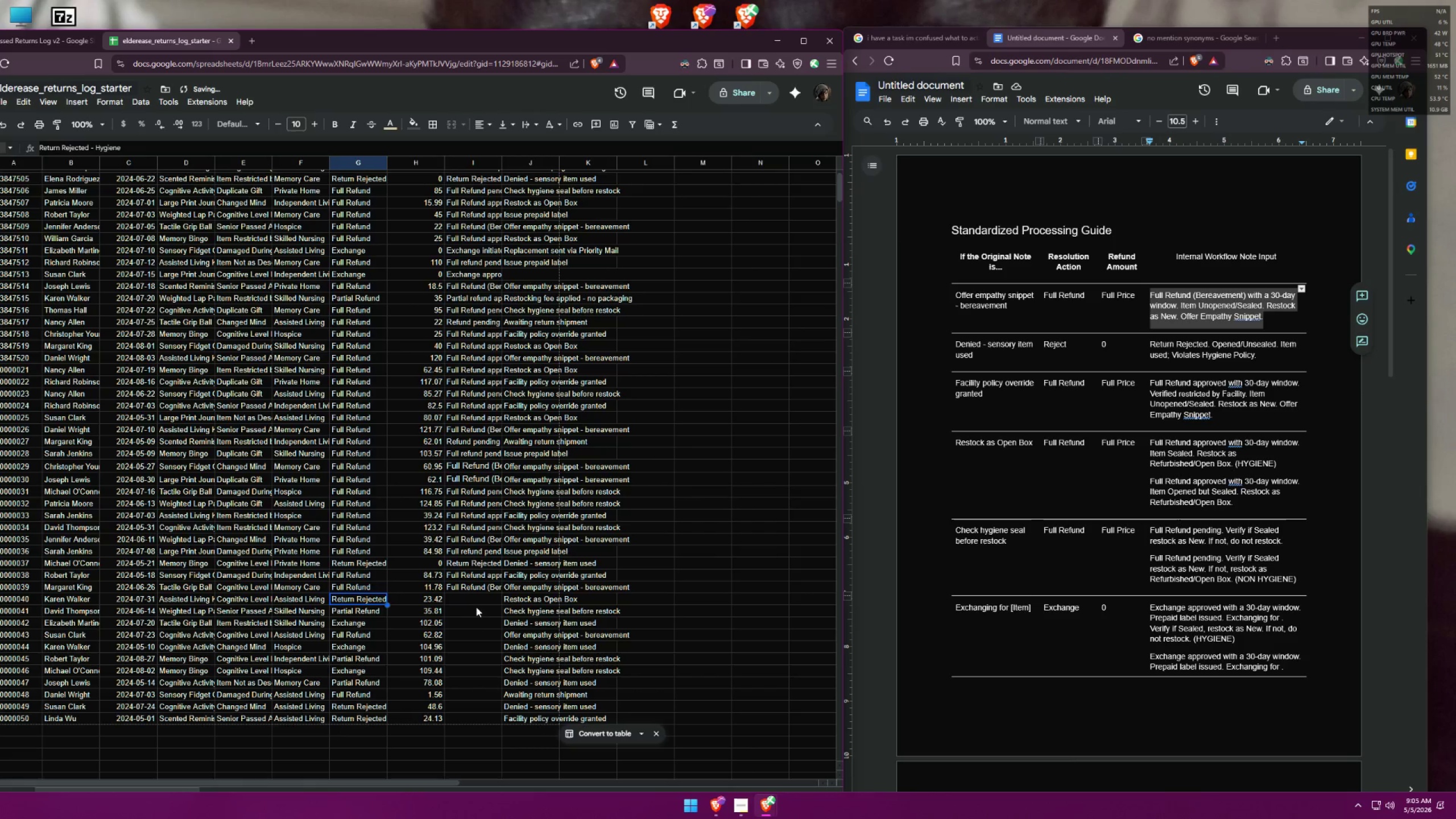 
left_click([483, 600])
 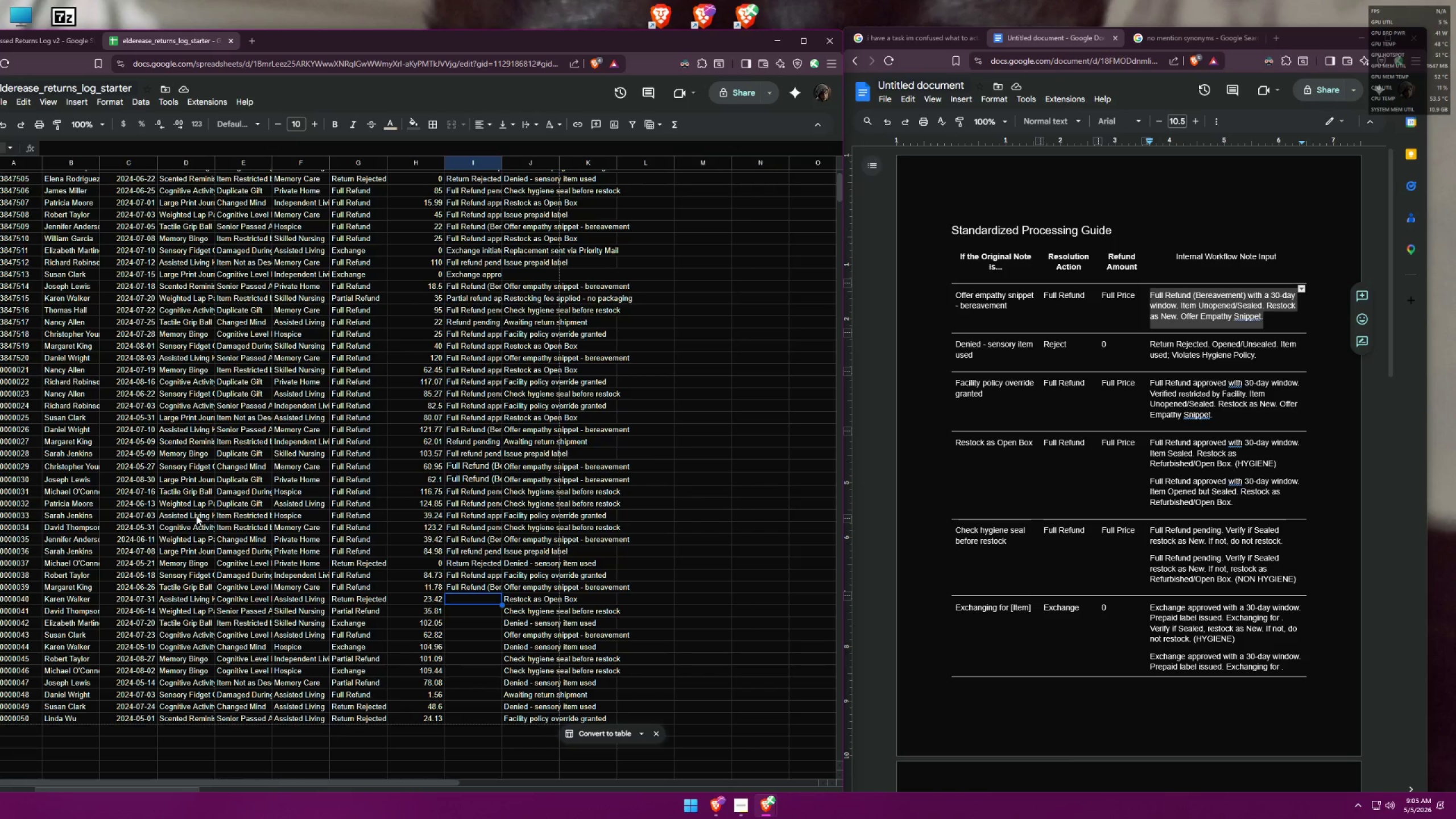 
wait(23.33)
 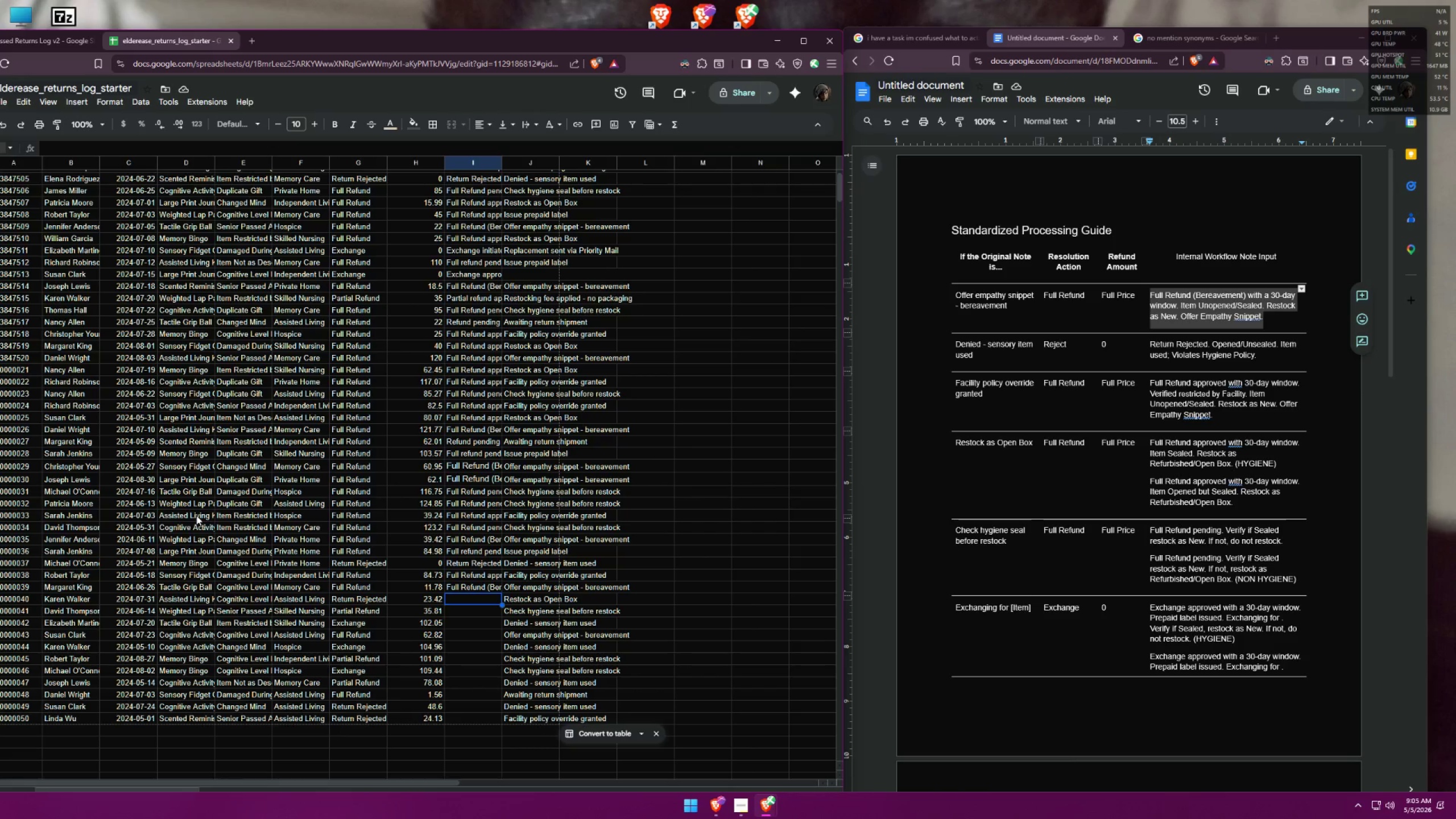 
left_click([1227, 417])
 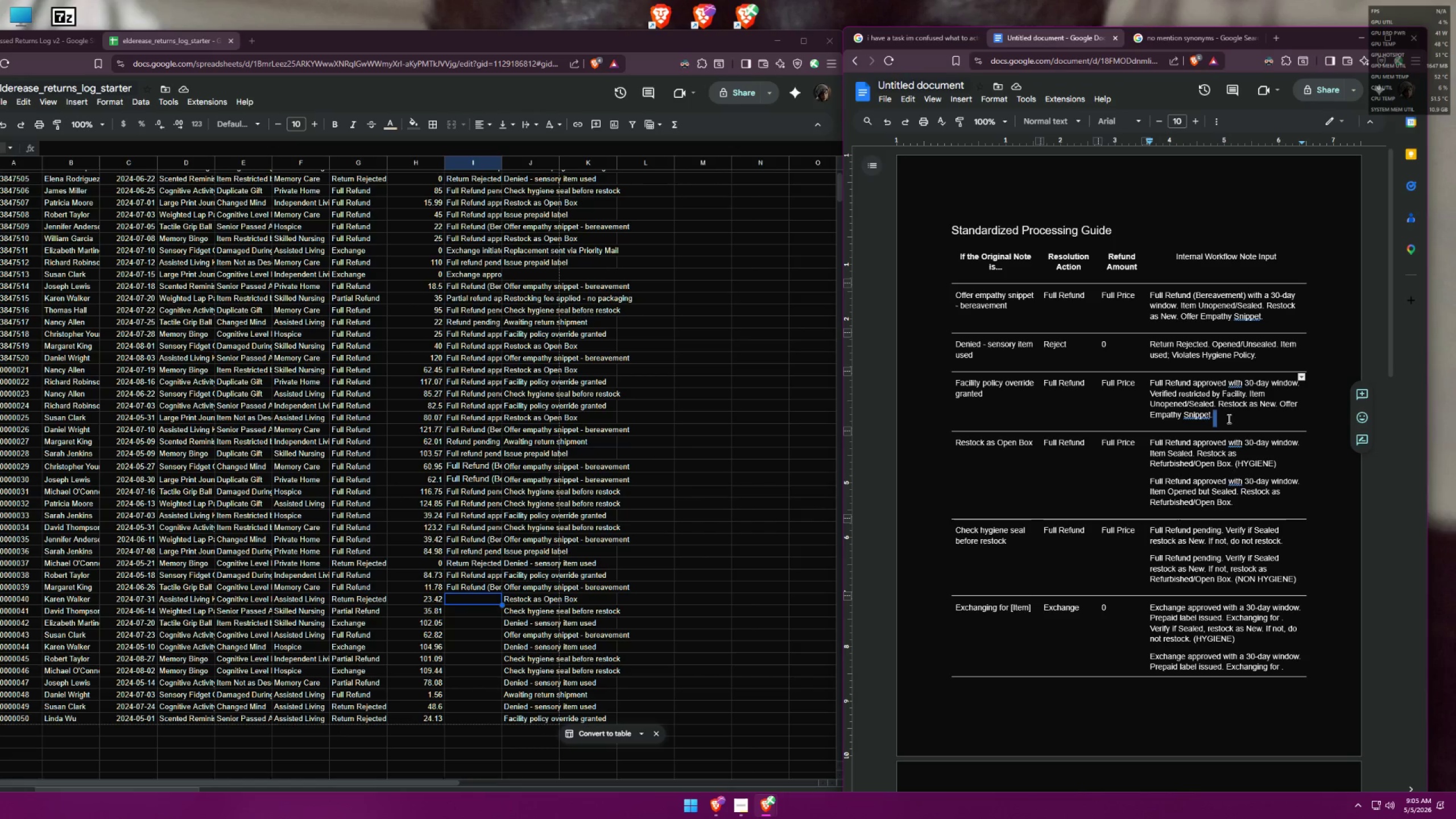 
left_click([1228, 417])
 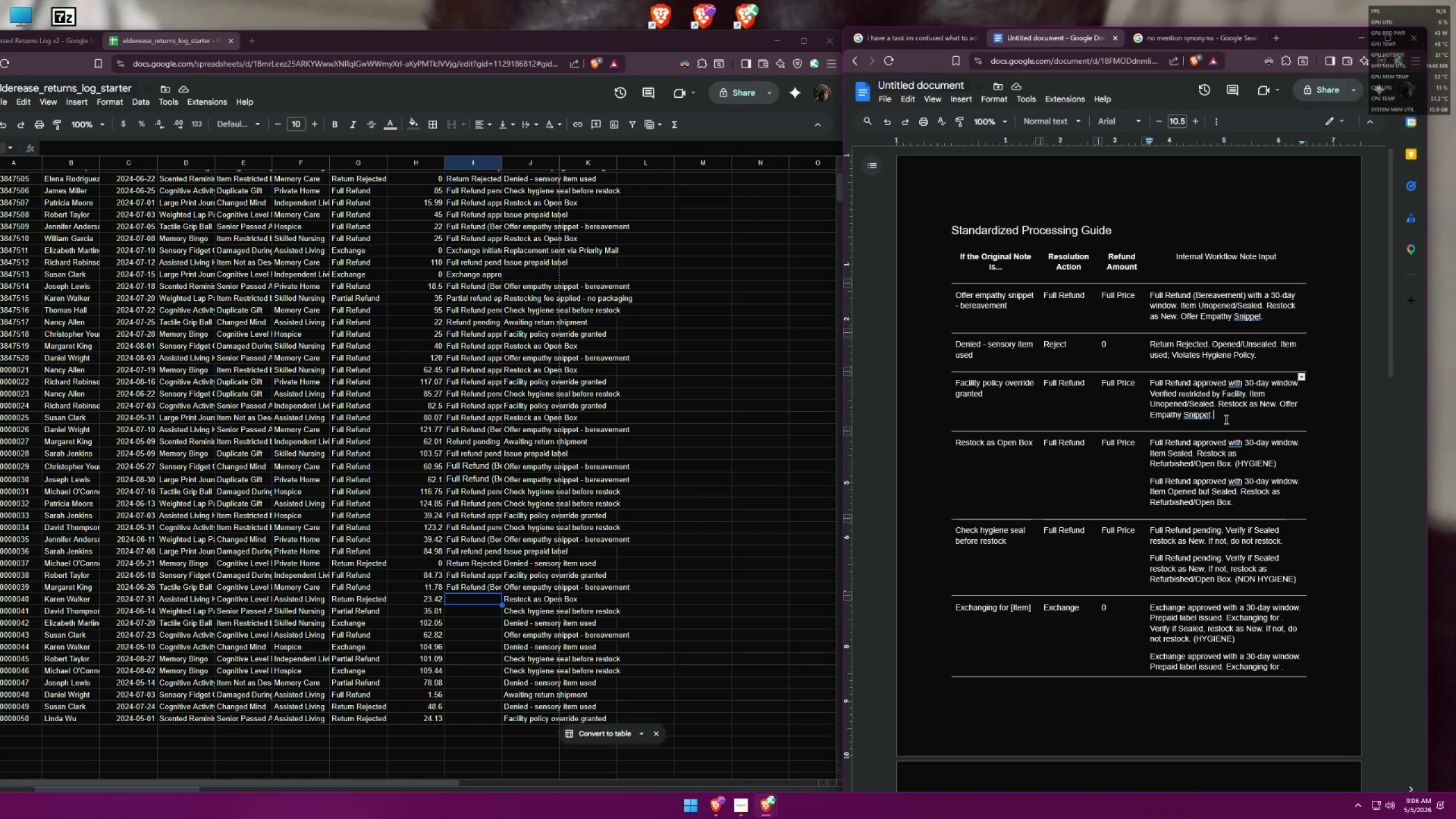 
key(Enter)
 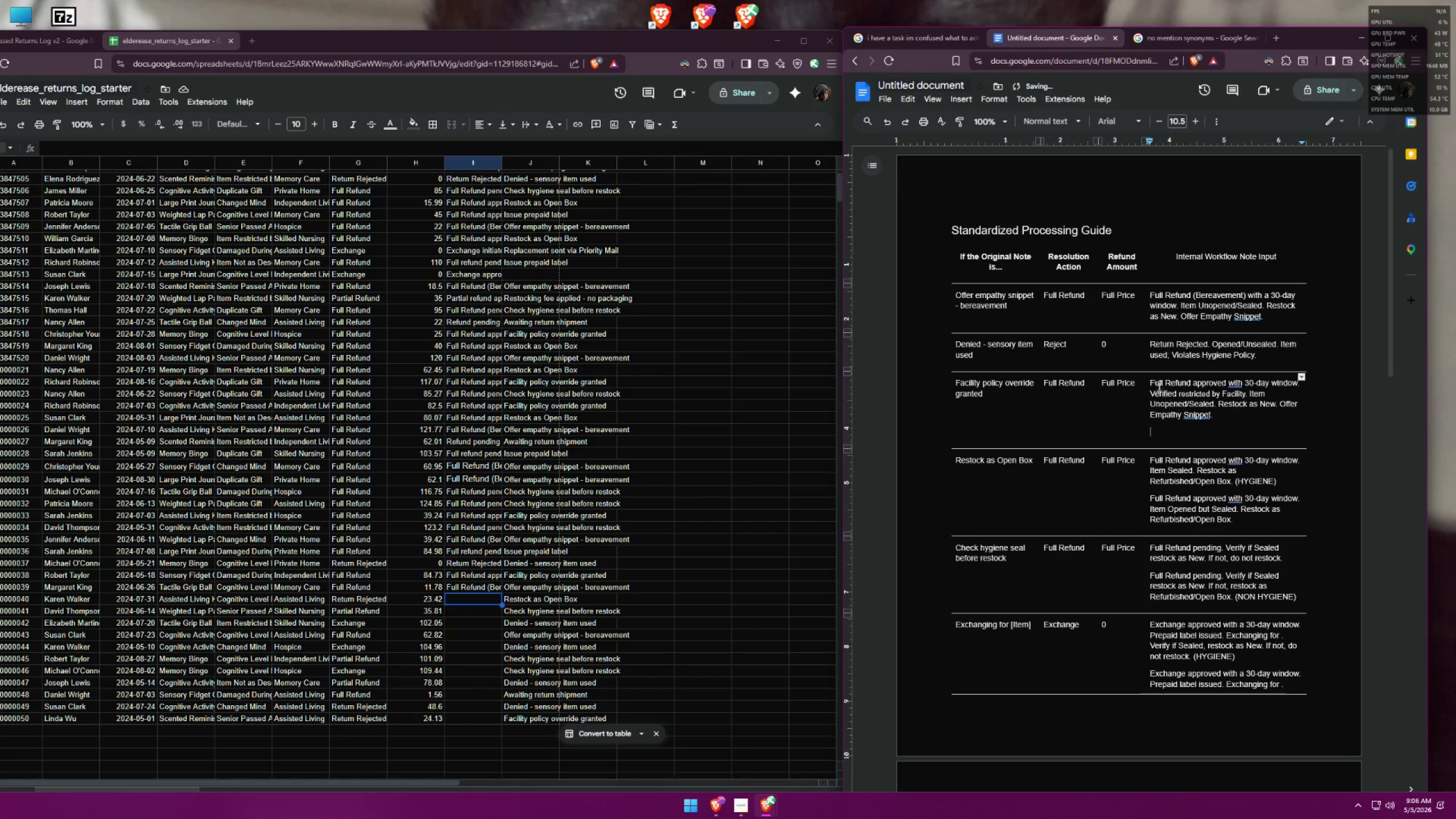 
left_click_drag(start_coordinate=[1149, 382], to_coordinate=[1213, 412])
 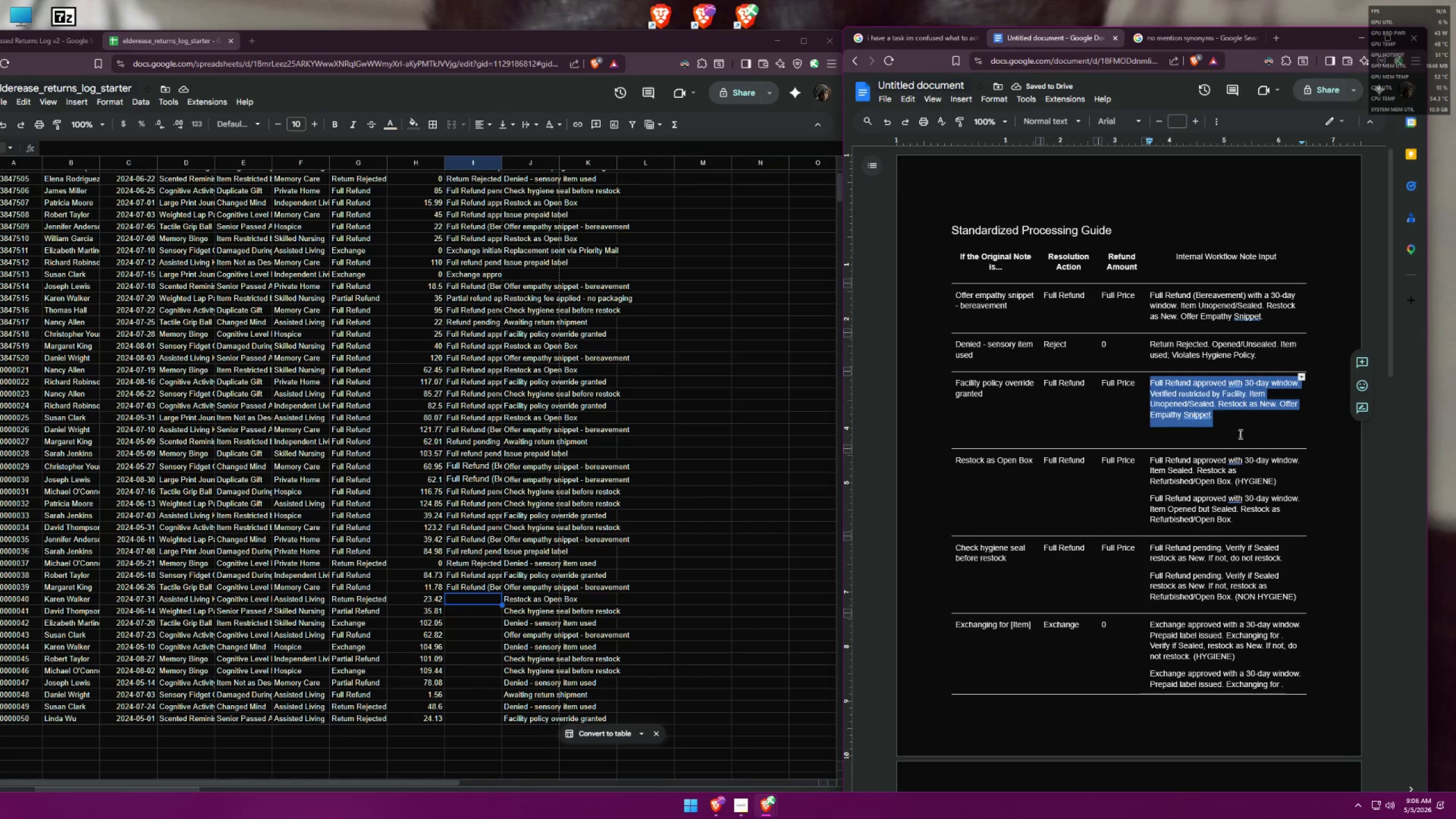 
key(Control+C)
 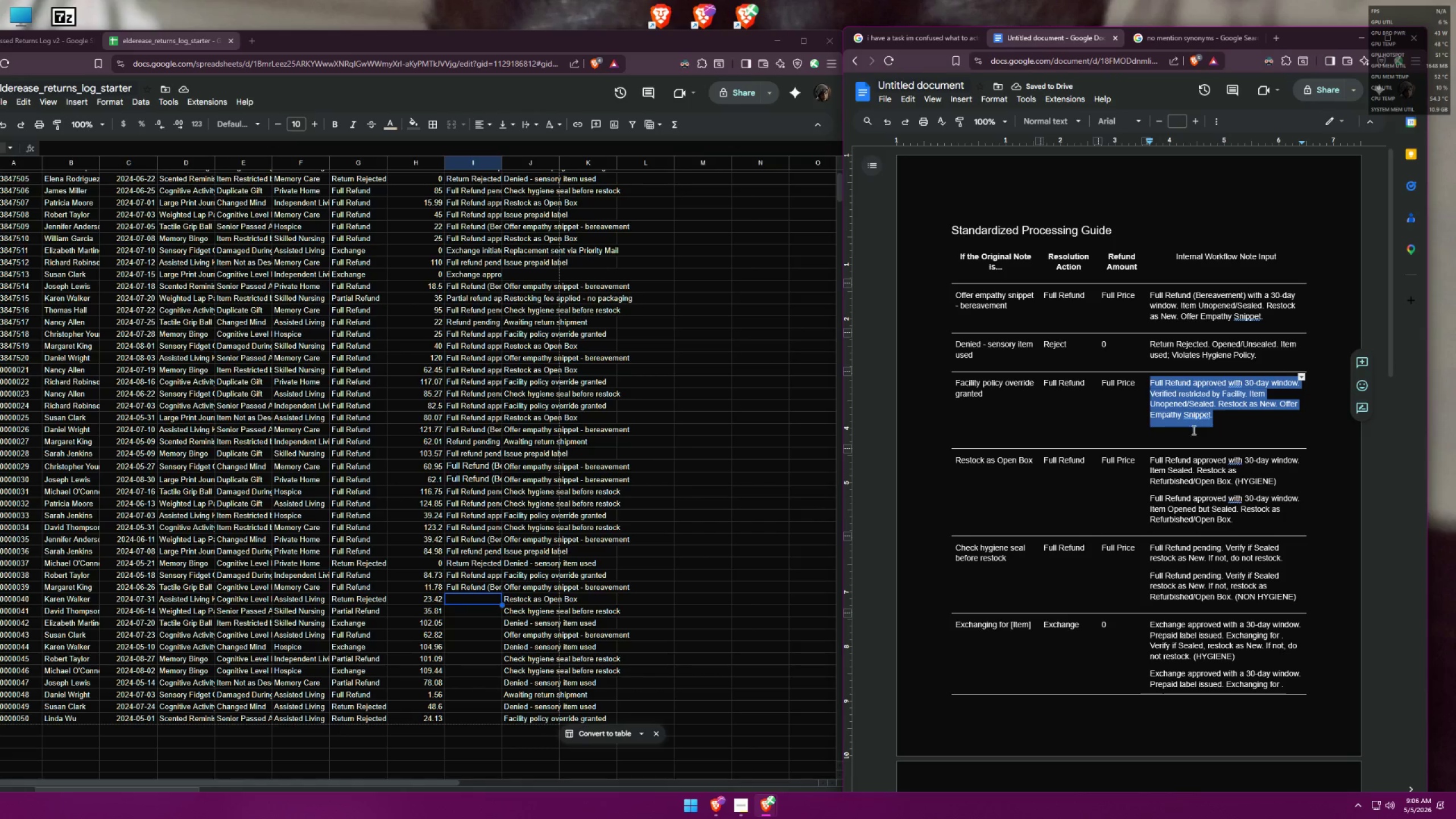 
left_click([1192, 430])
 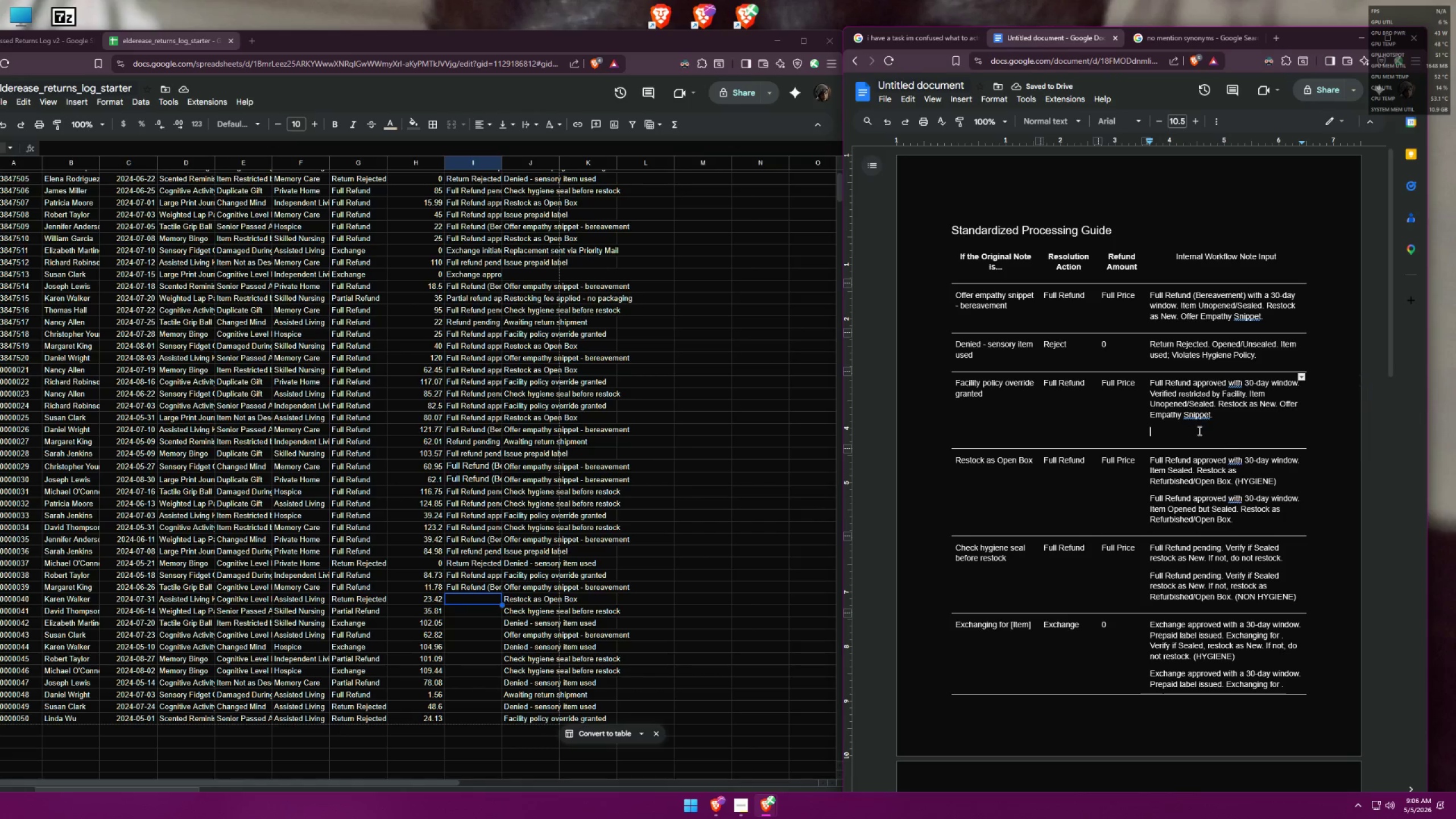 
key(Control+ControlLeft)
 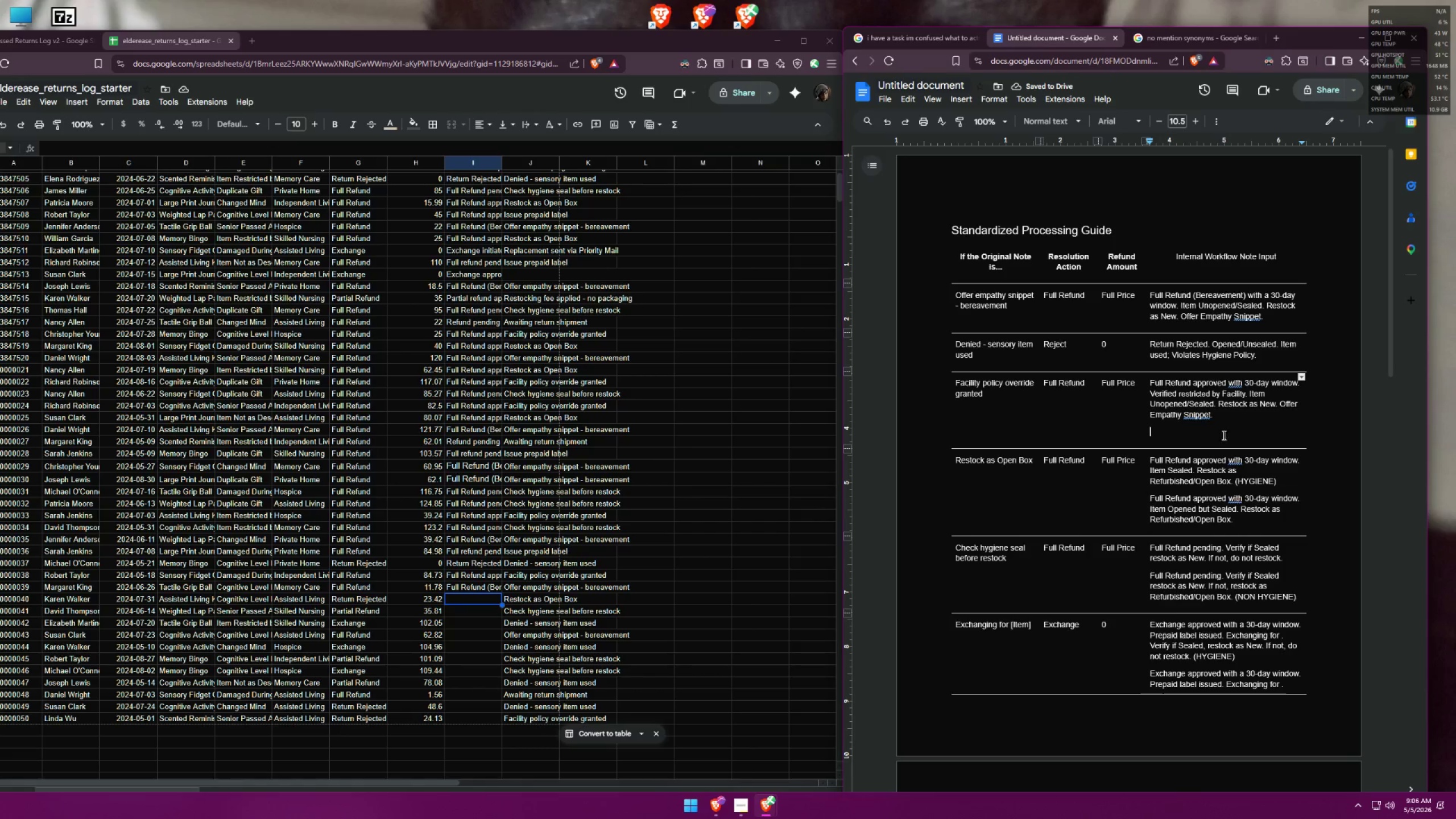 
key(Control+V)
 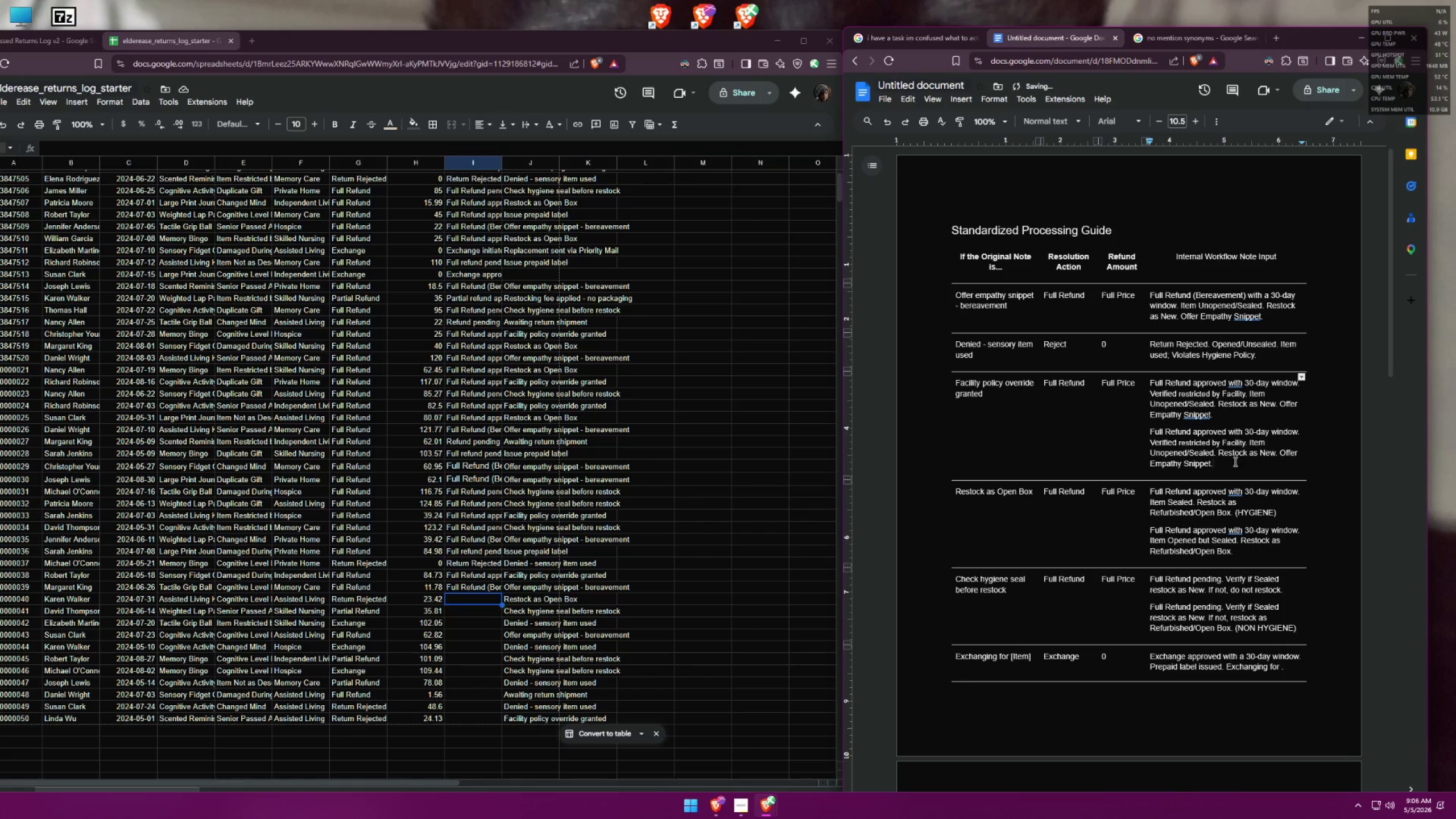 
type( (NON HYGIENE))
 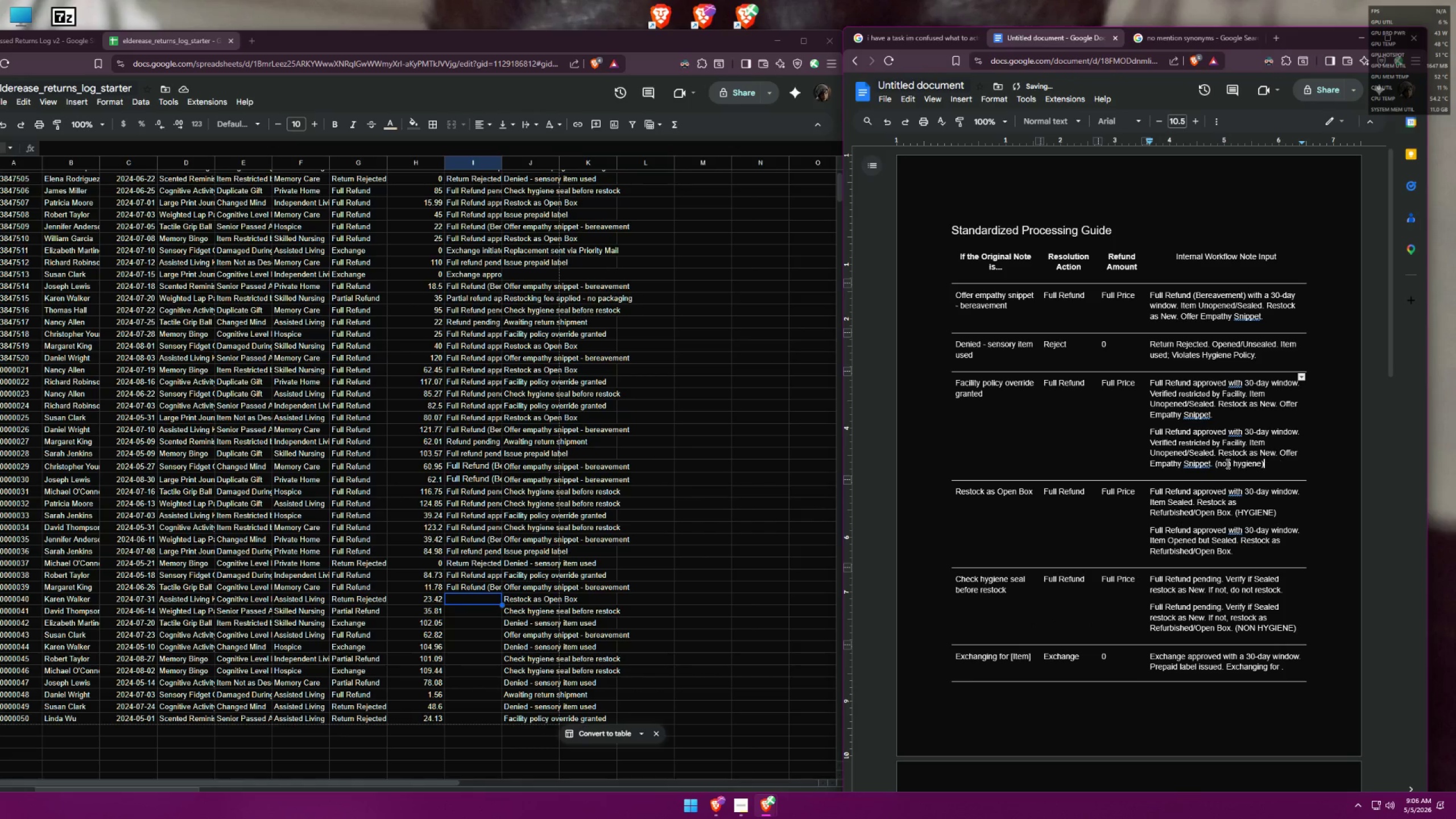 
wait(11.96)
 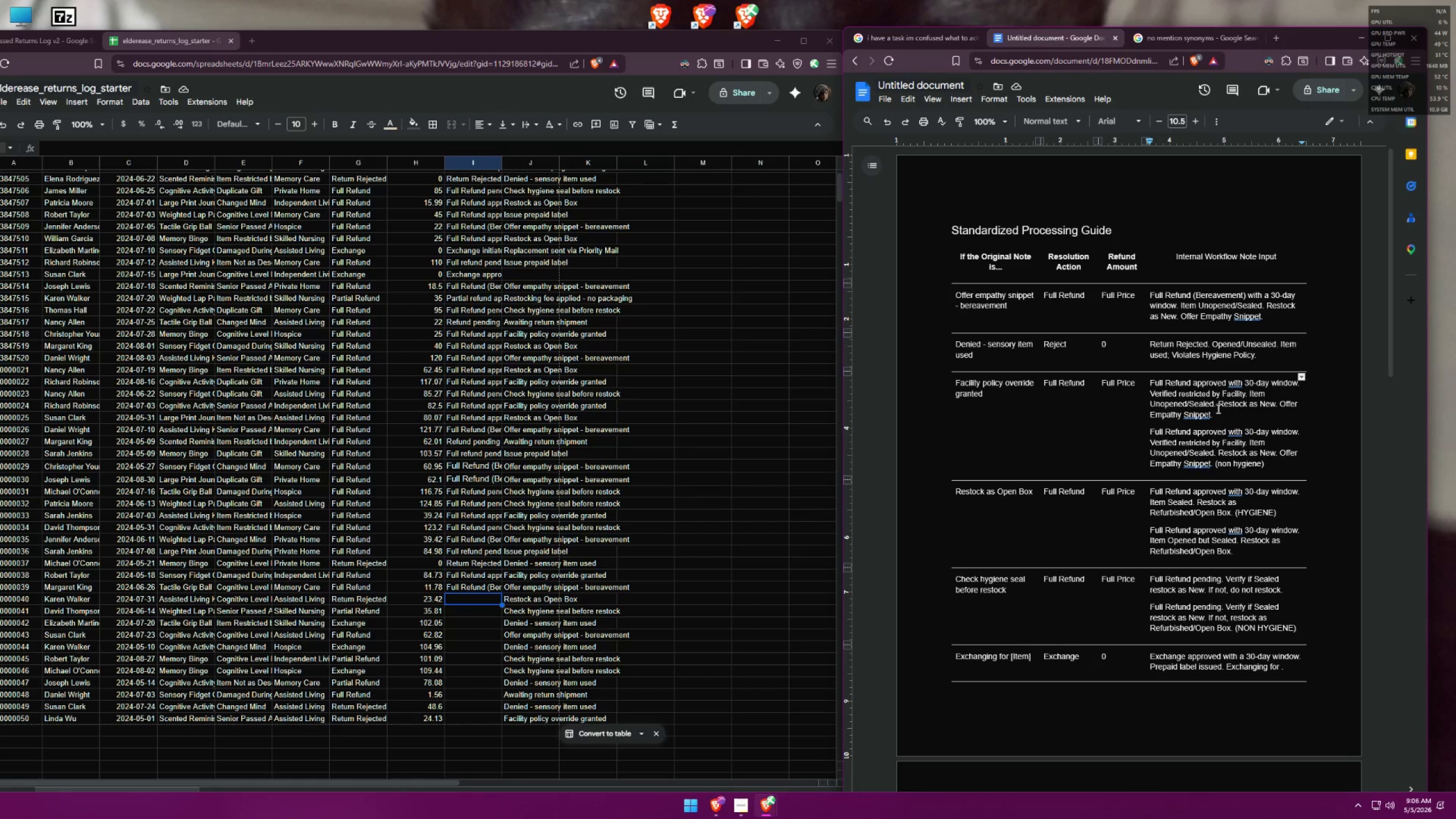 
key(Control+Z)
 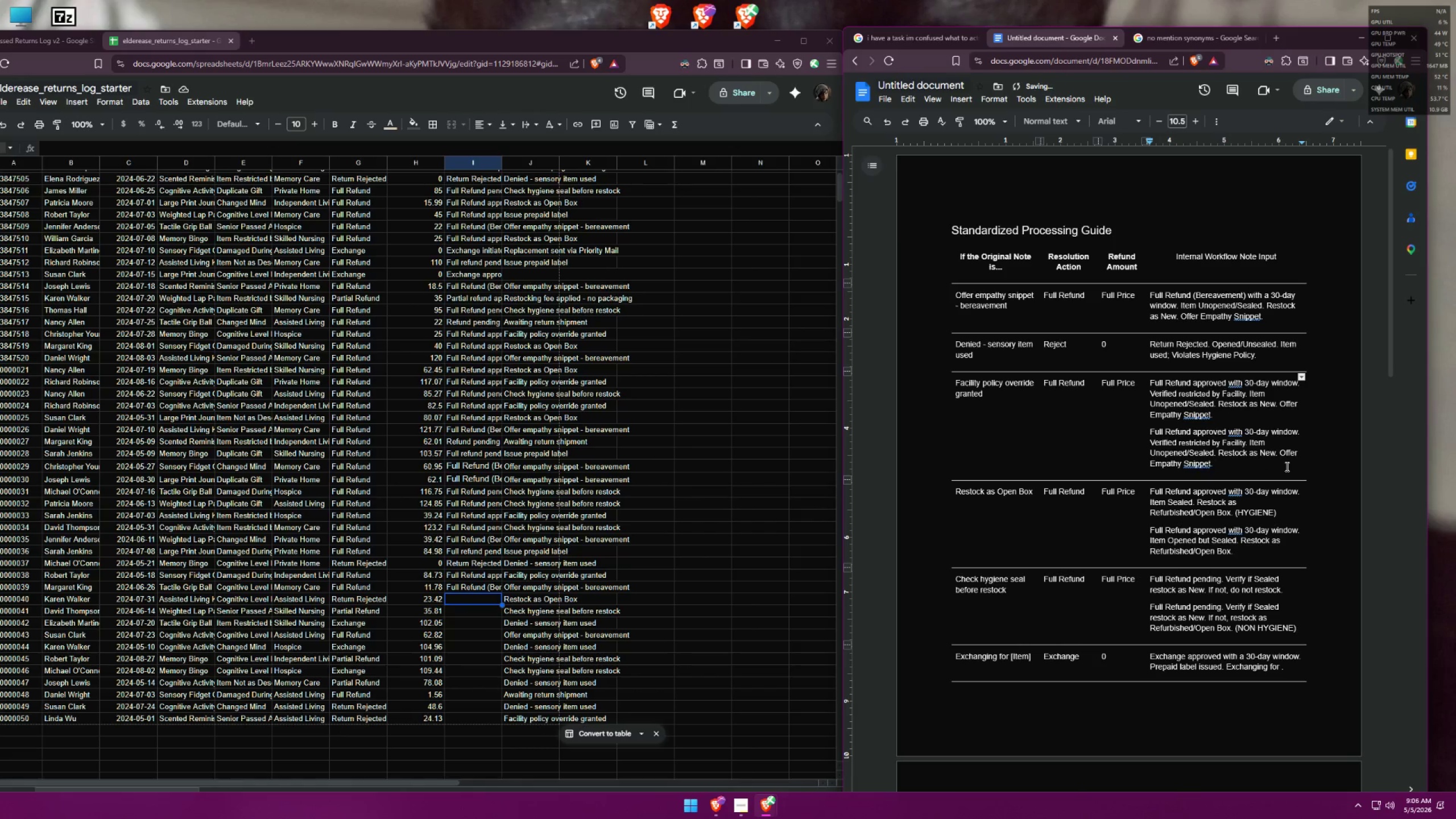 
key(Control+Shift+ShiftLeft)
 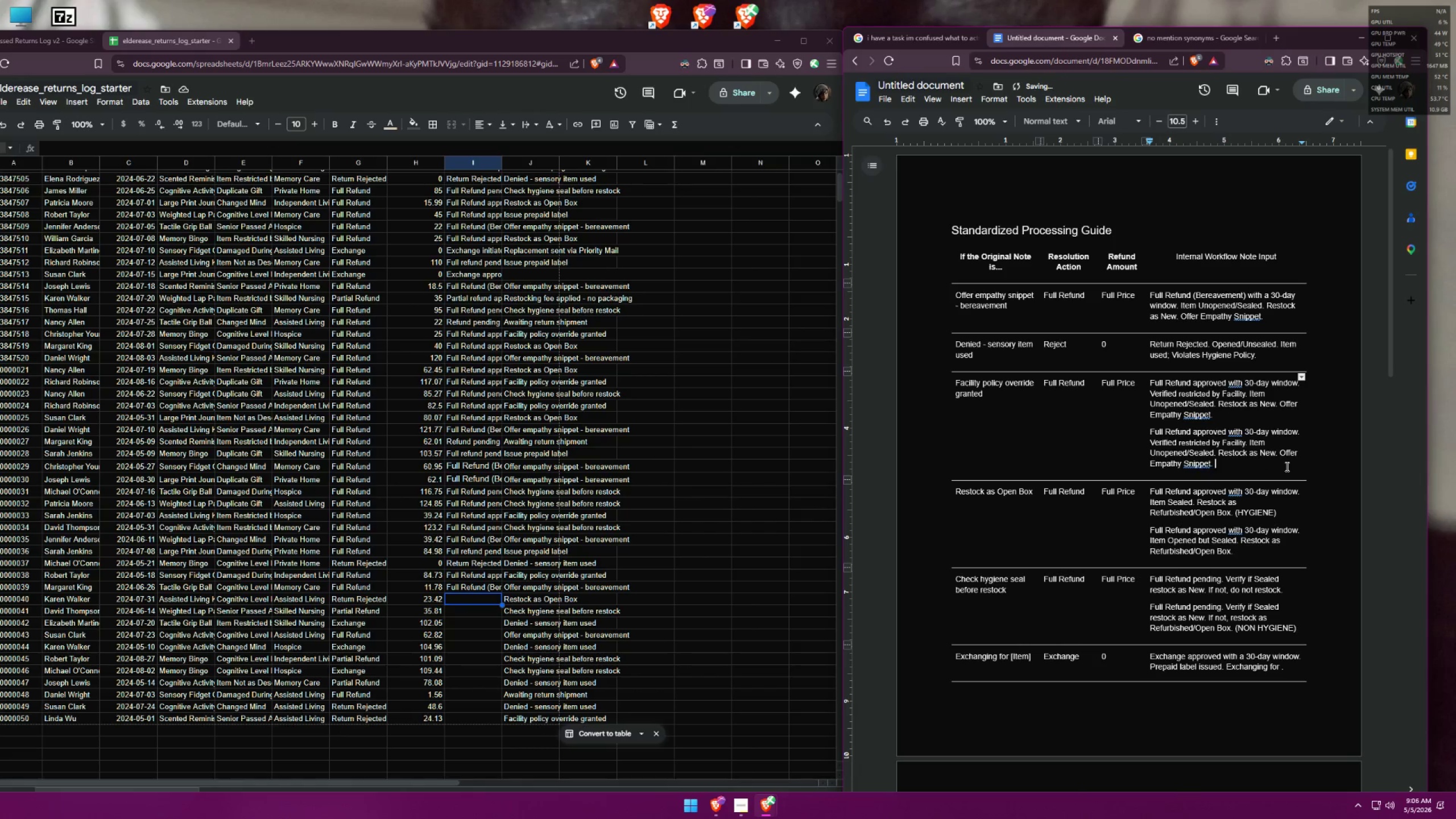 
key(Control+Shift+Z)
 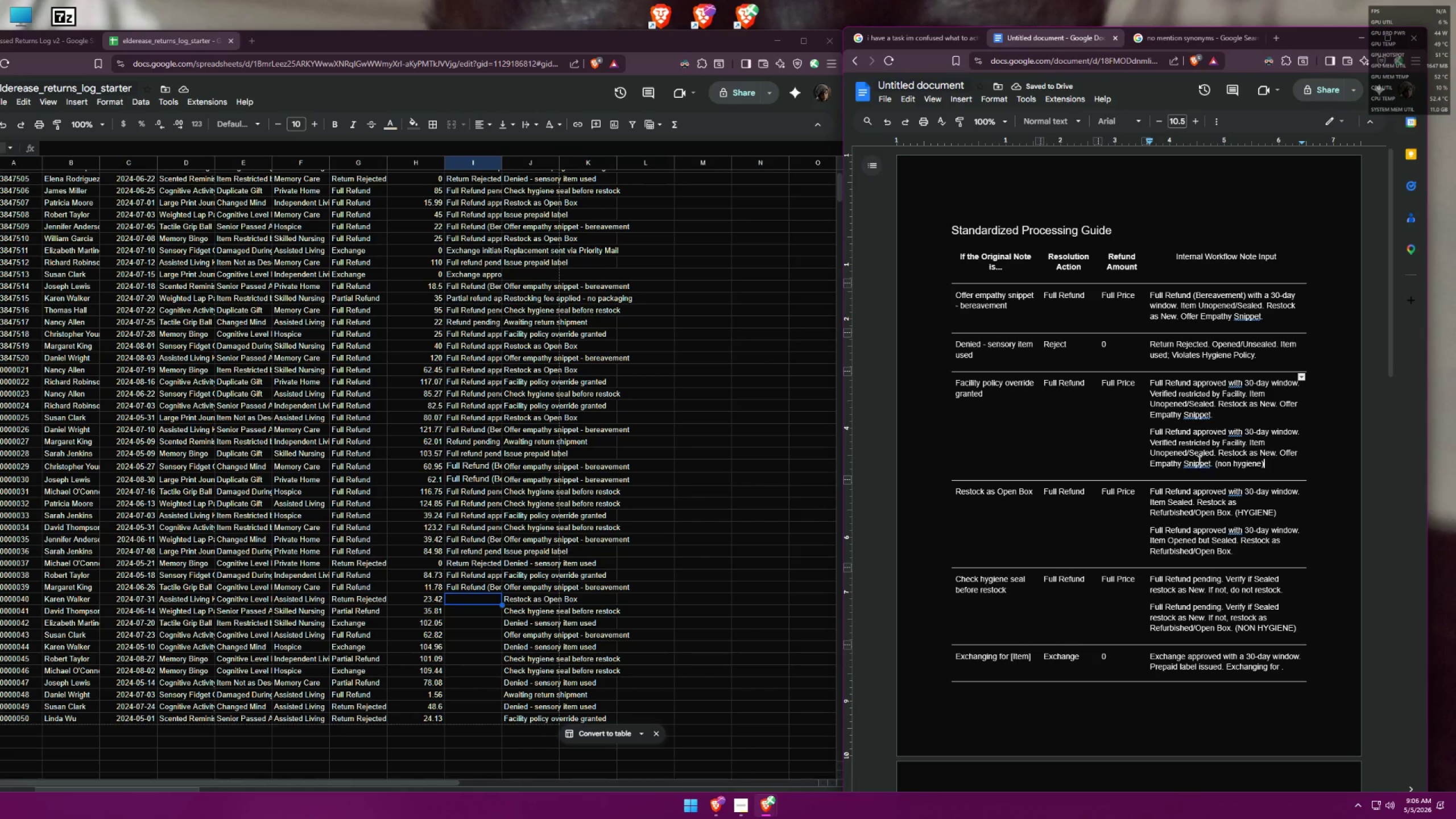 
wait(6.76)
 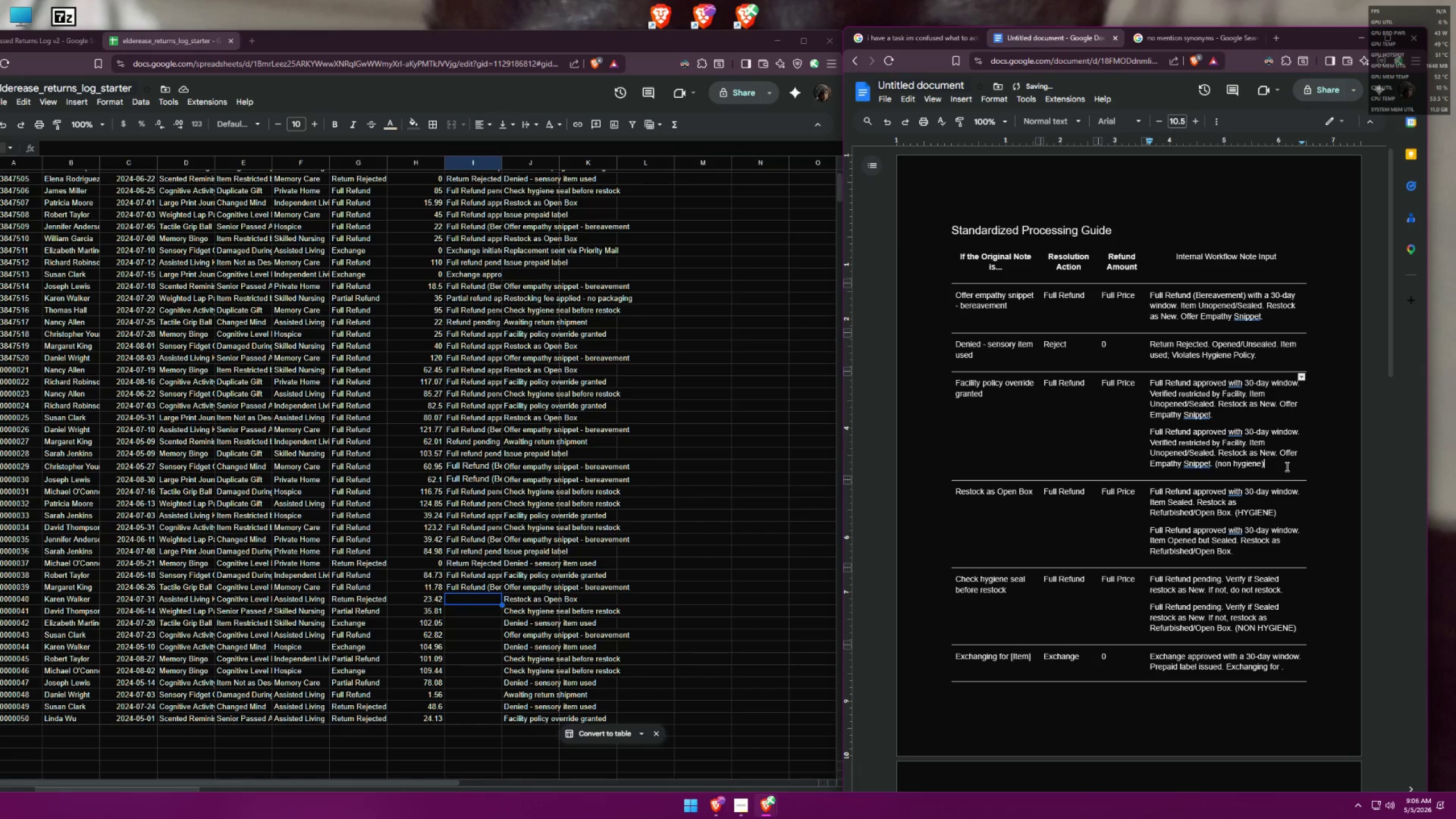 
key(Control+Z)
 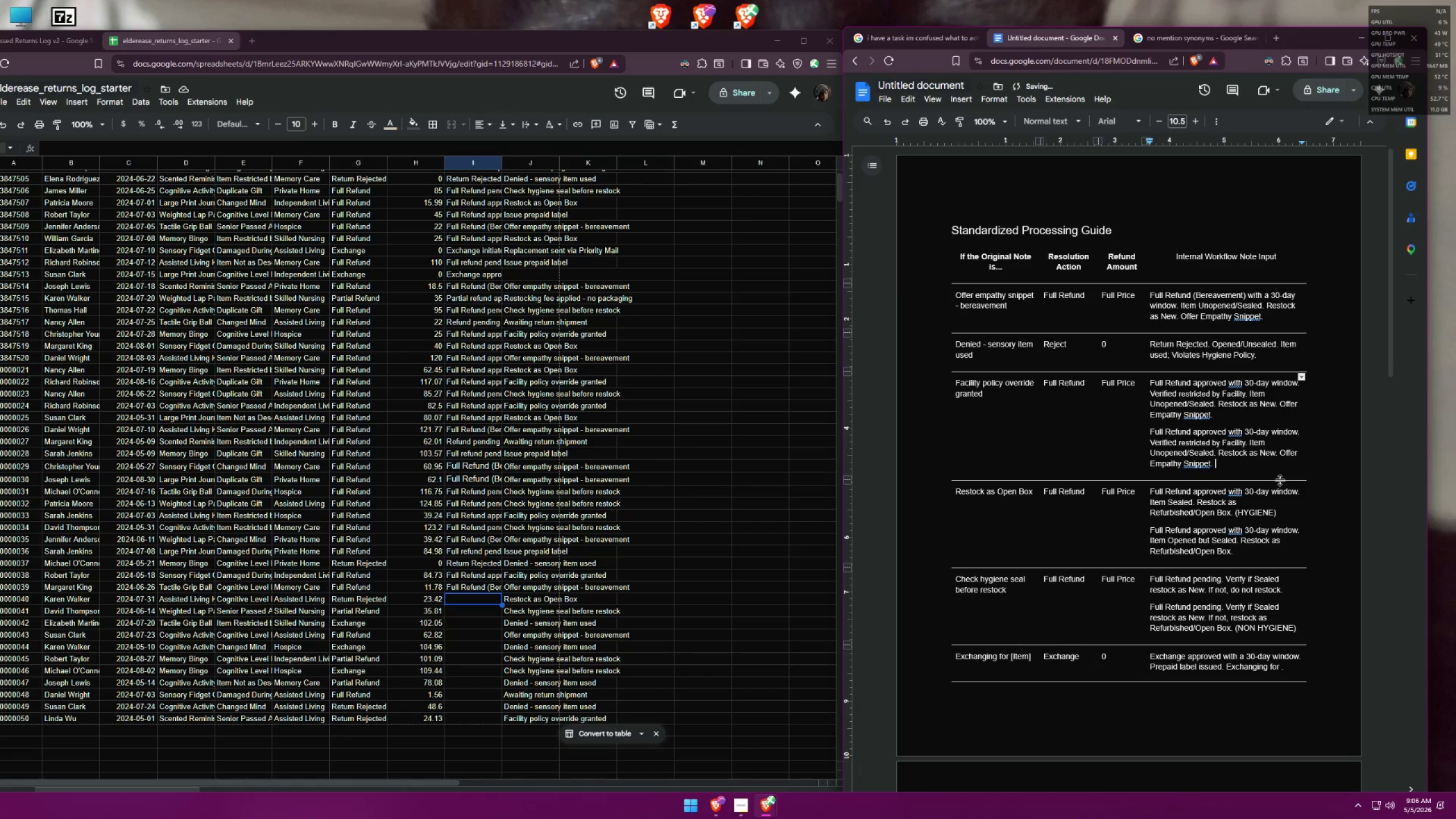 
key(Control+Z)
 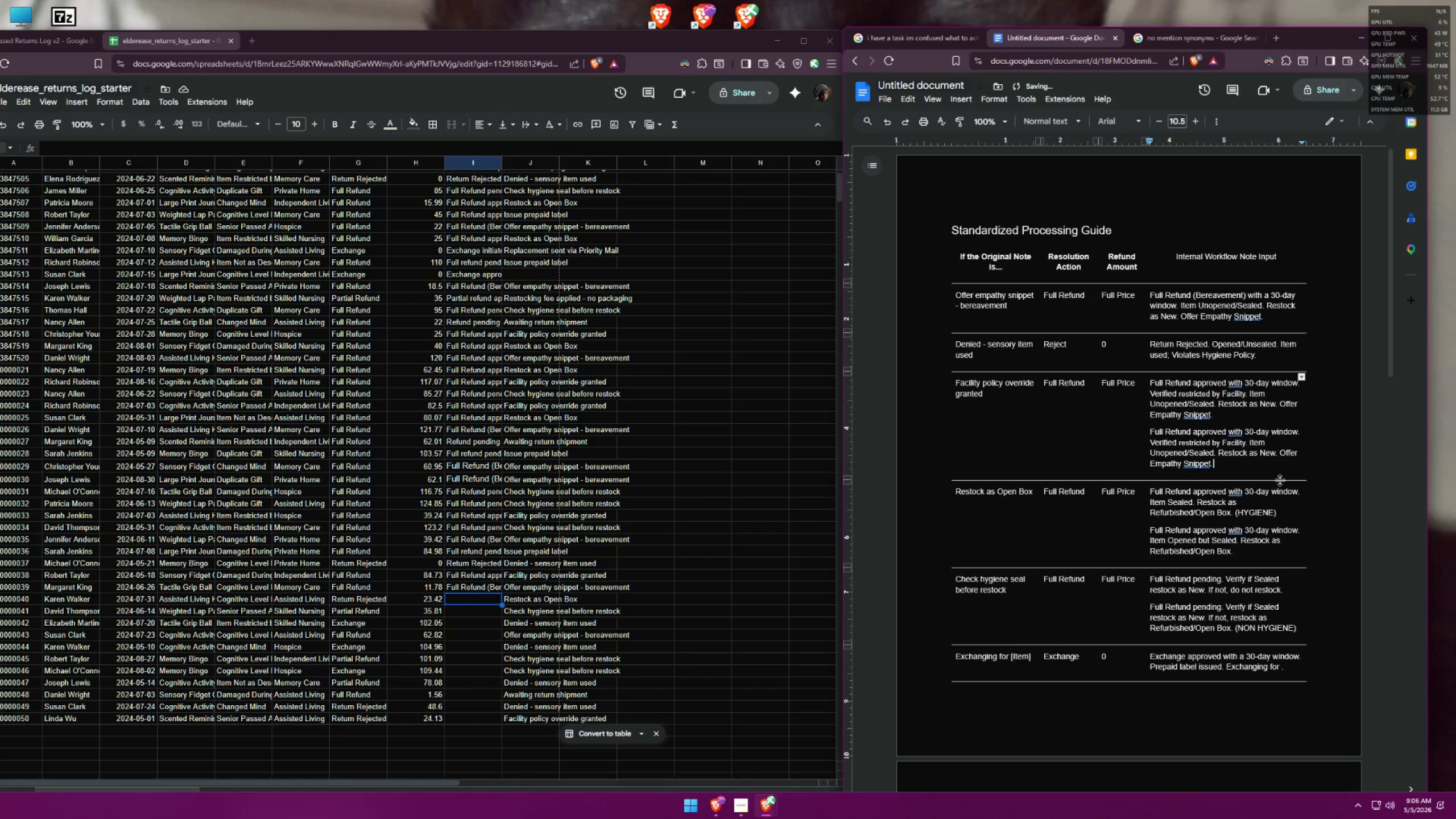 
key(Control+Z)
 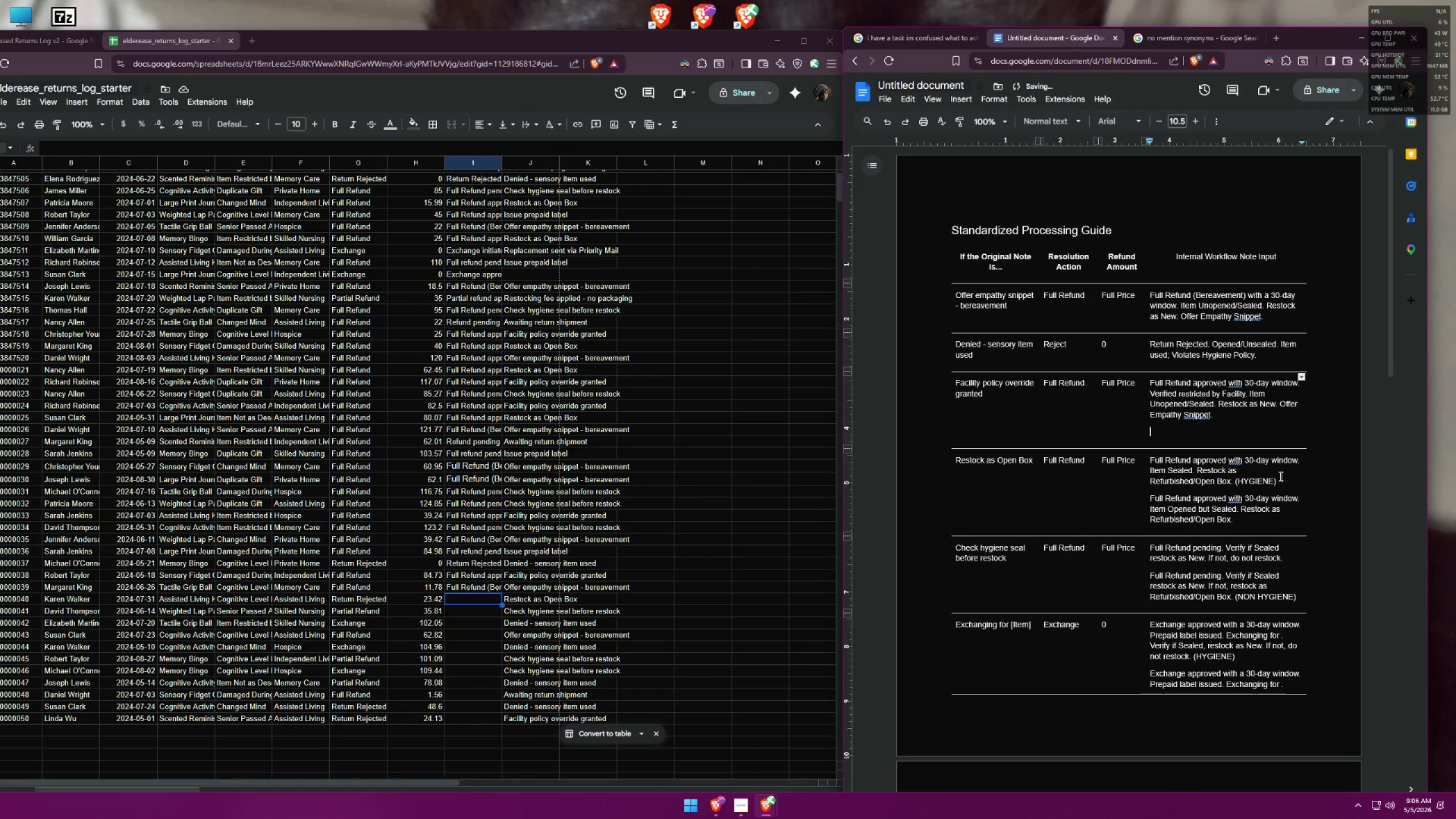 
key(Control+Z)
 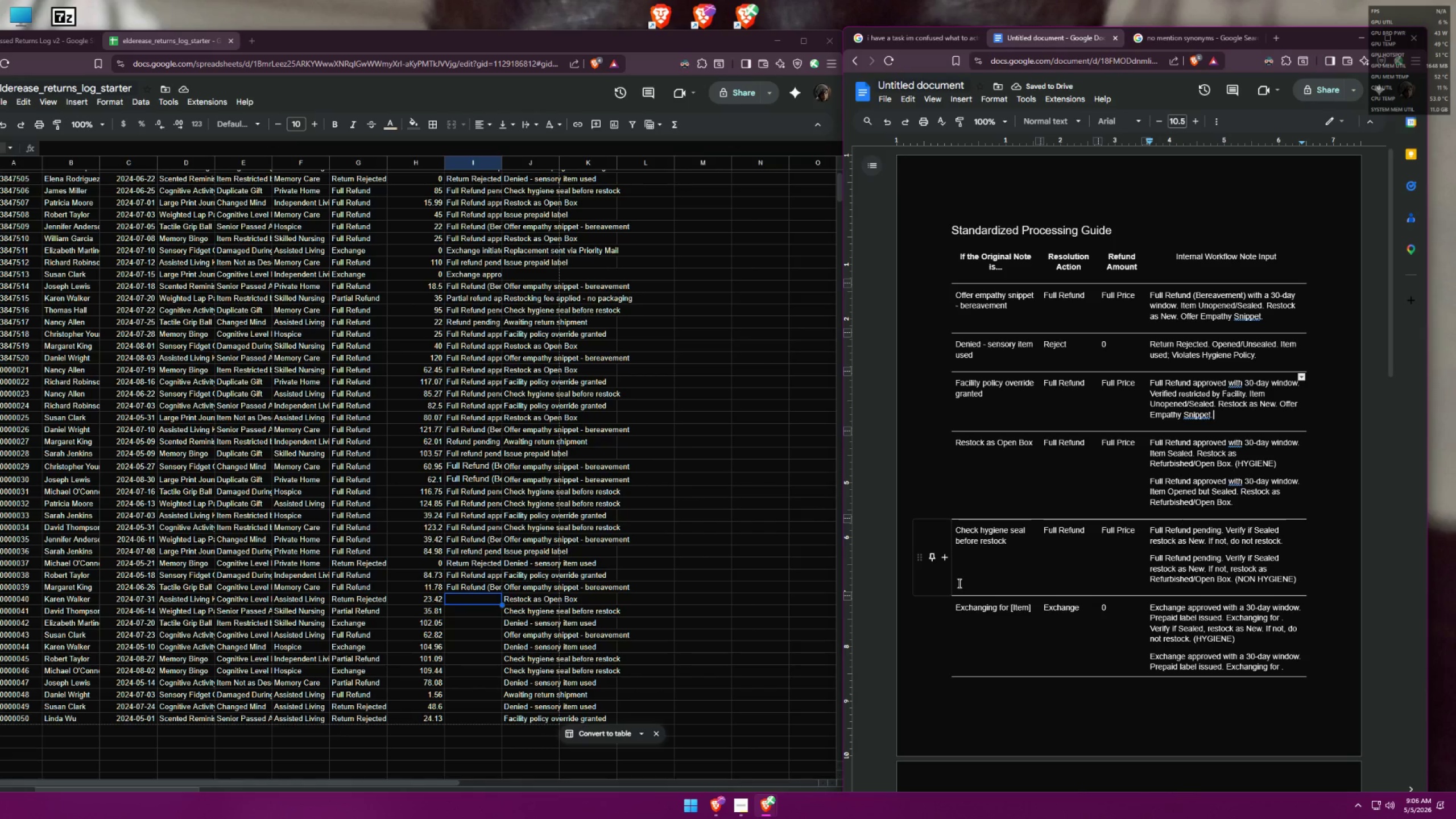 
wait(8.9)
 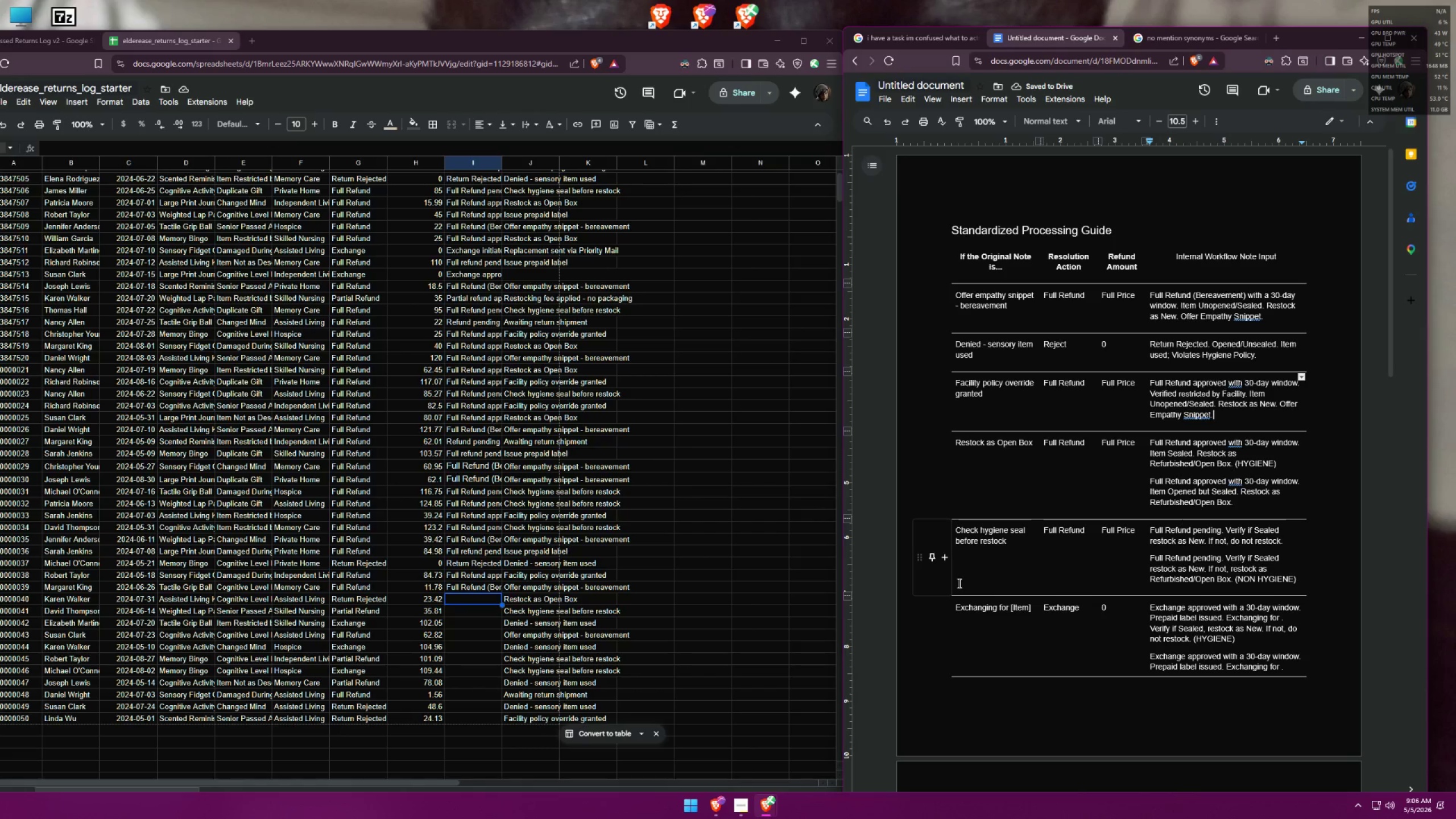 
left_click([1173, 396])
 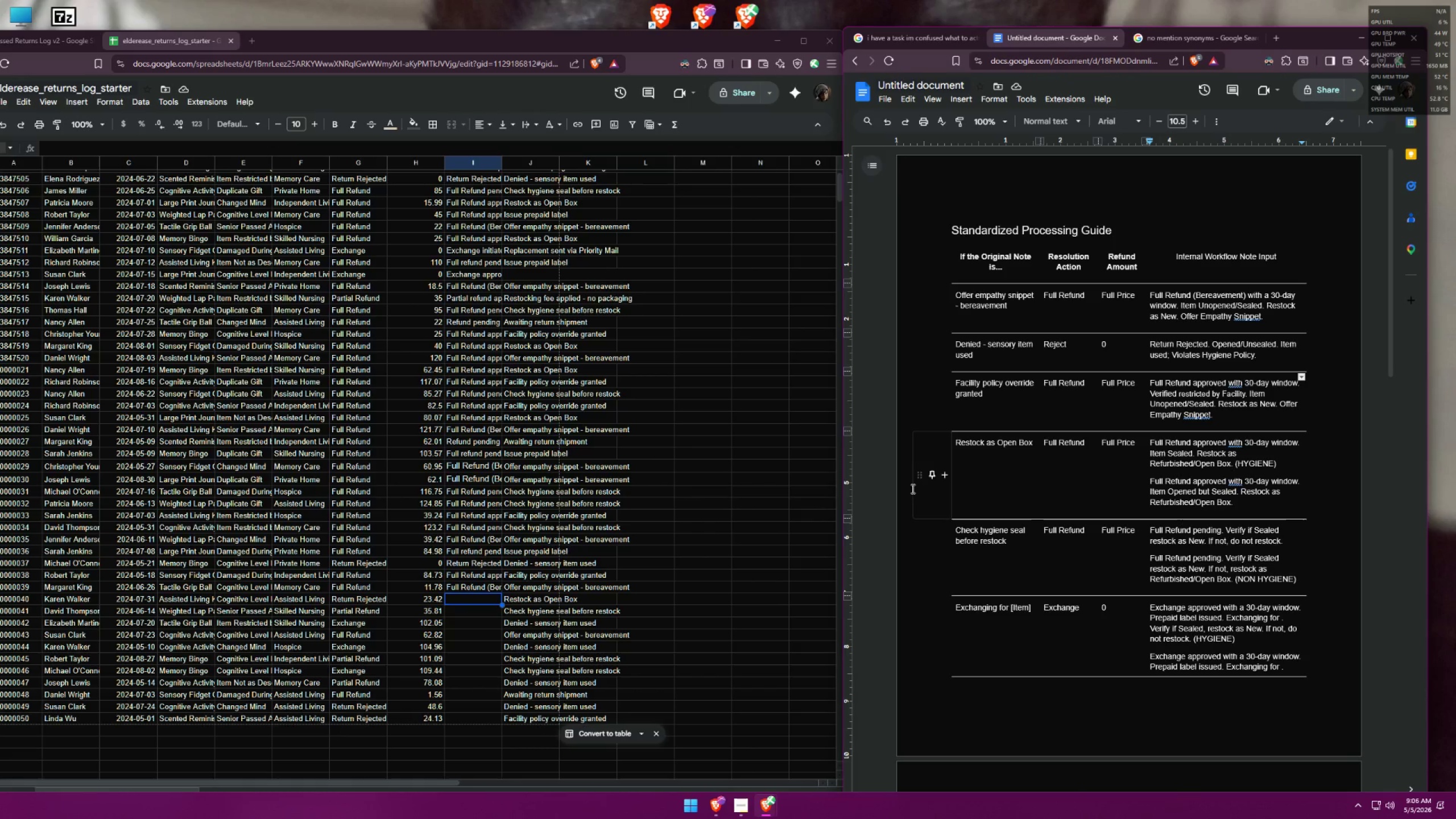 
left_click([473, 584])
 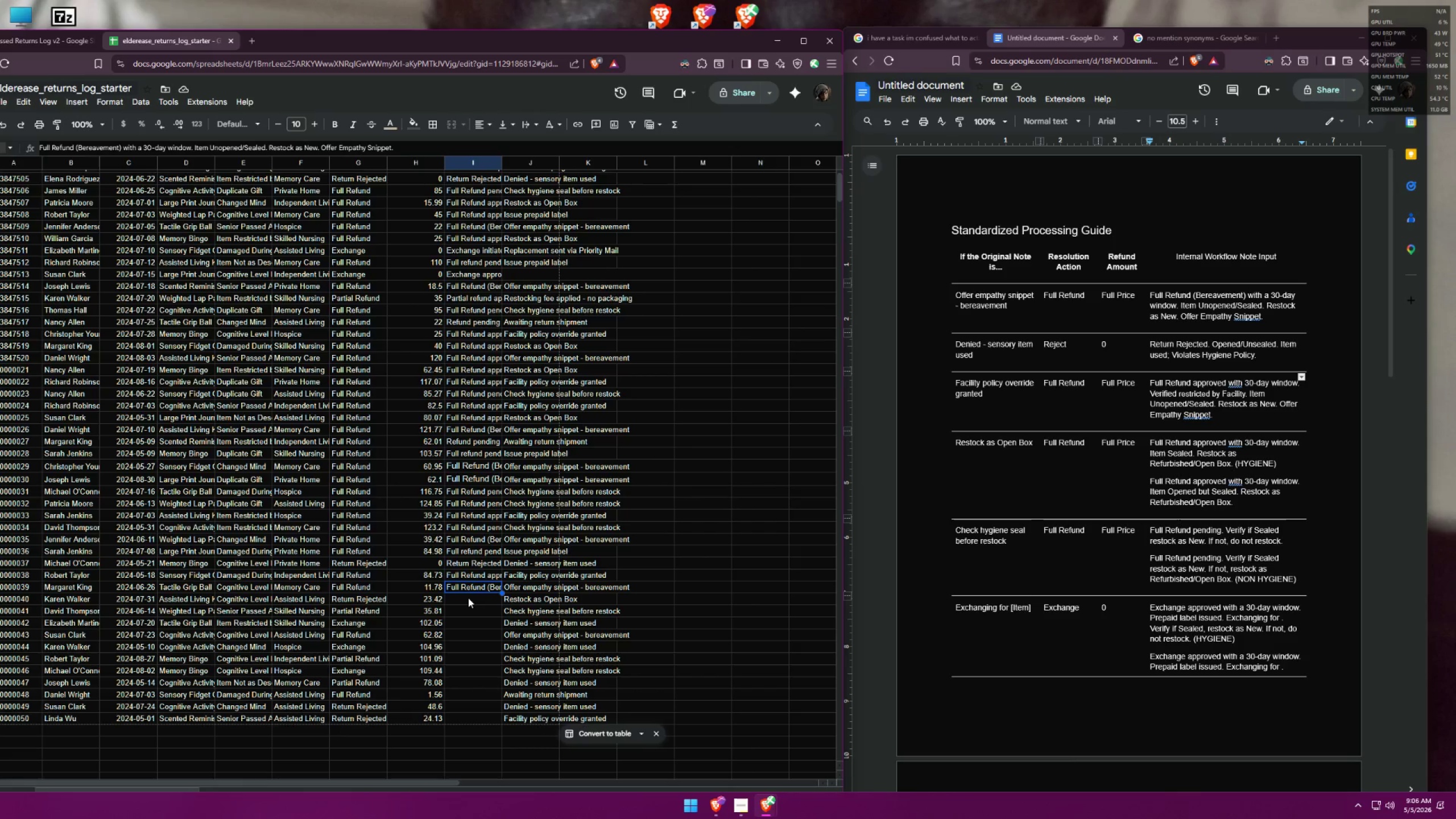 
left_click([468, 598])
 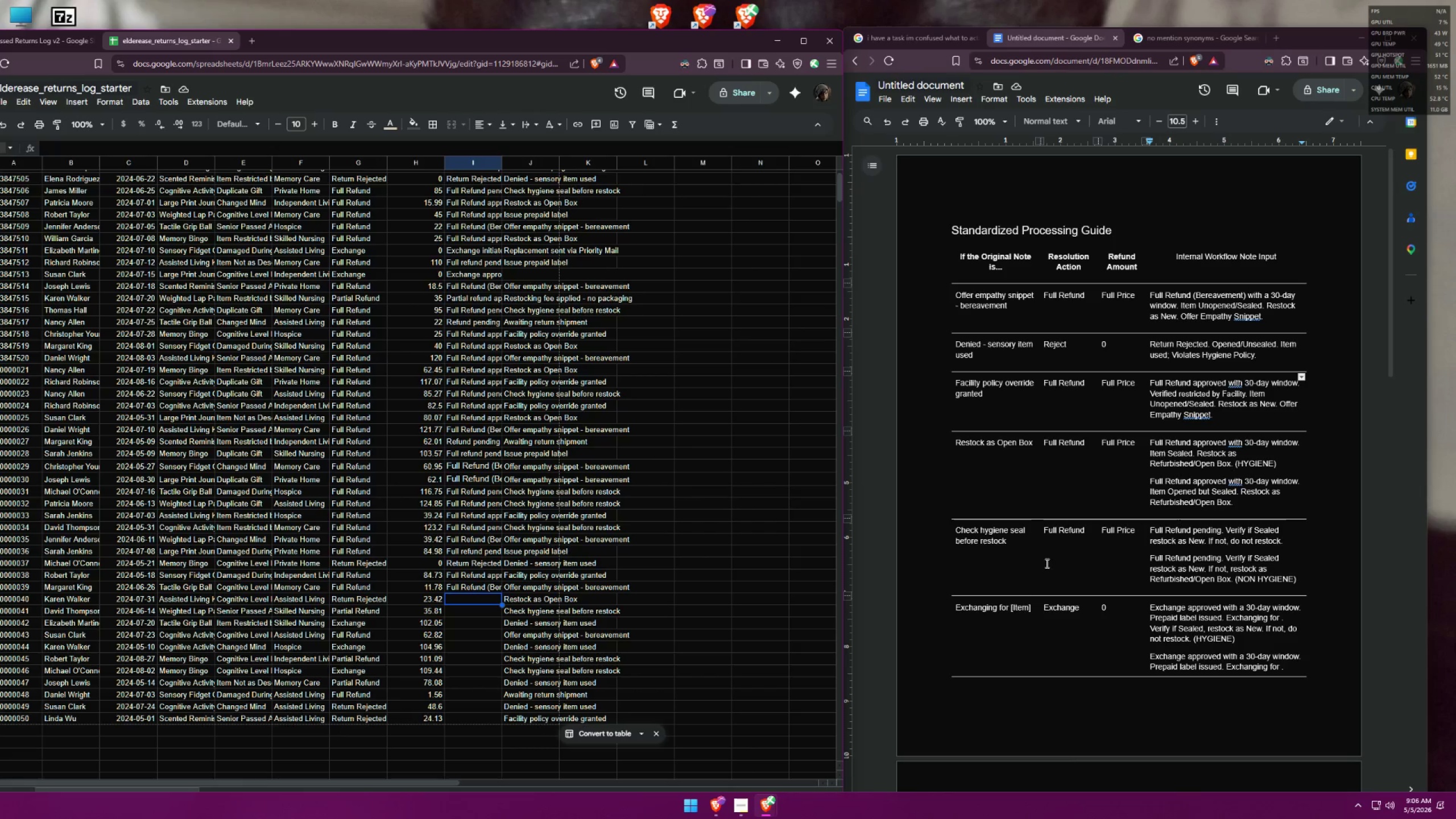 
scroll: coordinate [1060, 580], scroll_direction: down, amount: 10.0
 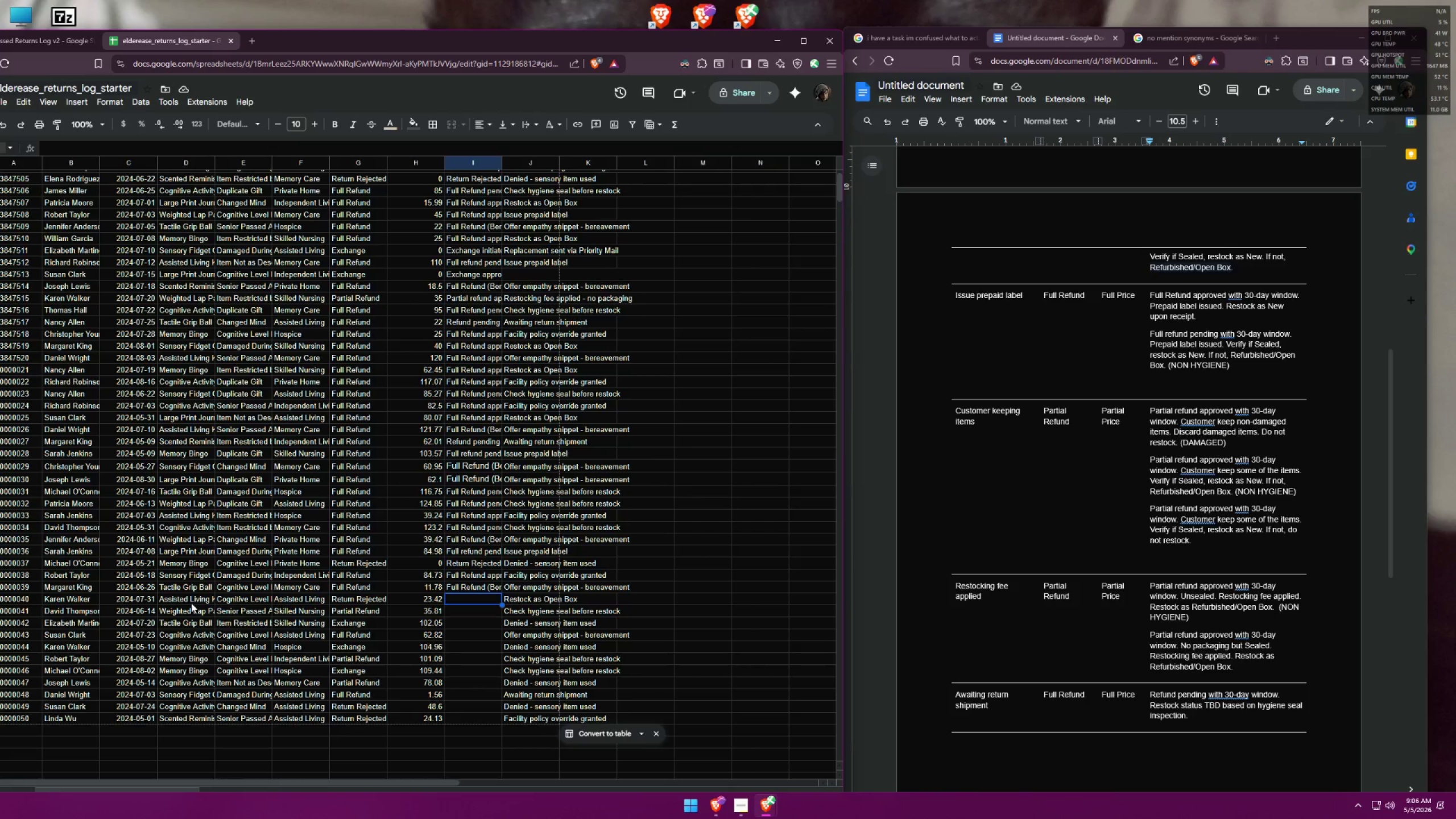 
wait(15.05)
 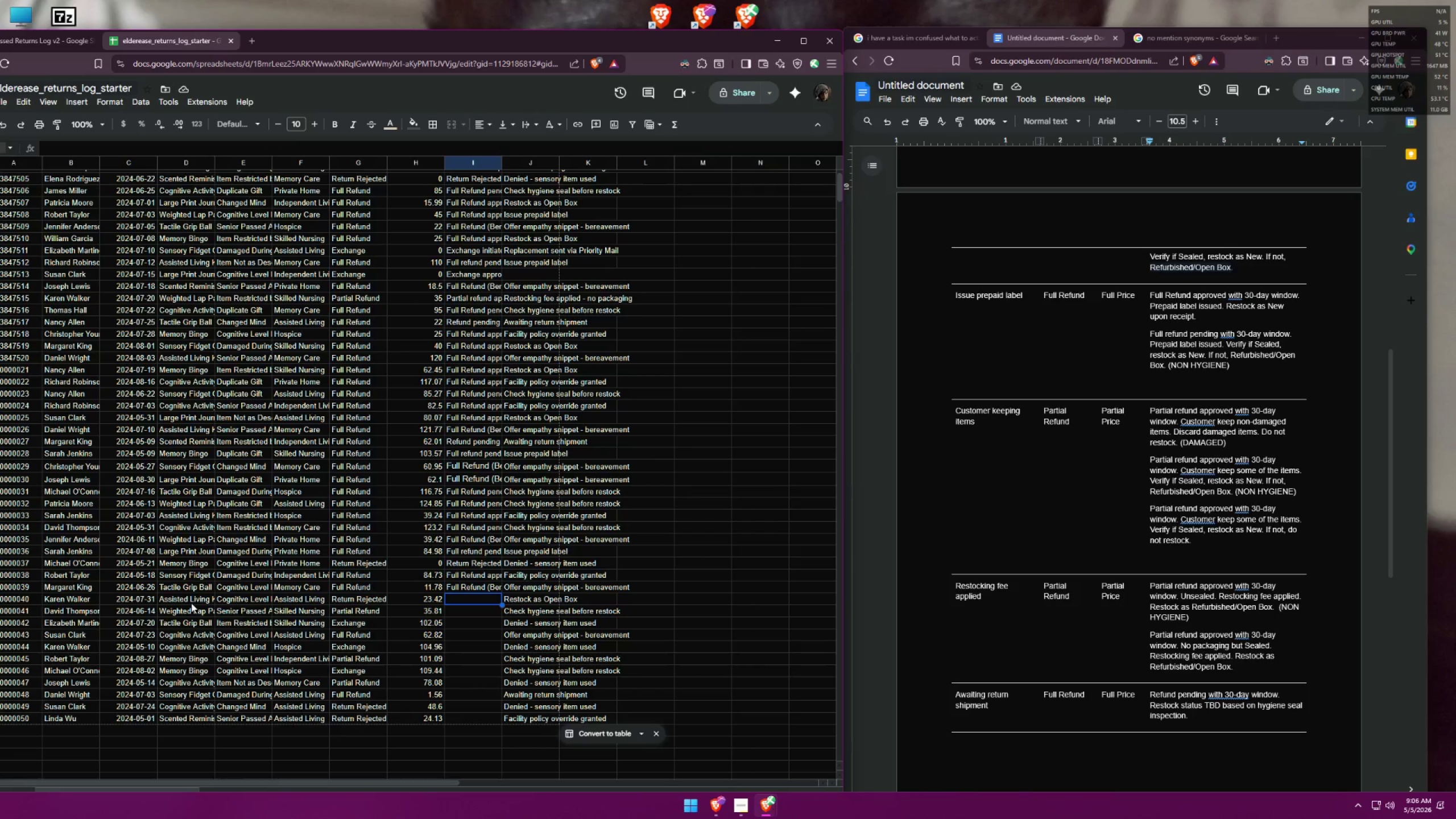 
left_click([908, 38])
 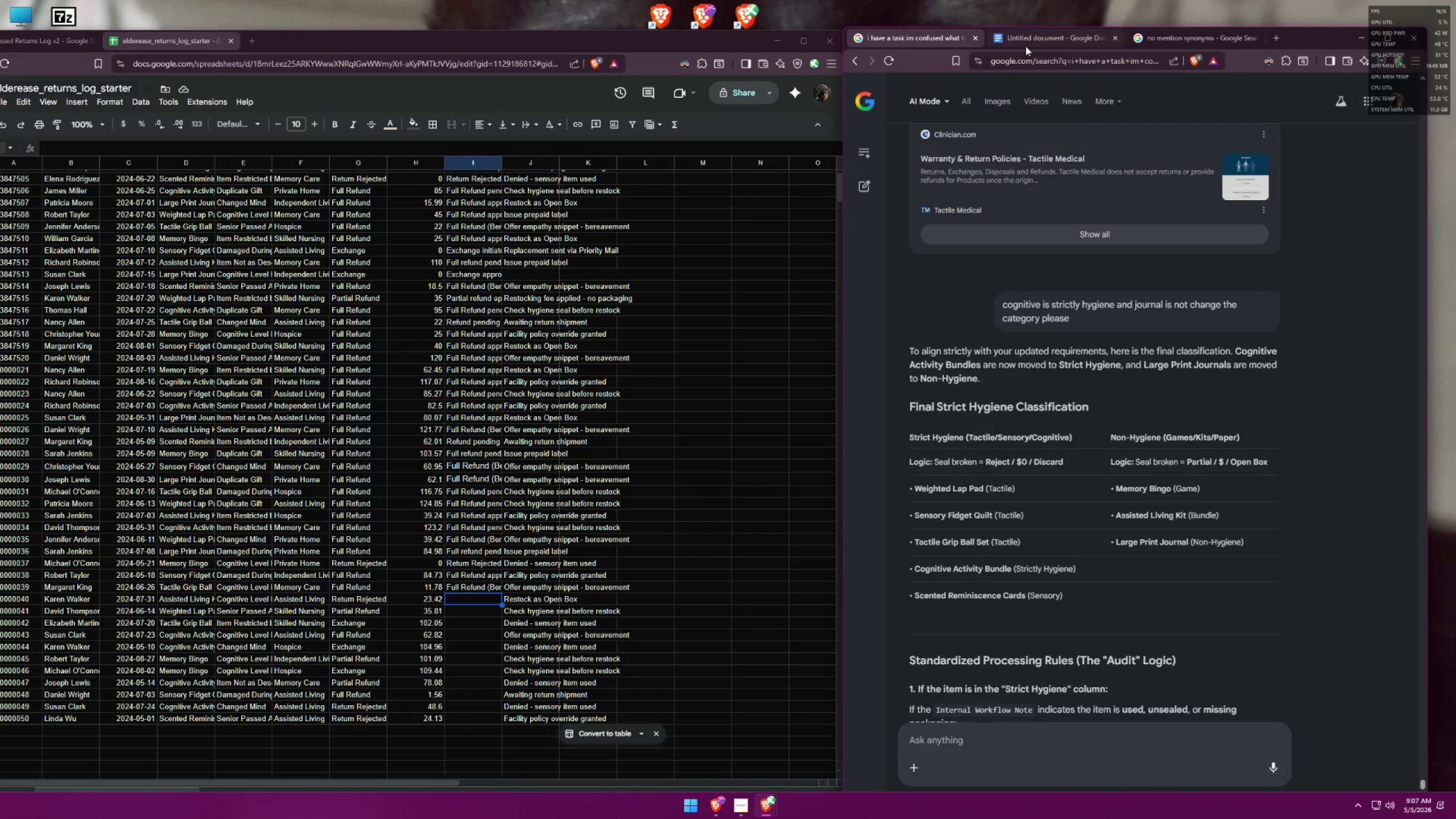 
left_click([1054, 38])
 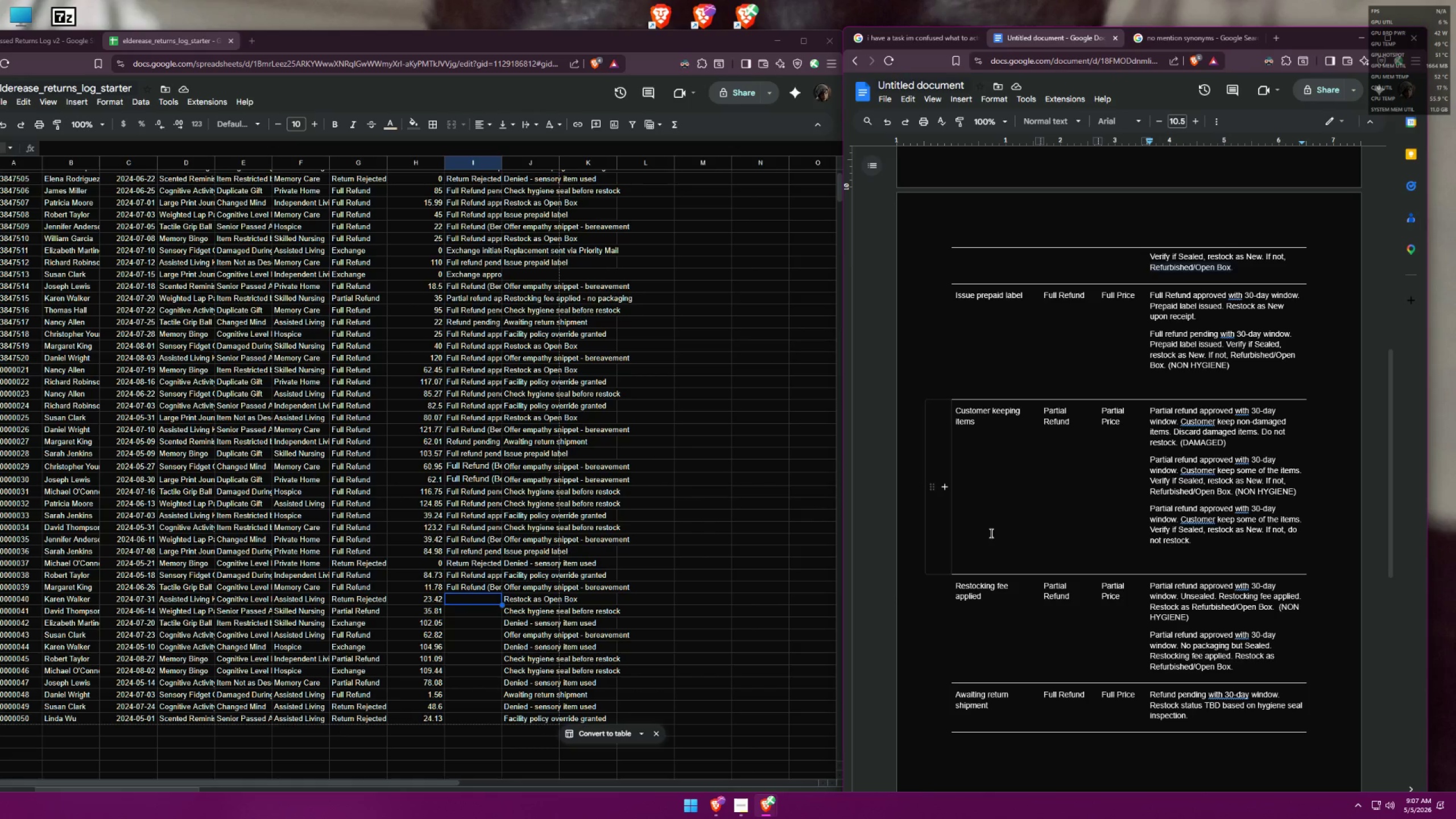 
scroll: coordinate [1085, 506], scroll_direction: up, amount: 9.0
 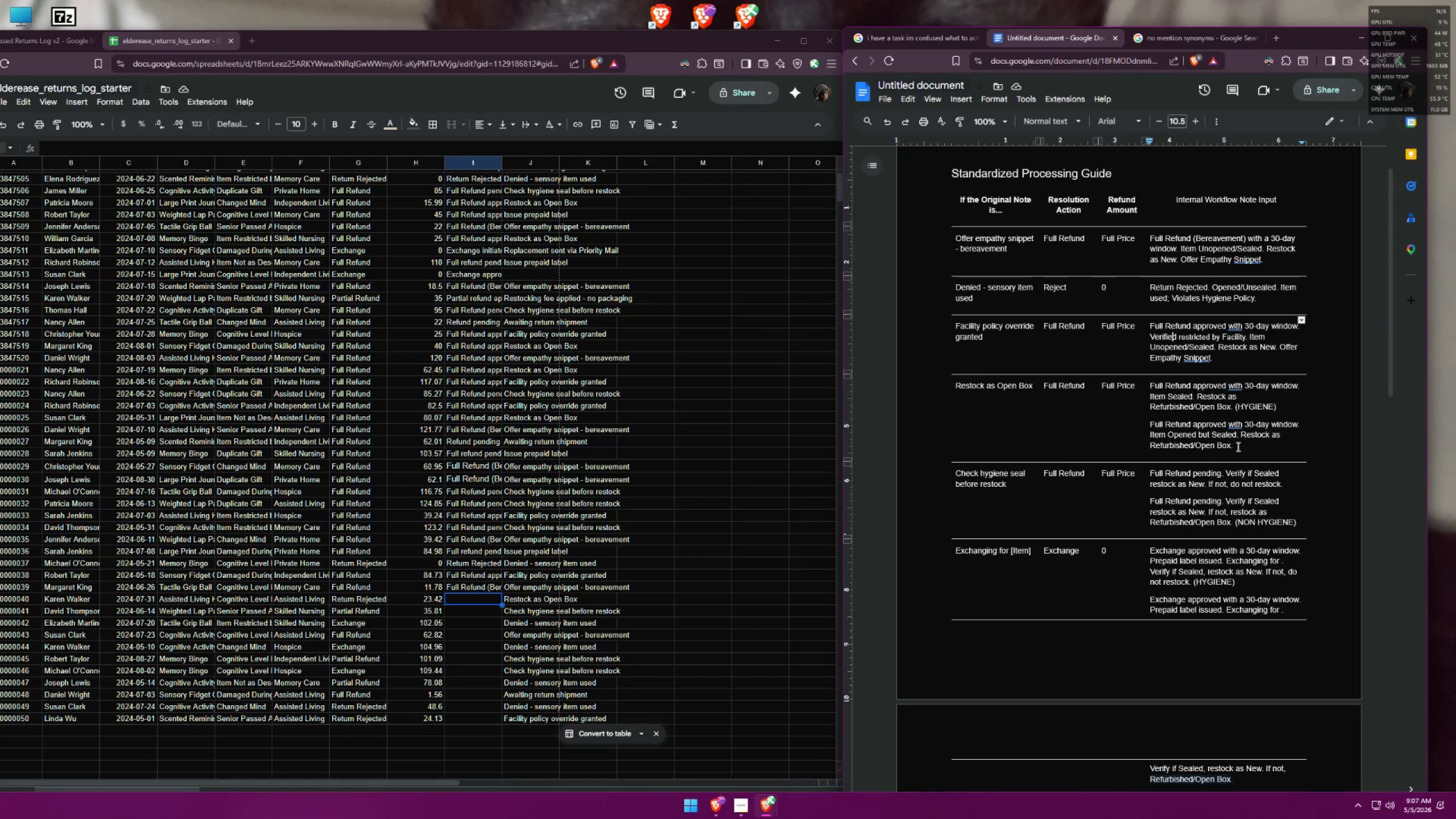 
left_click_drag(start_coordinate=[1234, 446], to_coordinate=[1148, 424])
 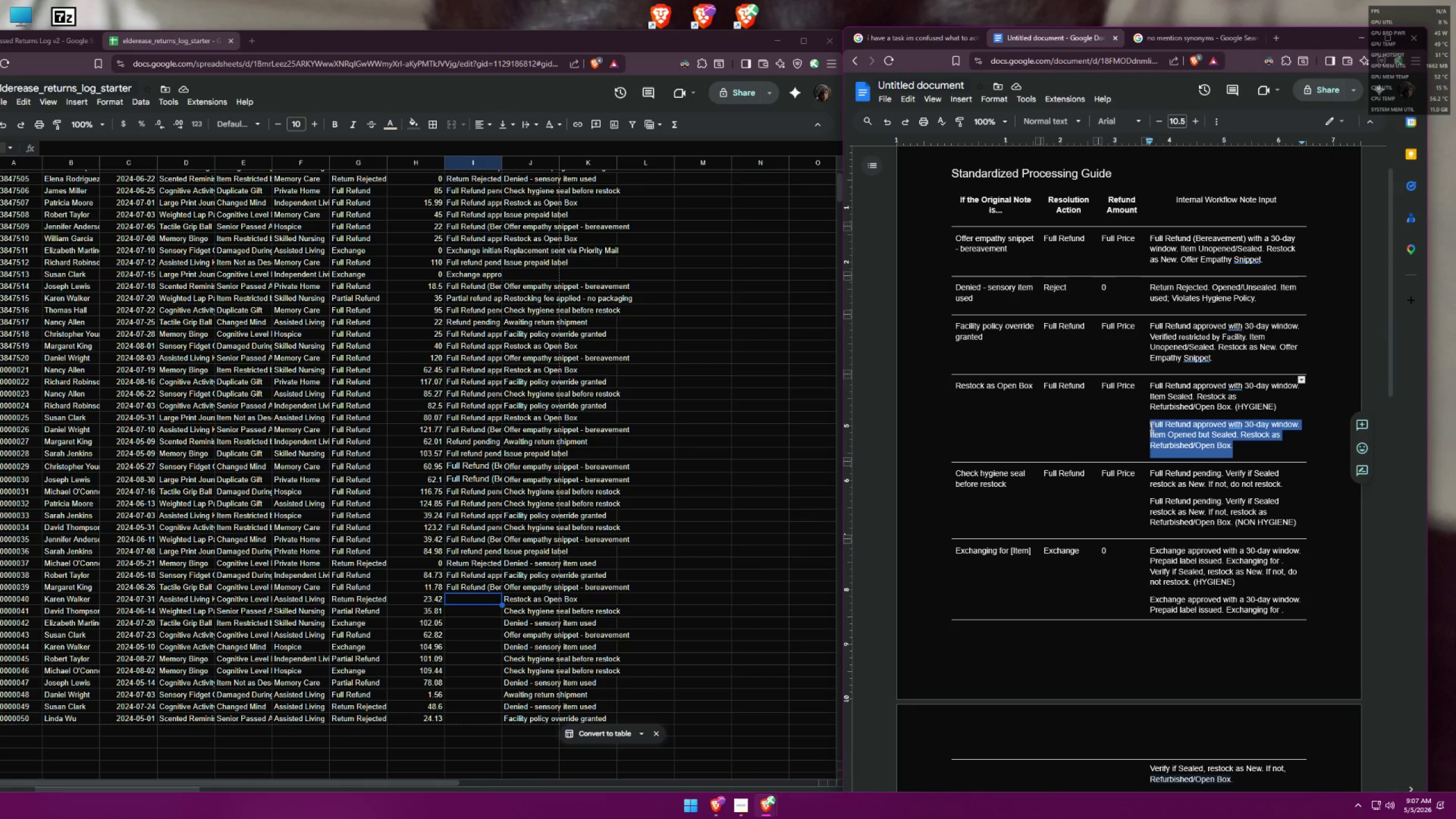 
key(Control+ControlLeft)
 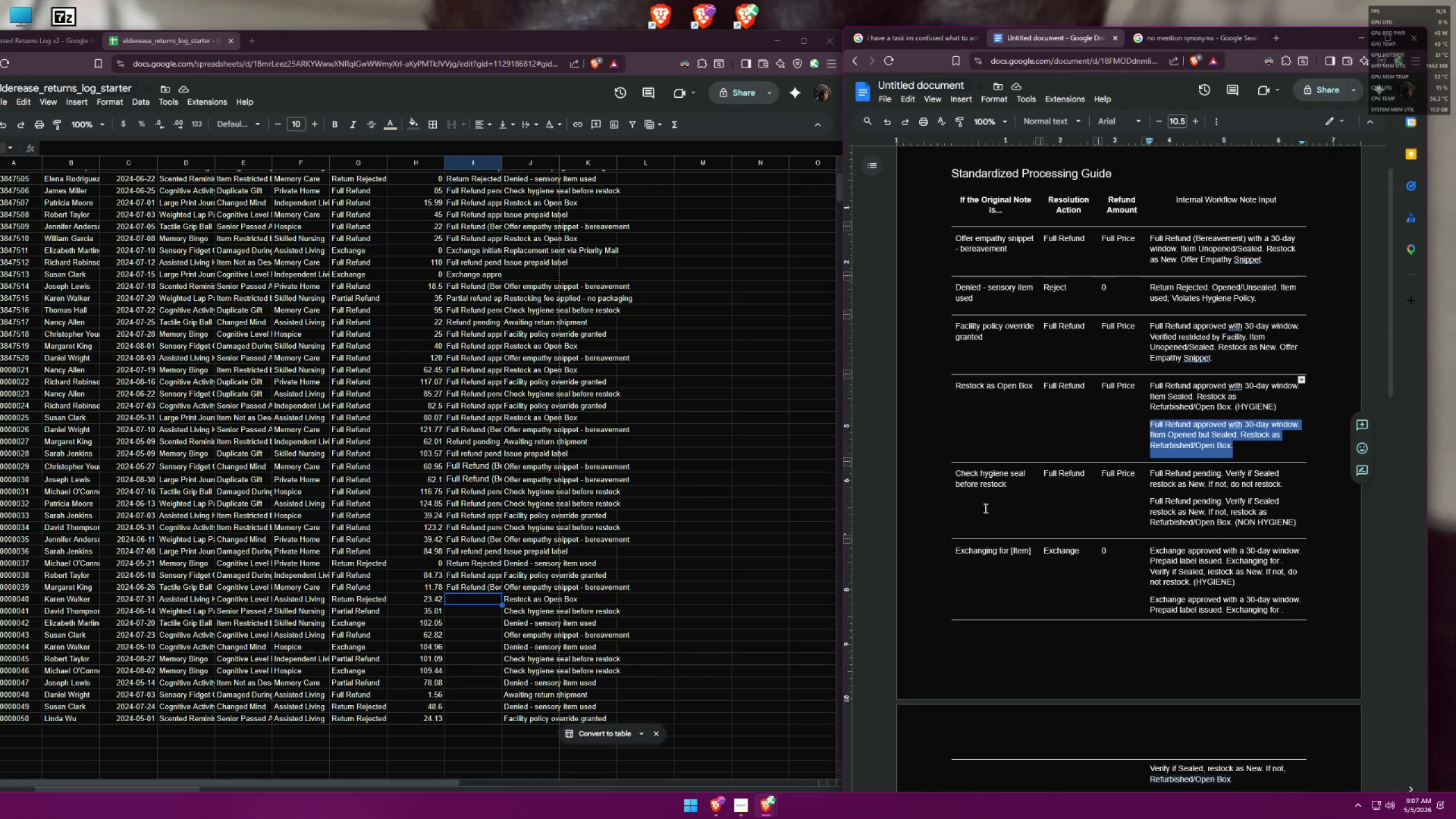 
key(Control+C)
 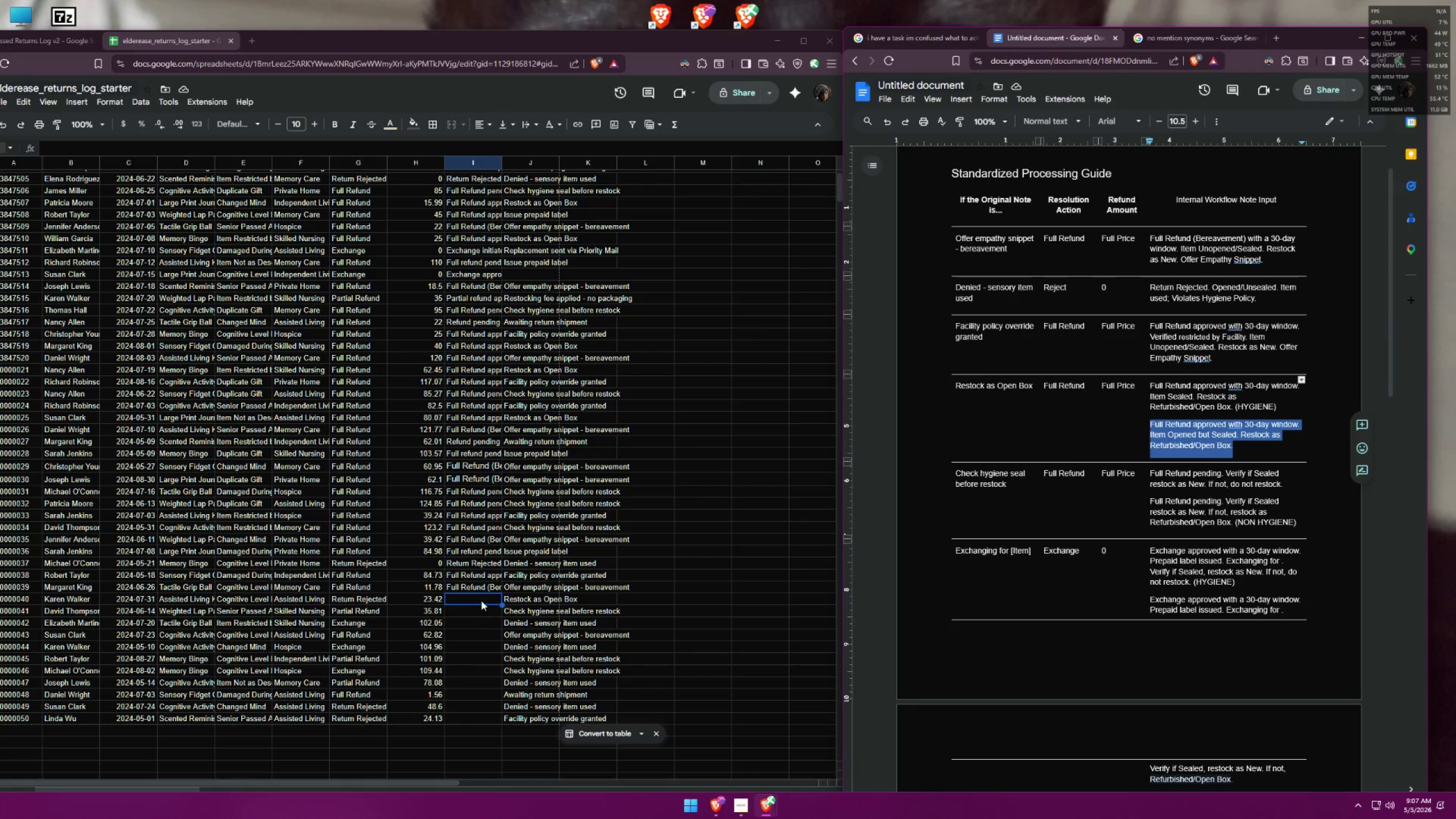 
double_click([481, 601])
 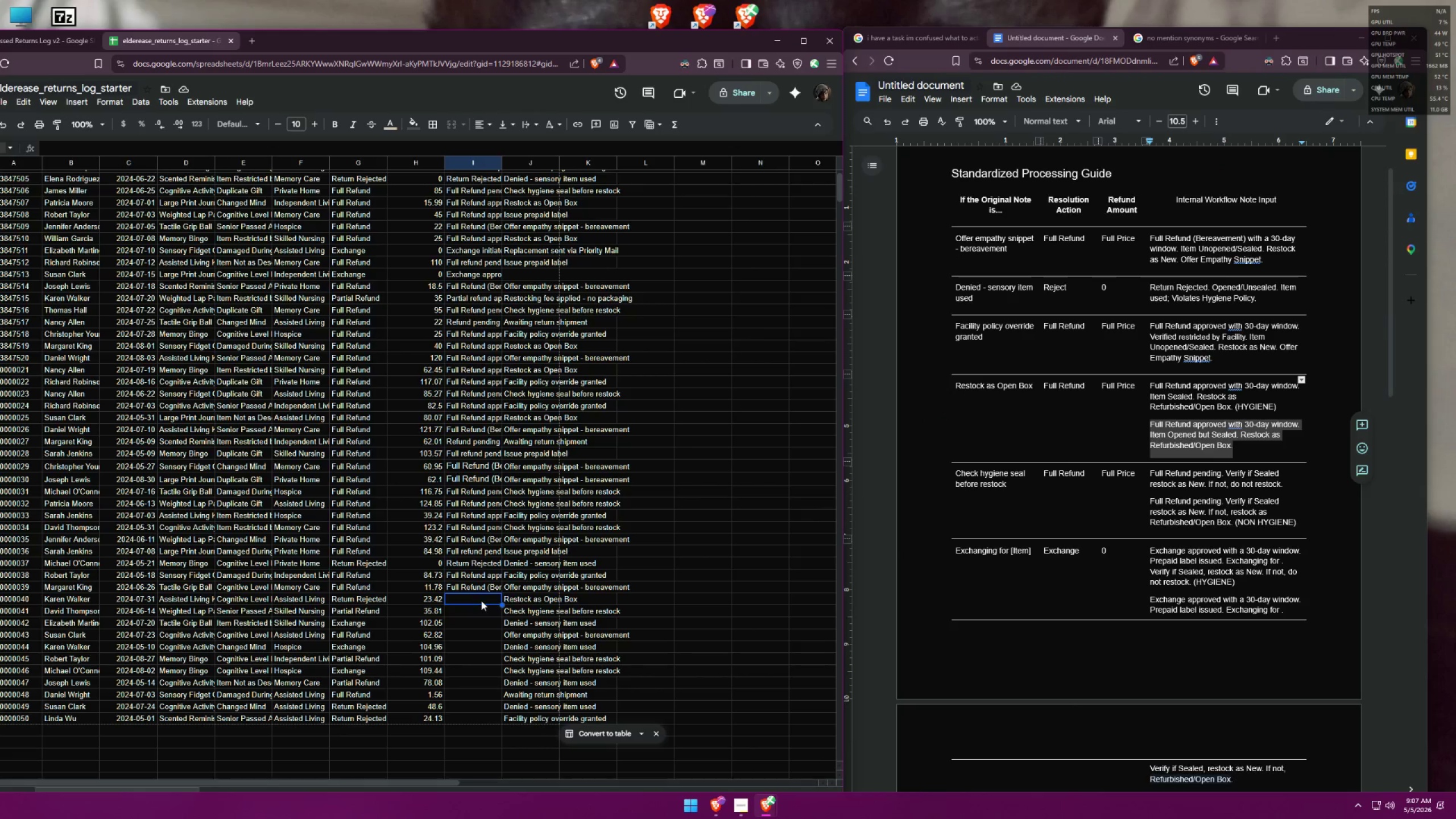 
key(Control+ControlLeft)
 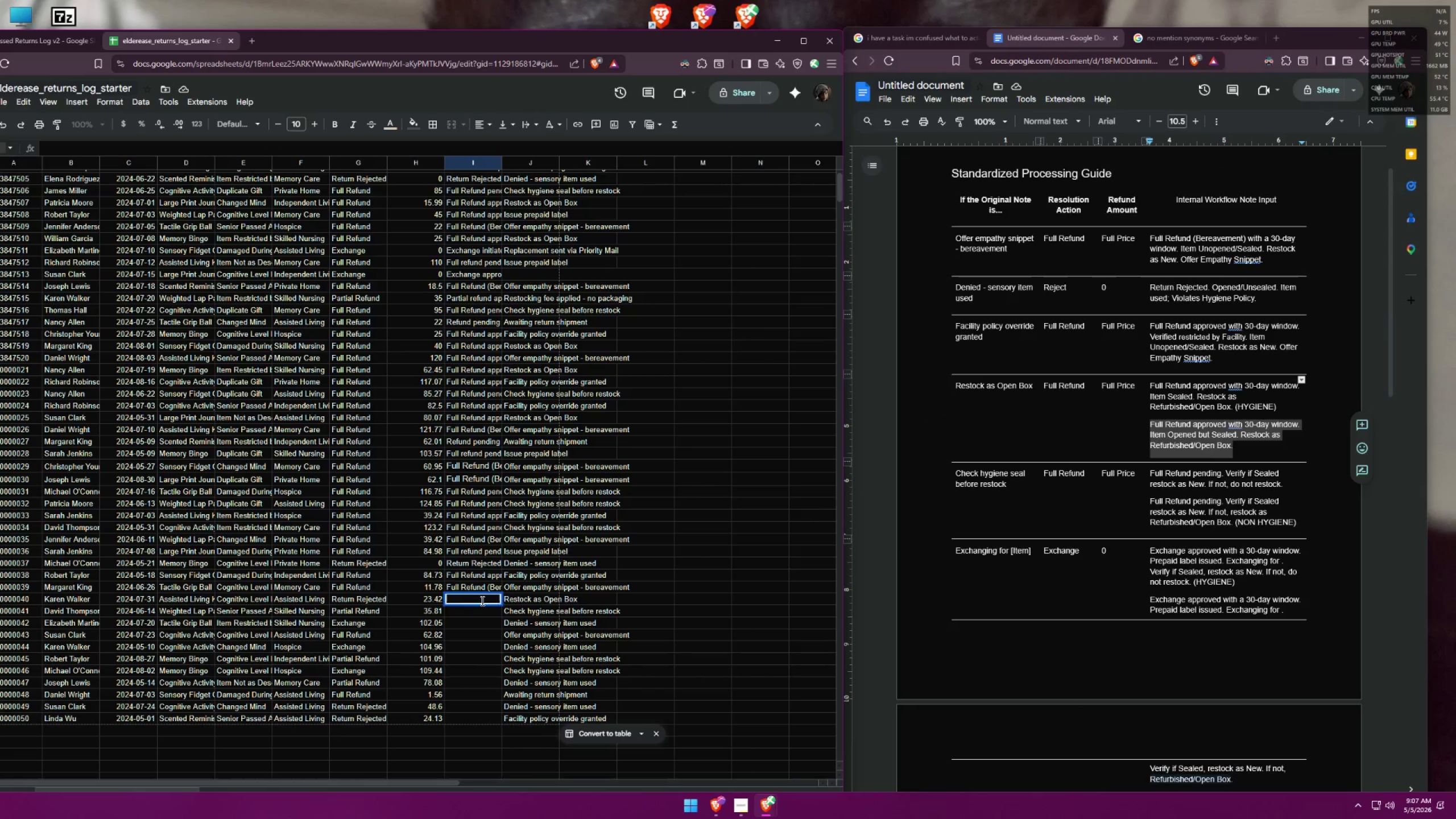 
key(Control+V)
 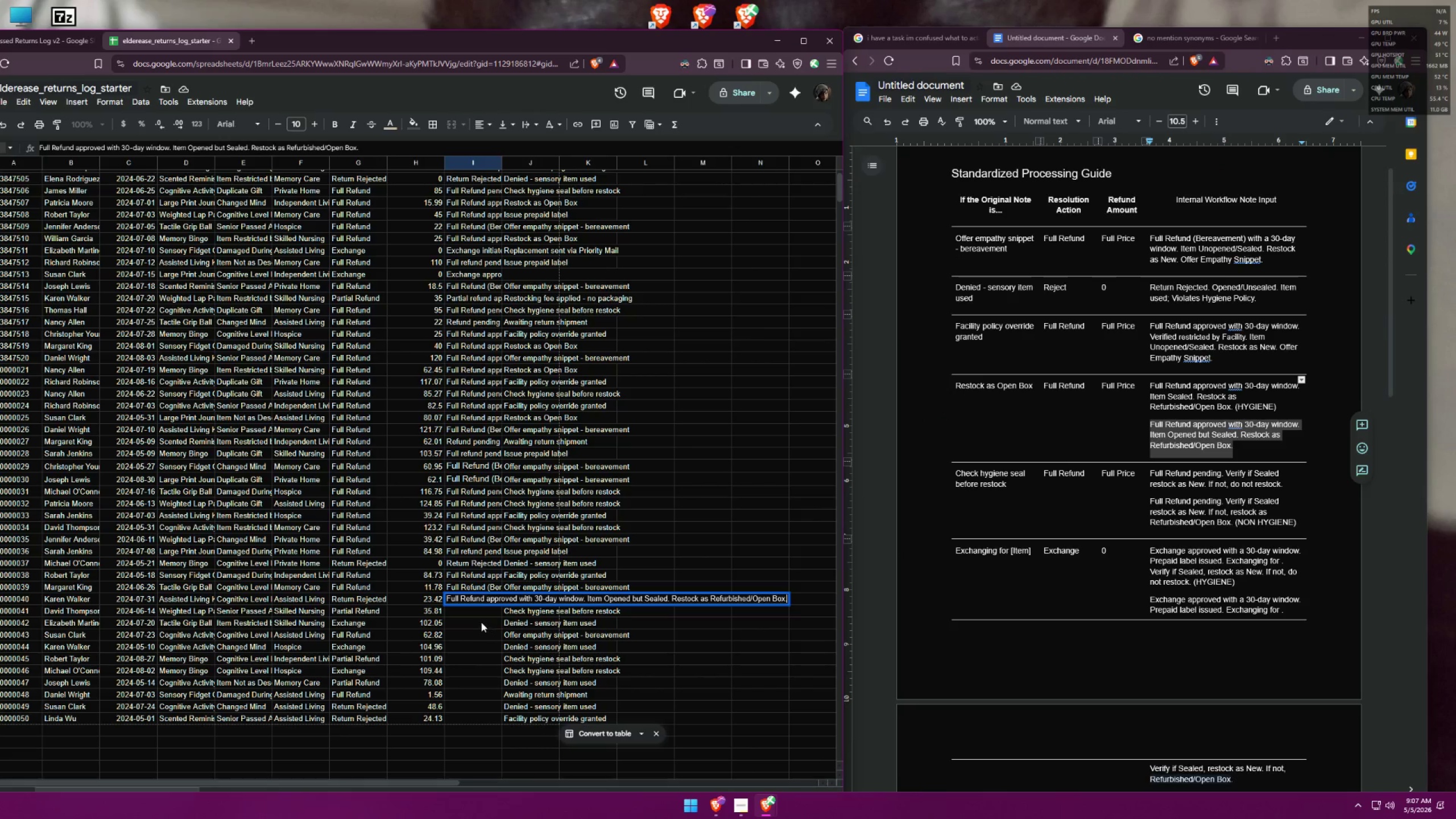 
left_click([481, 622])
 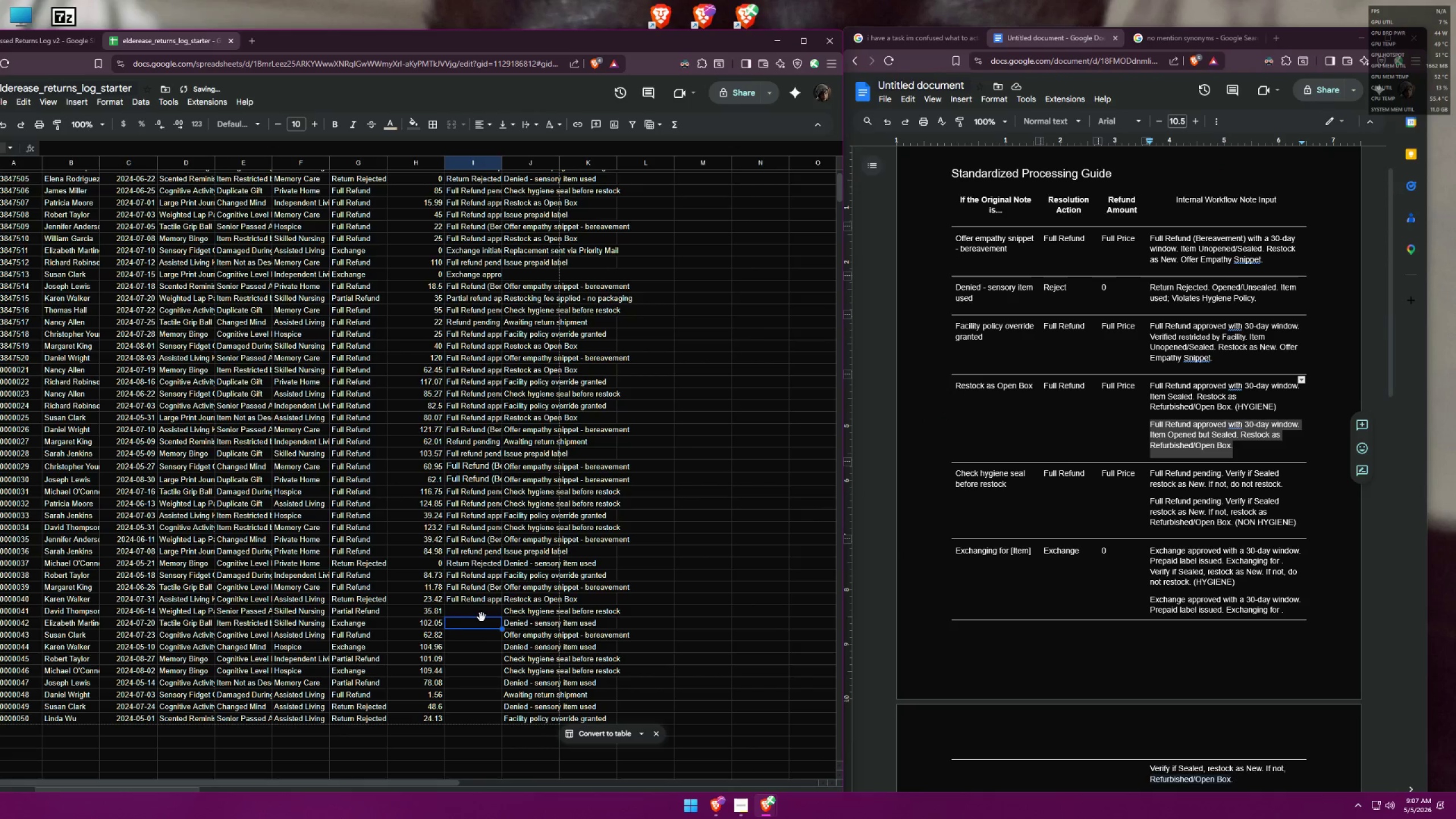 
left_click([483, 612])
 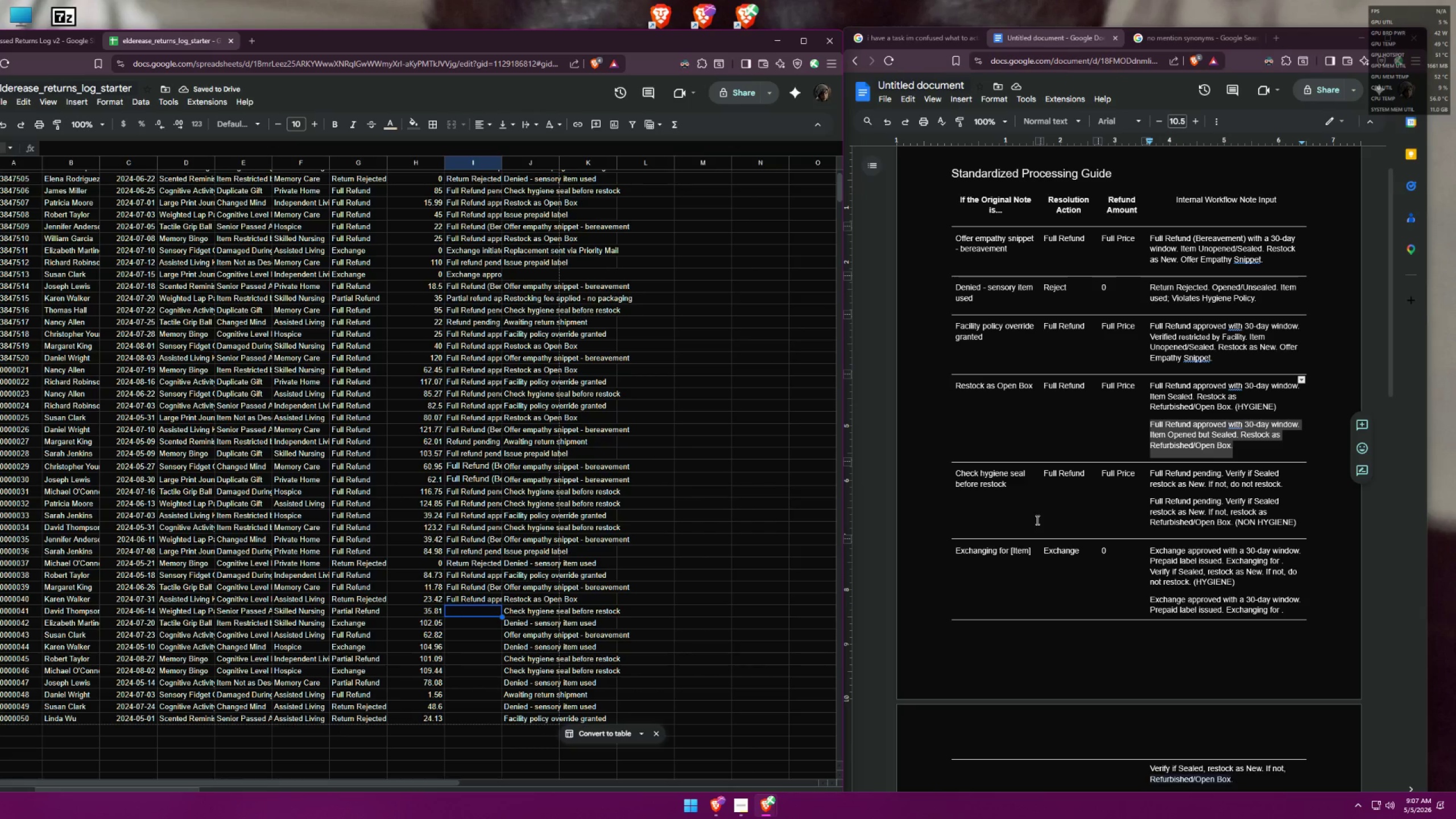 
wait(5.22)
 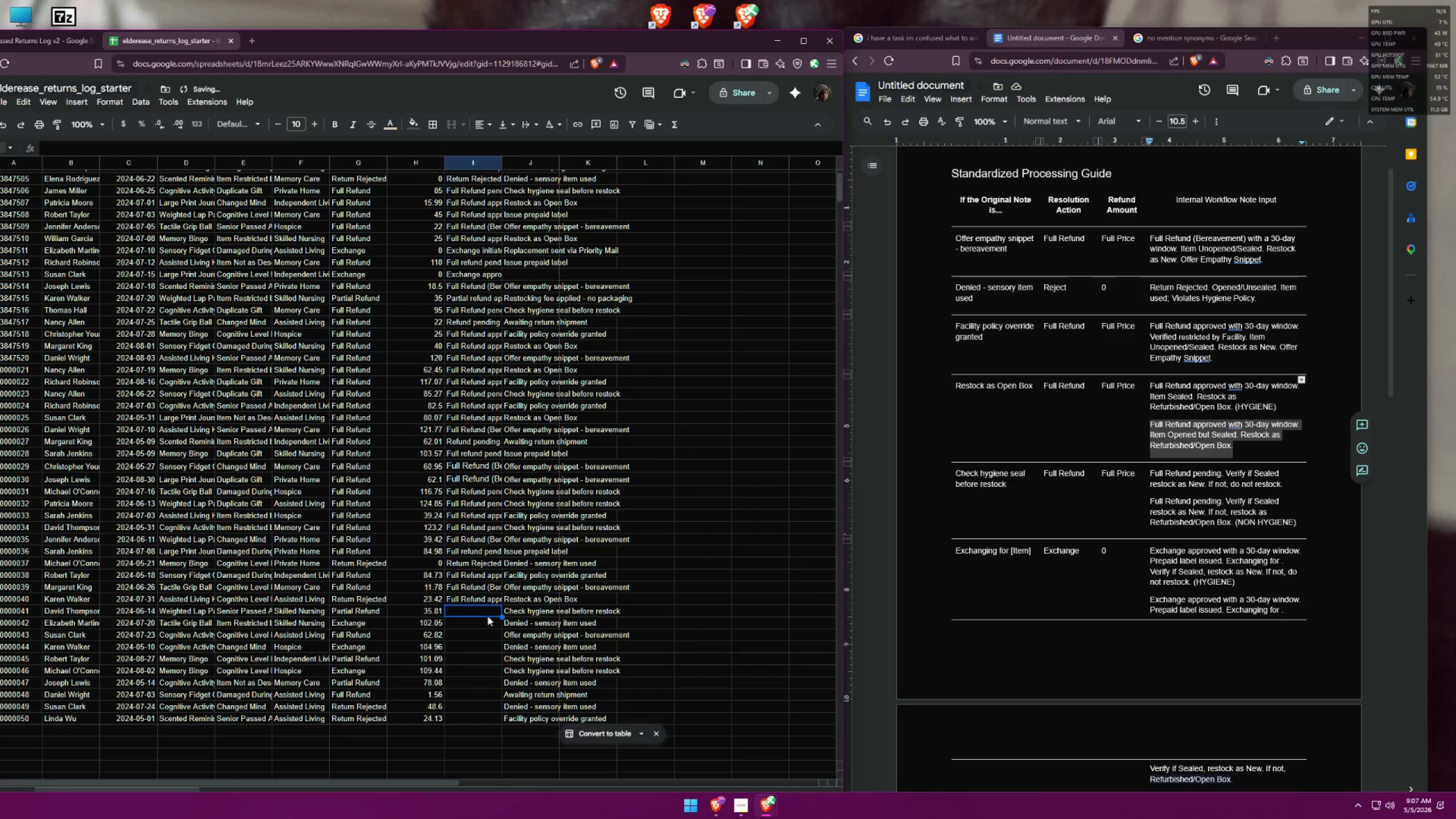 
scroll: coordinate [1012, 495], scroll_direction: down, amount: 8.0
 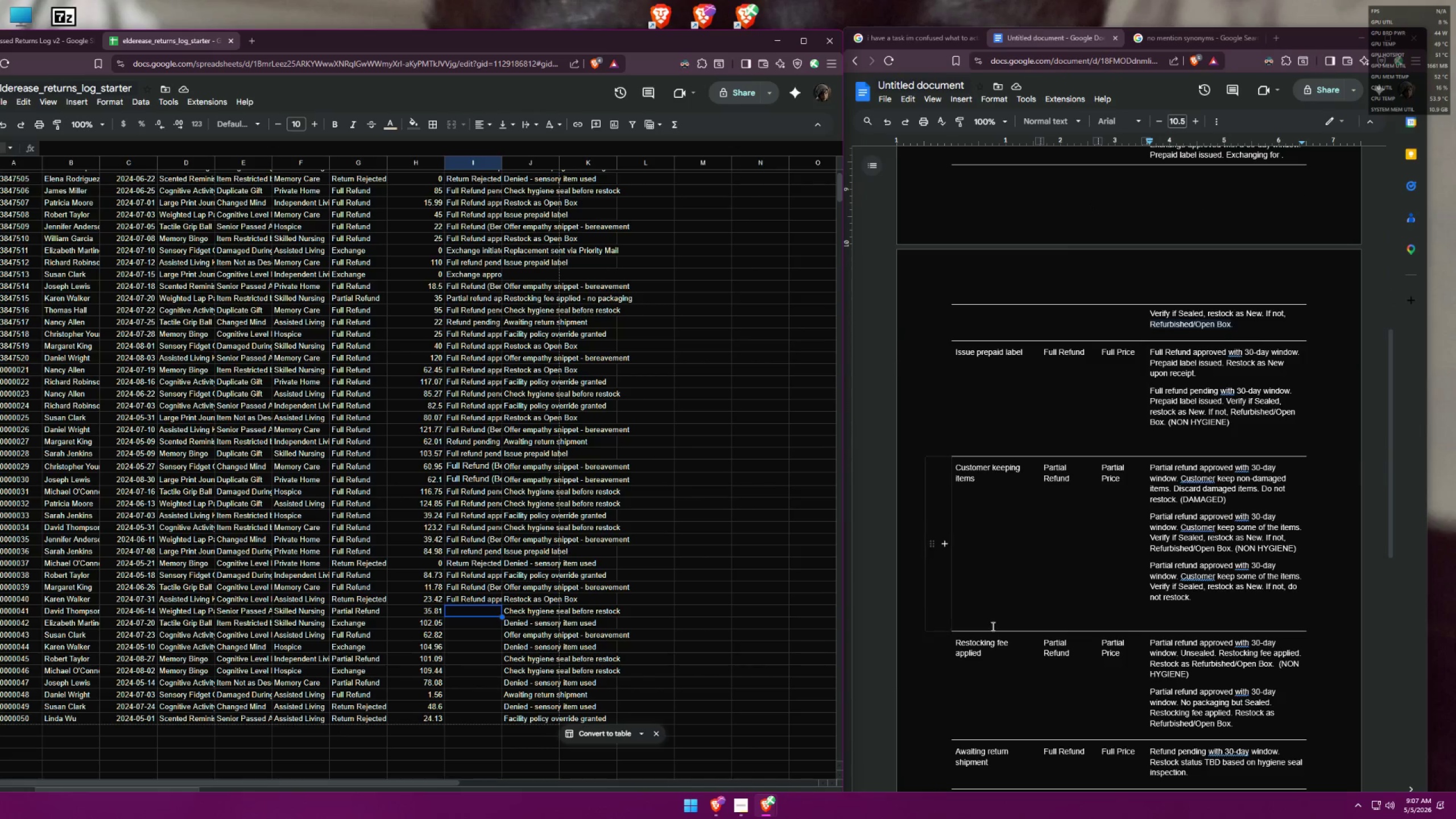 
scroll: coordinate [1001, 508], scroll_direction: up, amount: 8.0
 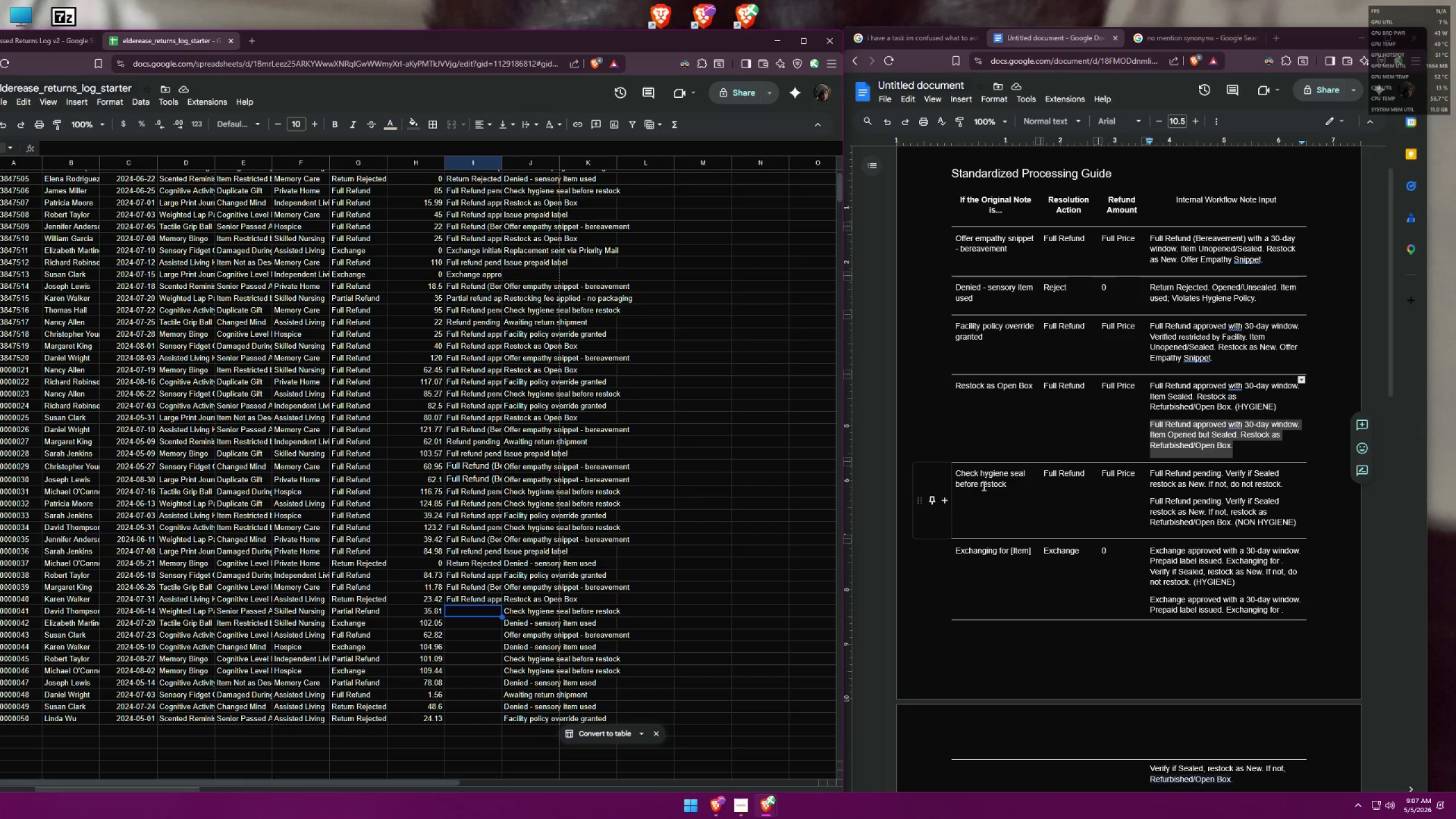 
left_click_drag(start_coordinate=[1283, 485], to_coordinate=[1149, 470])
 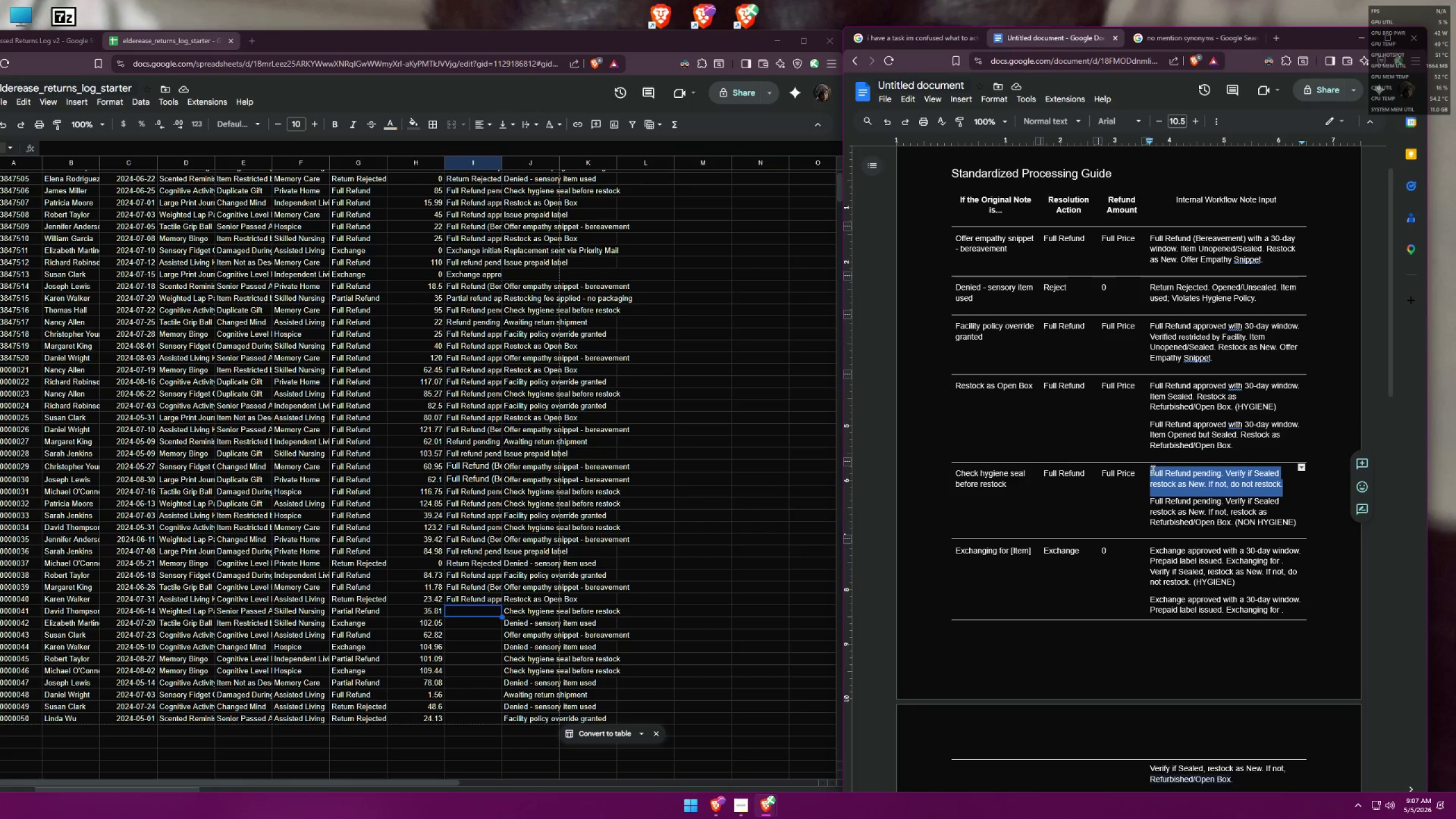 
key(Control+ControlLeft)
 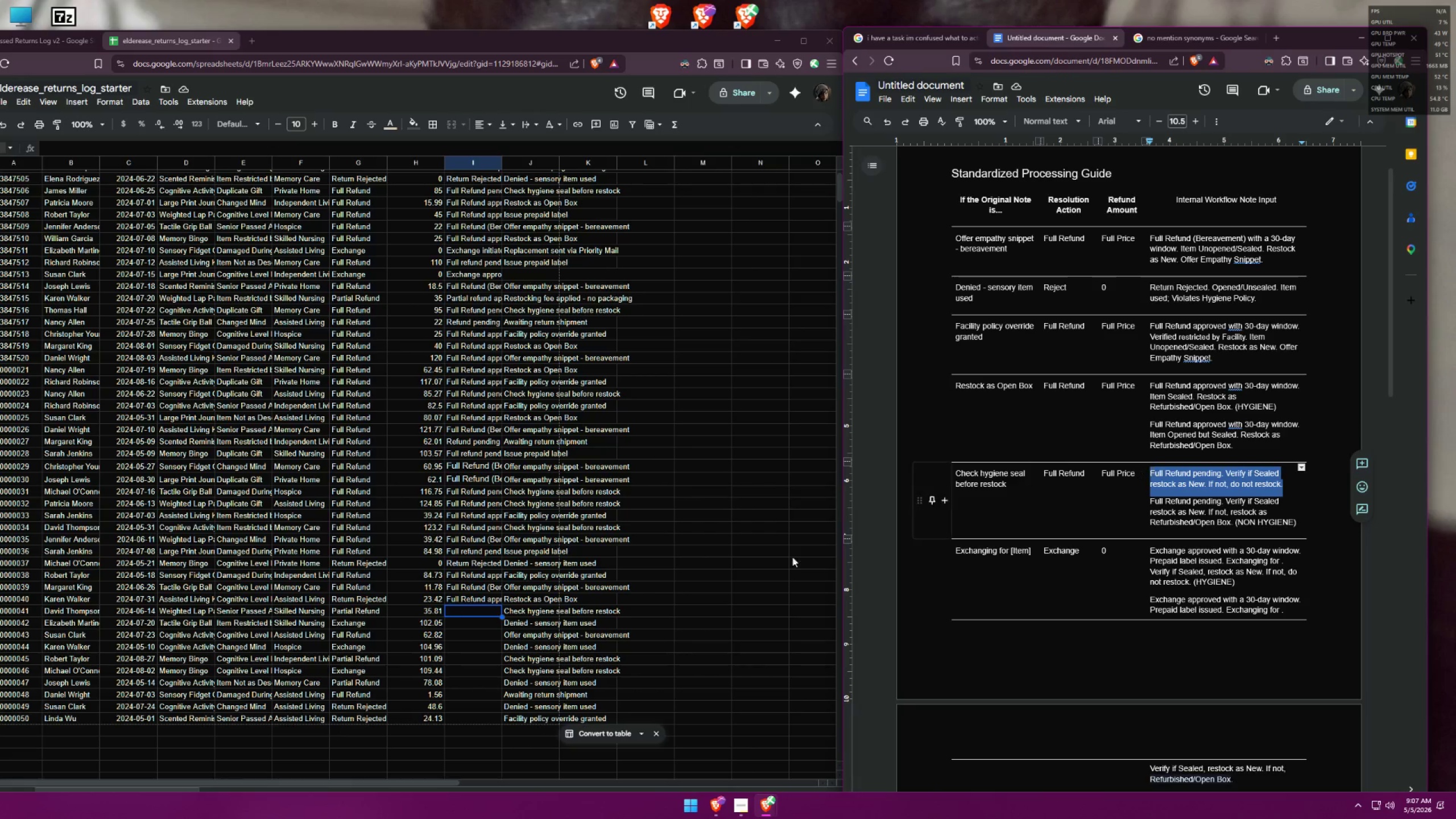 
key(Control+C)
 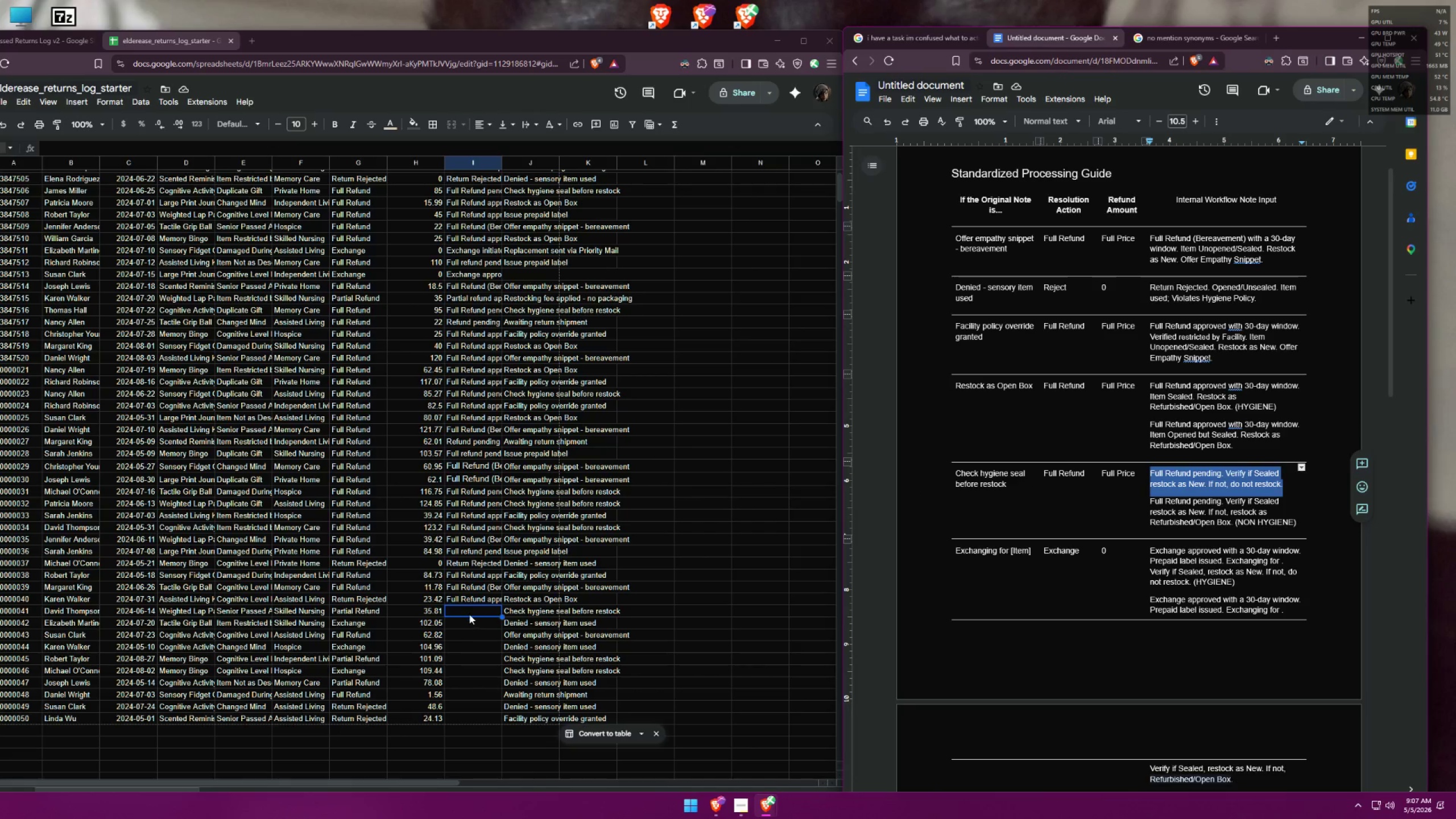 
double_click([470, 614])
 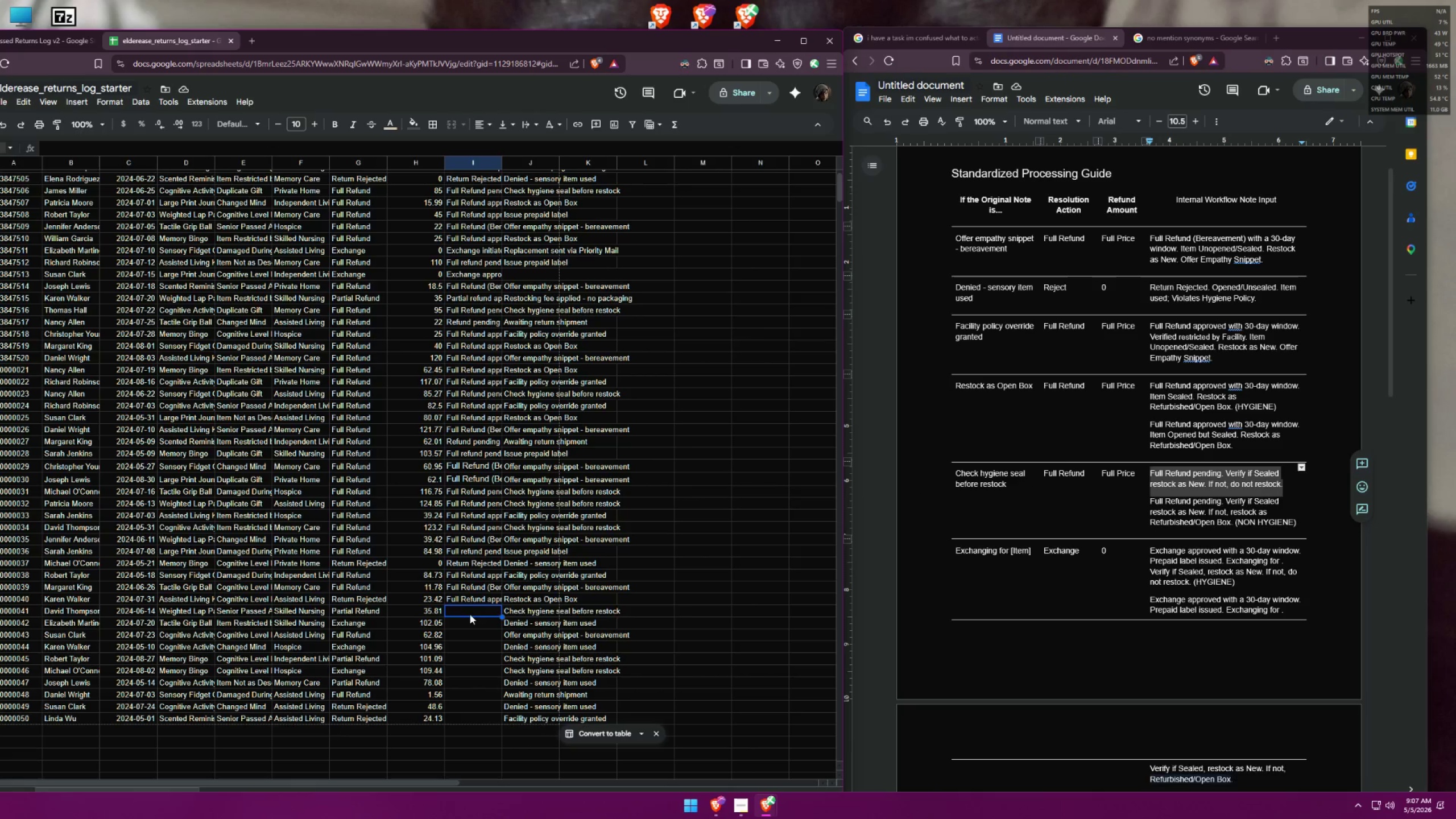 
key(Control+ControlLeft)
 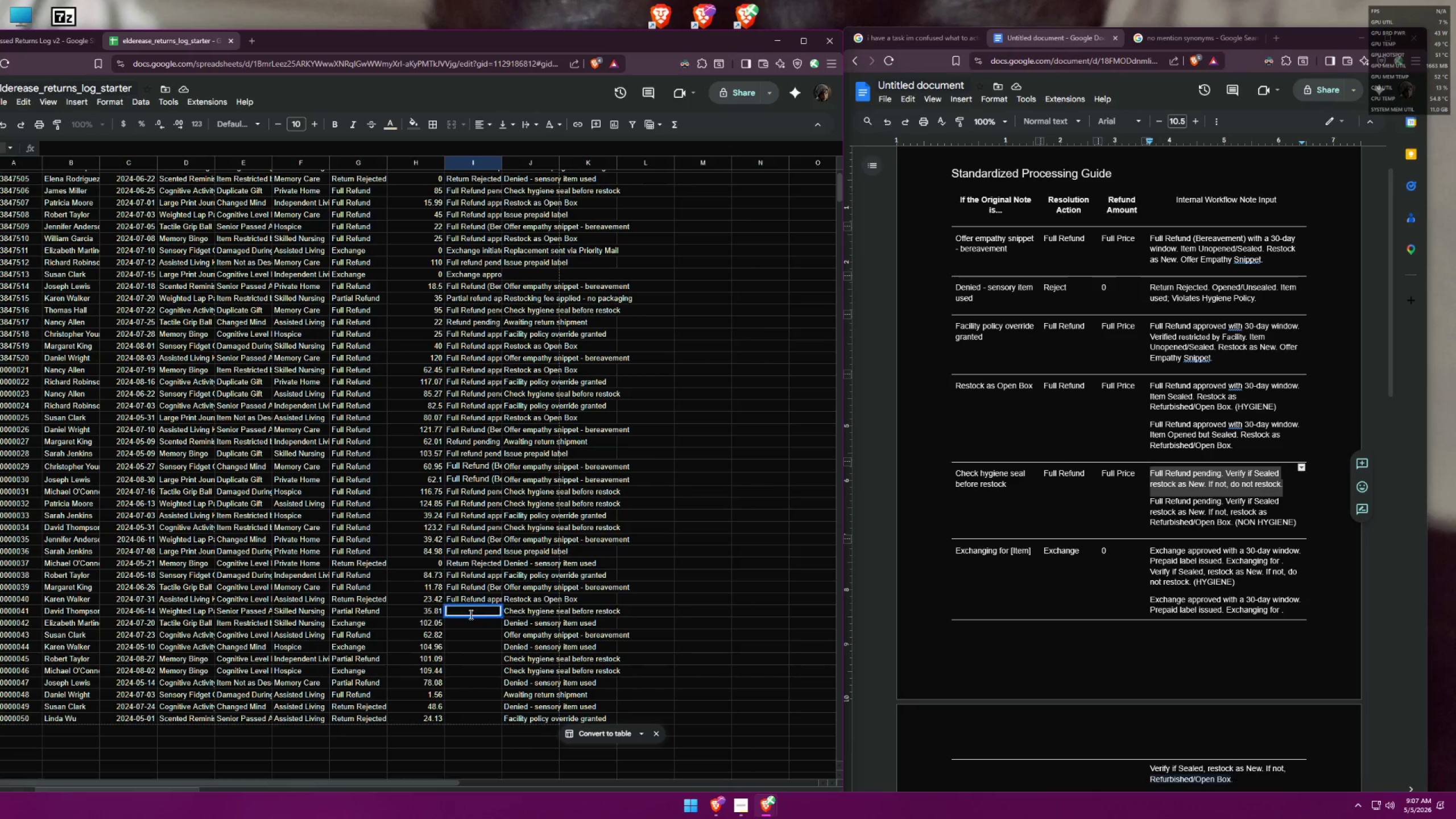 
key(Control+V)
 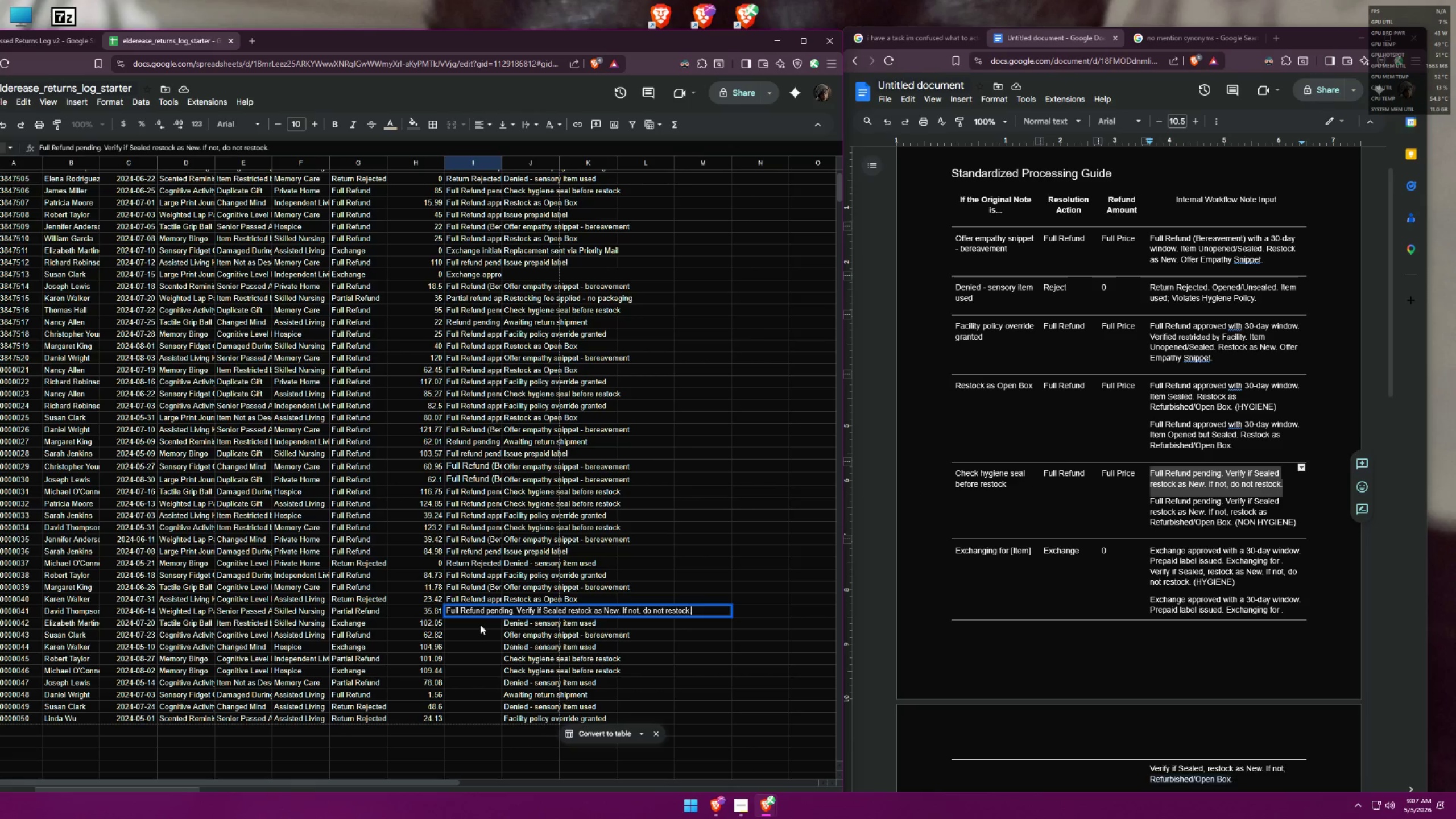 
left_click([480, 624])
 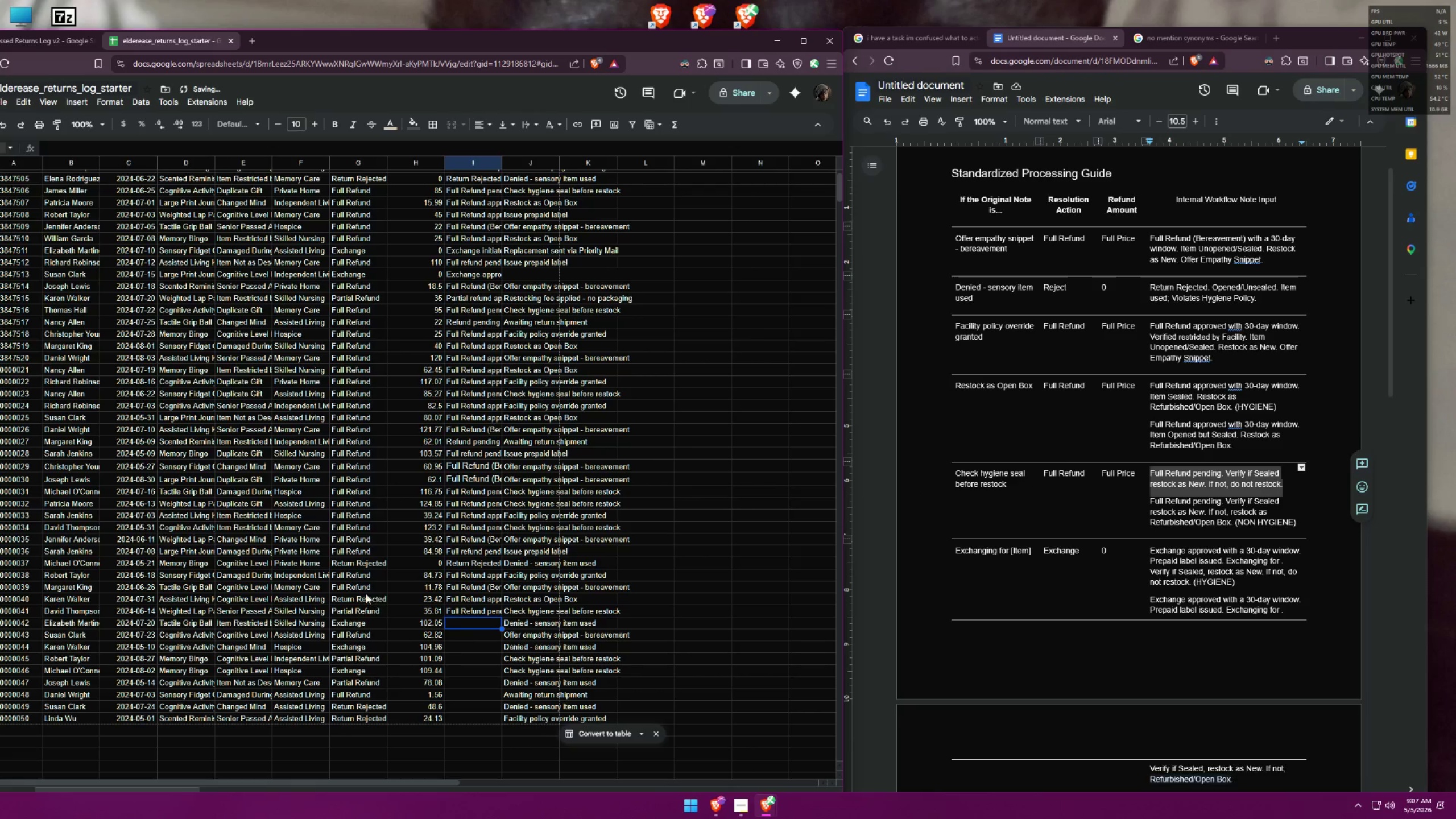 
left_click([355, 578])
 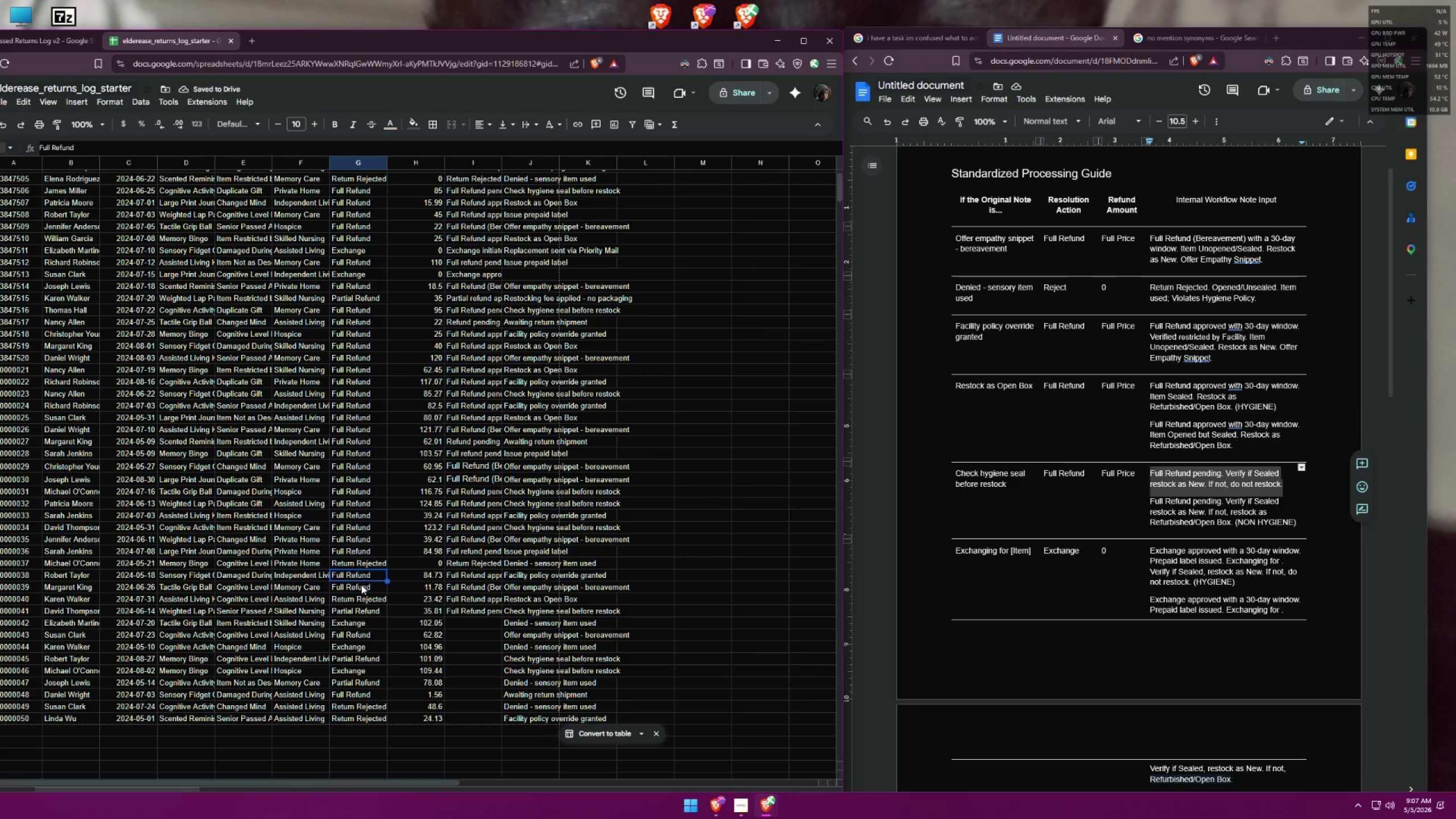 
left_click([359, 586])
 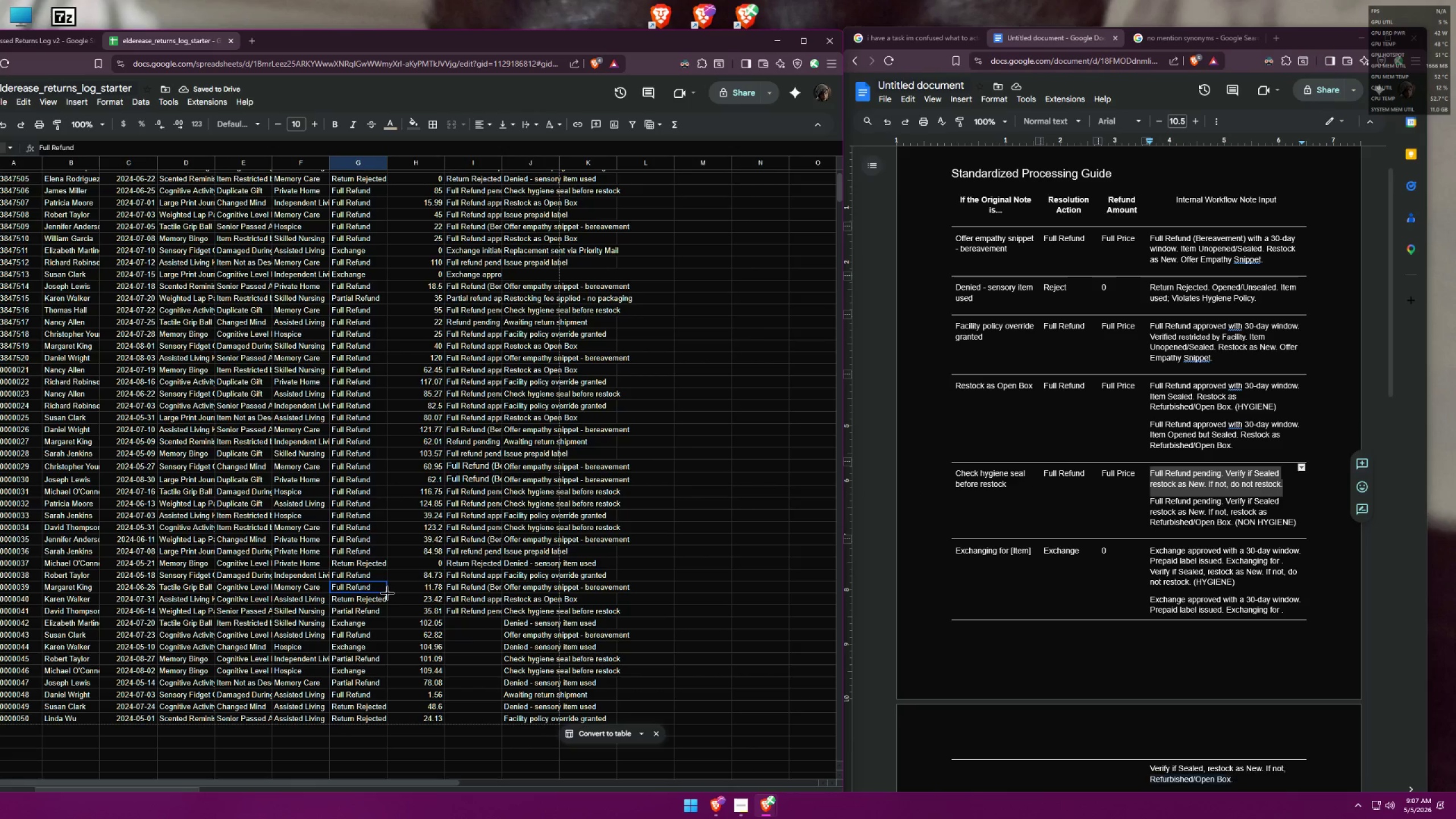 
left_click_drag(start_coordinate=[387, 593], to_coordinate=[383, 610])
 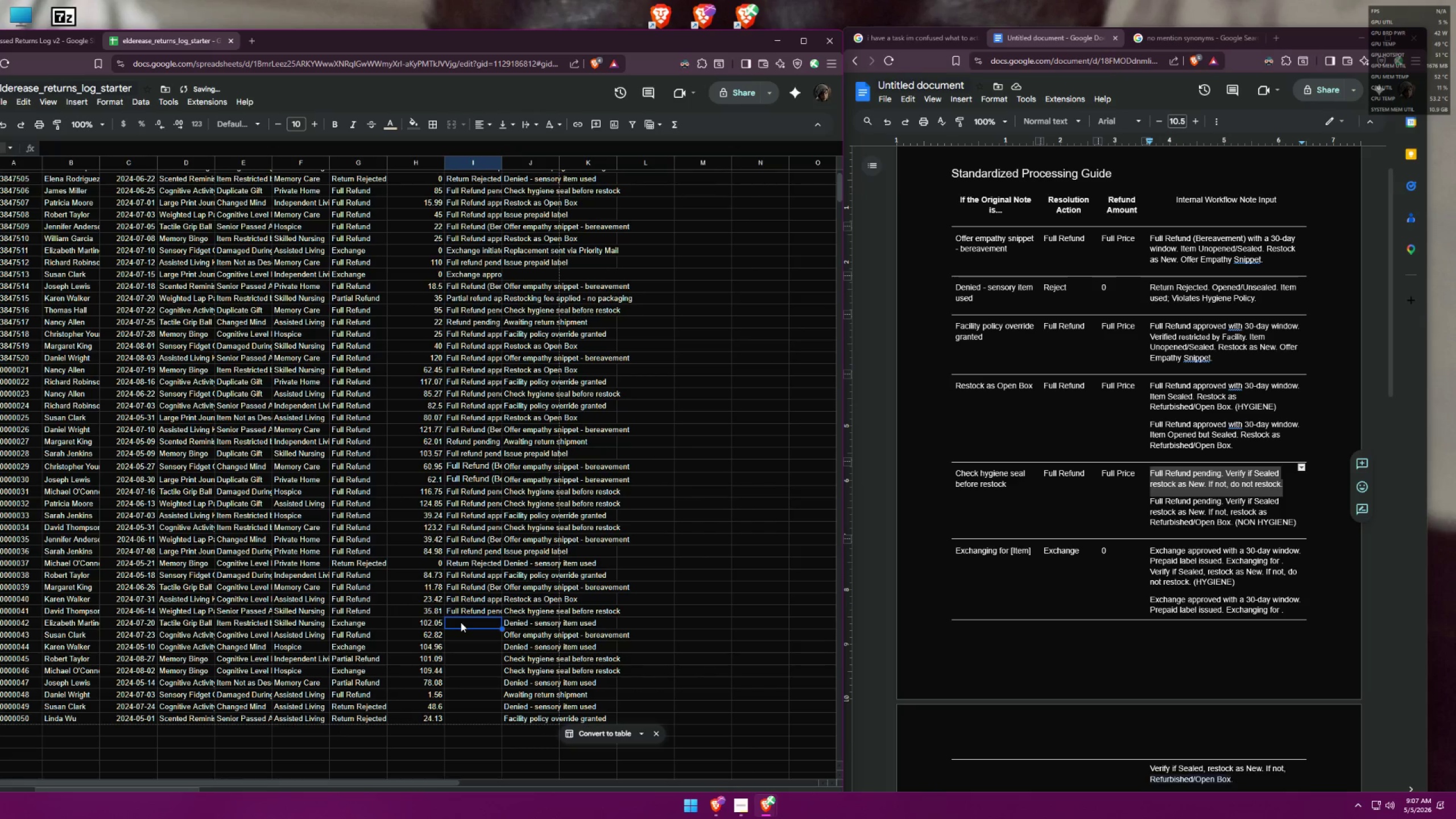 
scroll: coordinate [1117, 540], scroll_direction: up, amount: 3.0
 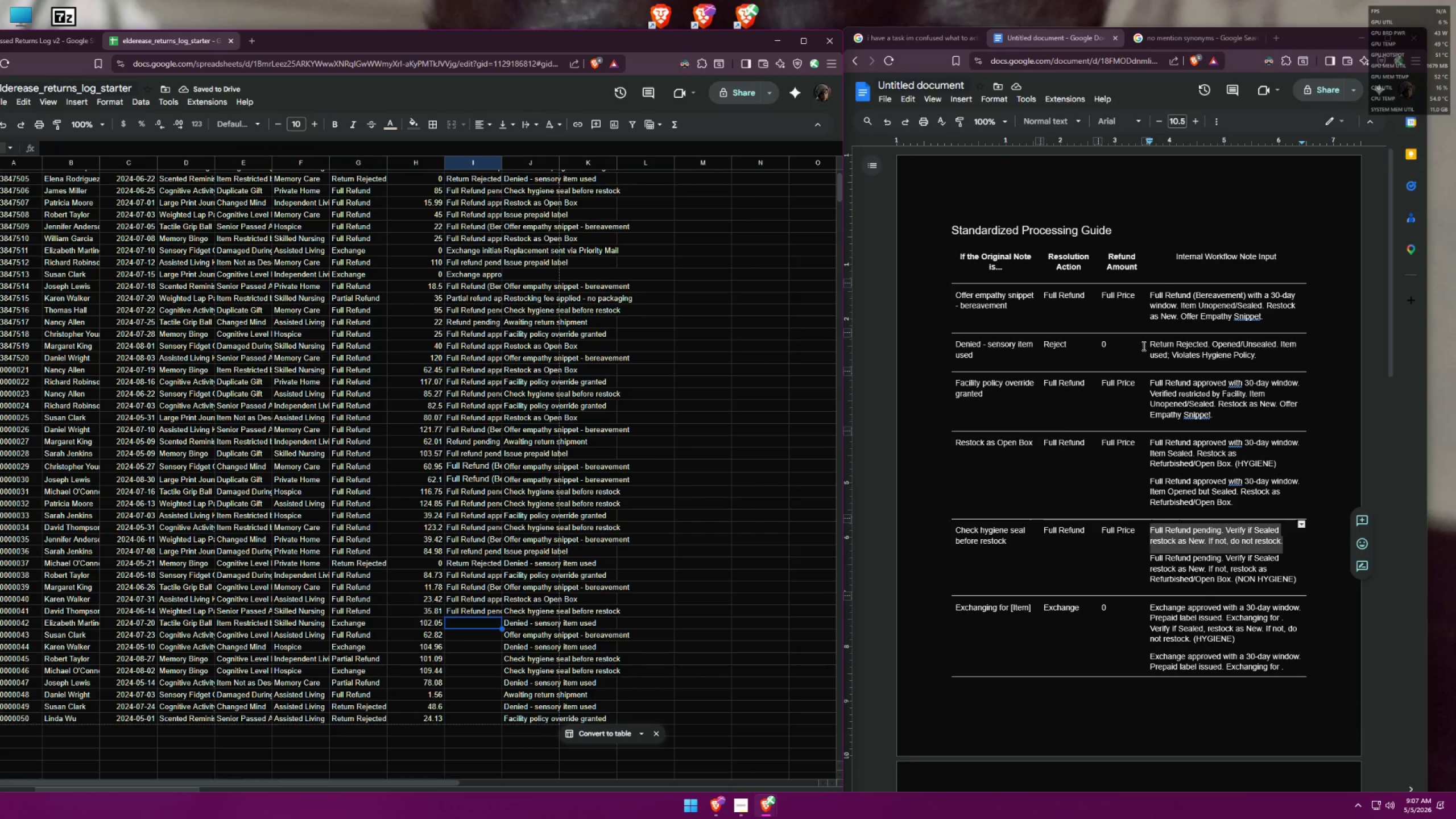 
left_click_drag(start_coordinate=[1150, 344], to_coordinate=[1257, 353])
 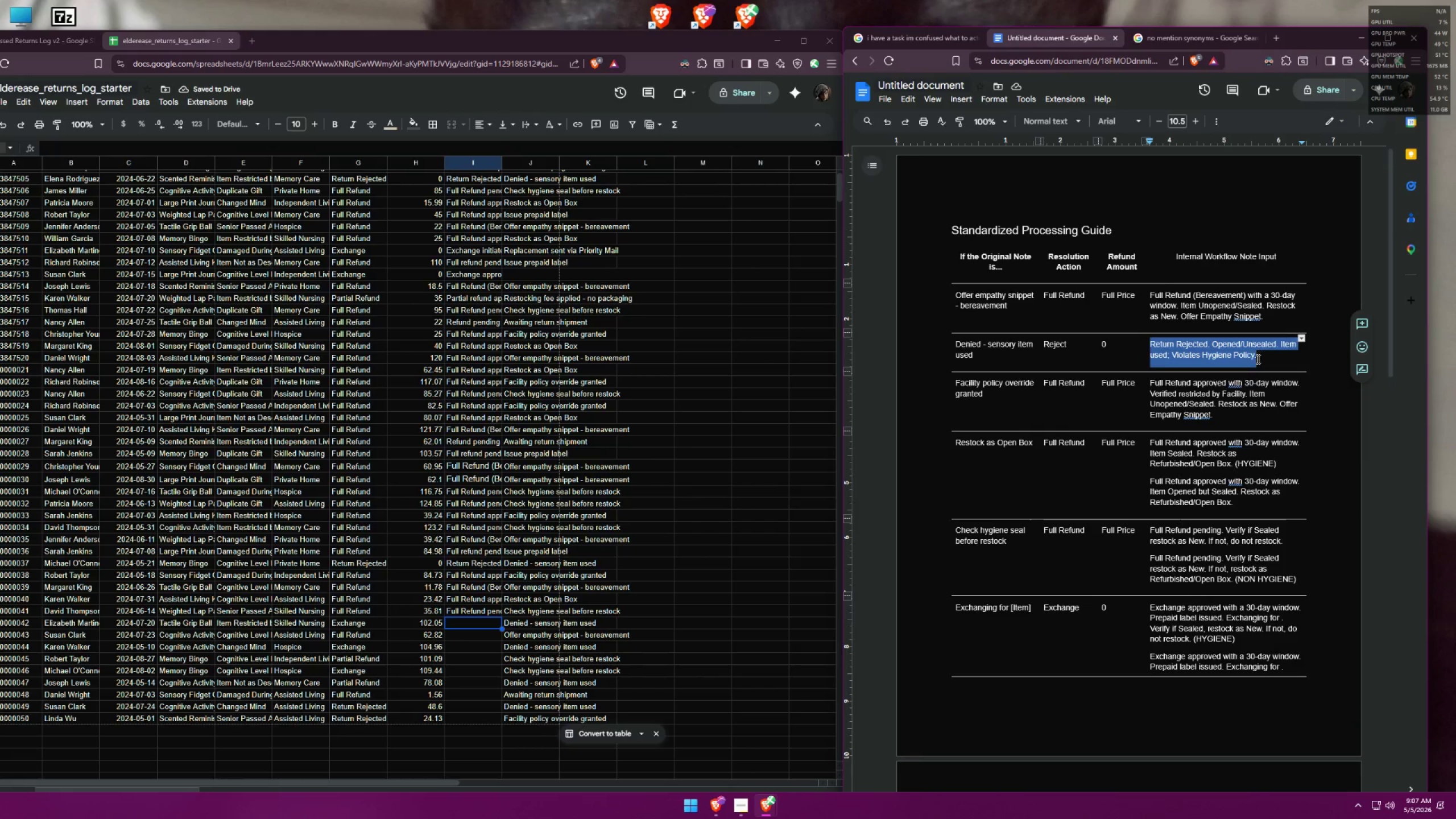 
key(Control+C)
 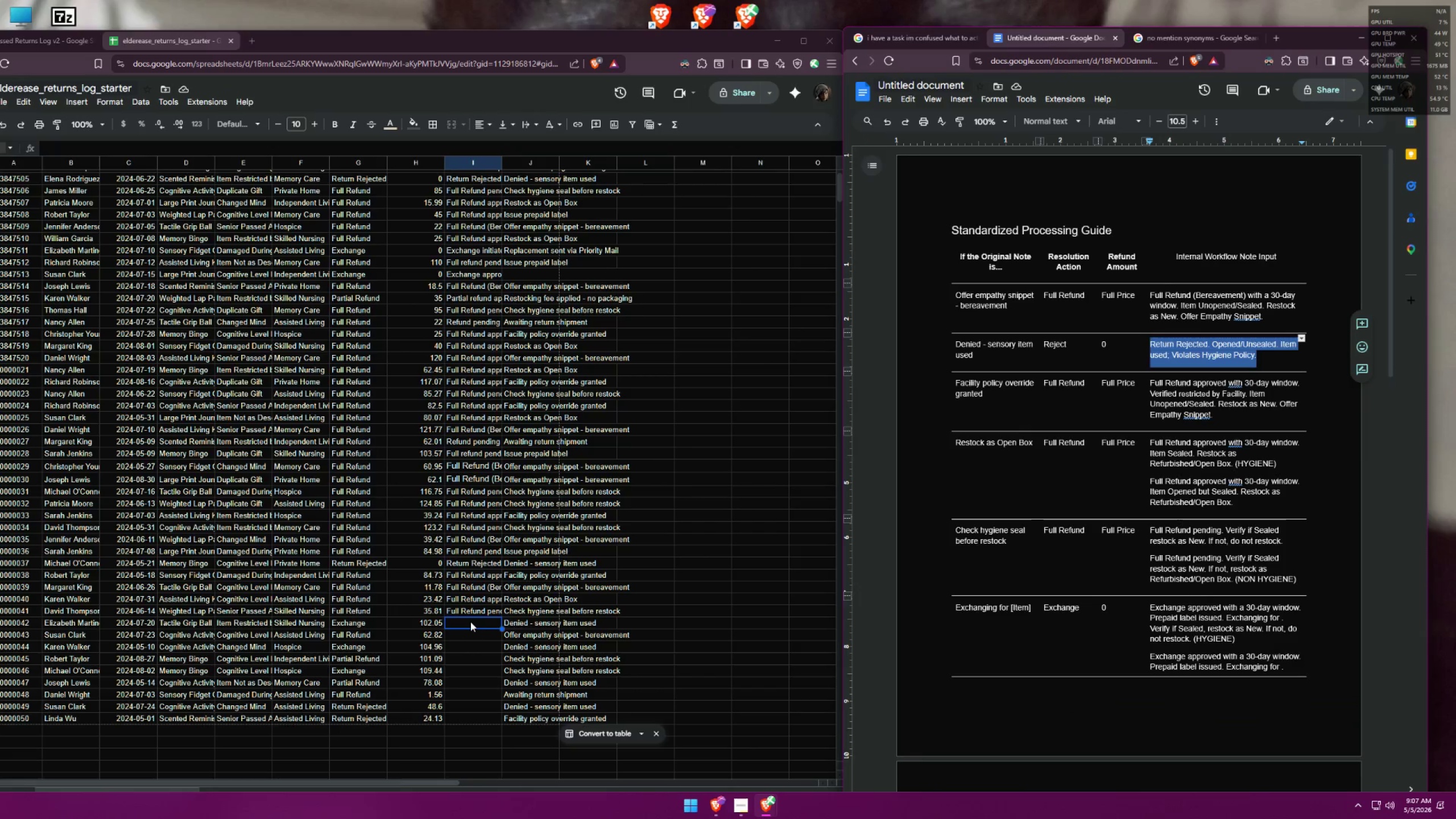 
double_click([469, 621])
 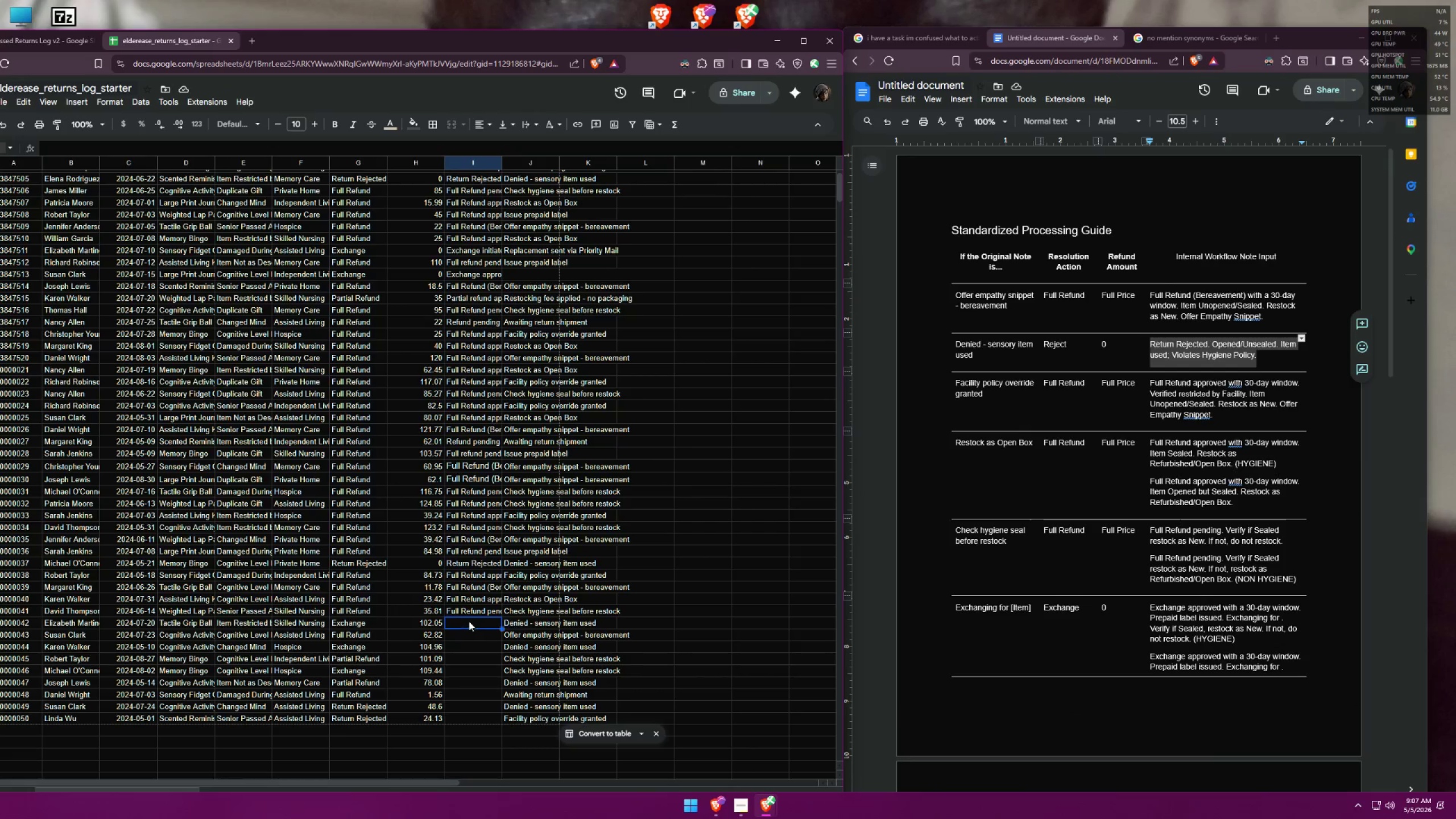 
key(Control+ControlLeft)
 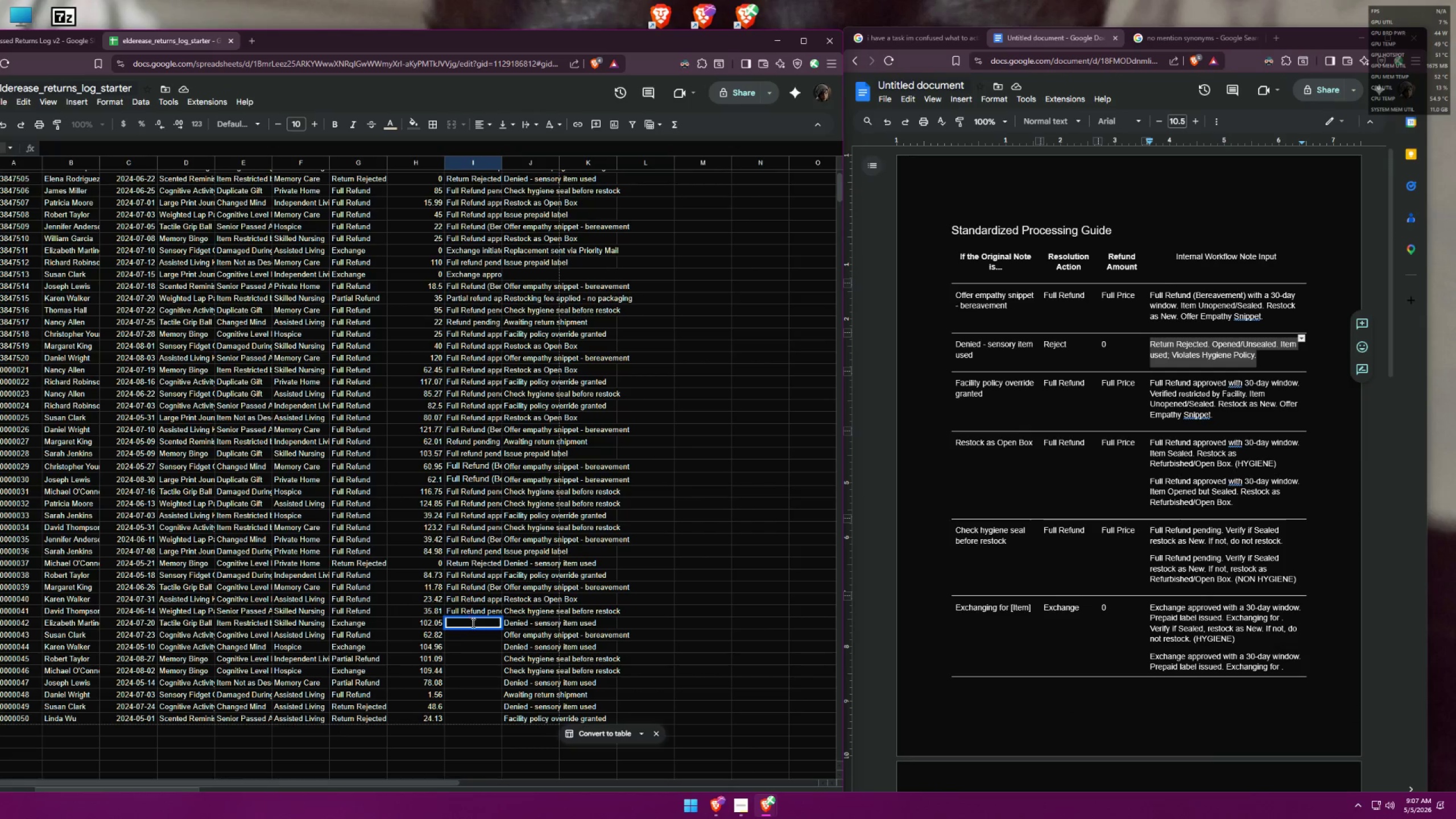 
key(Control+V)
 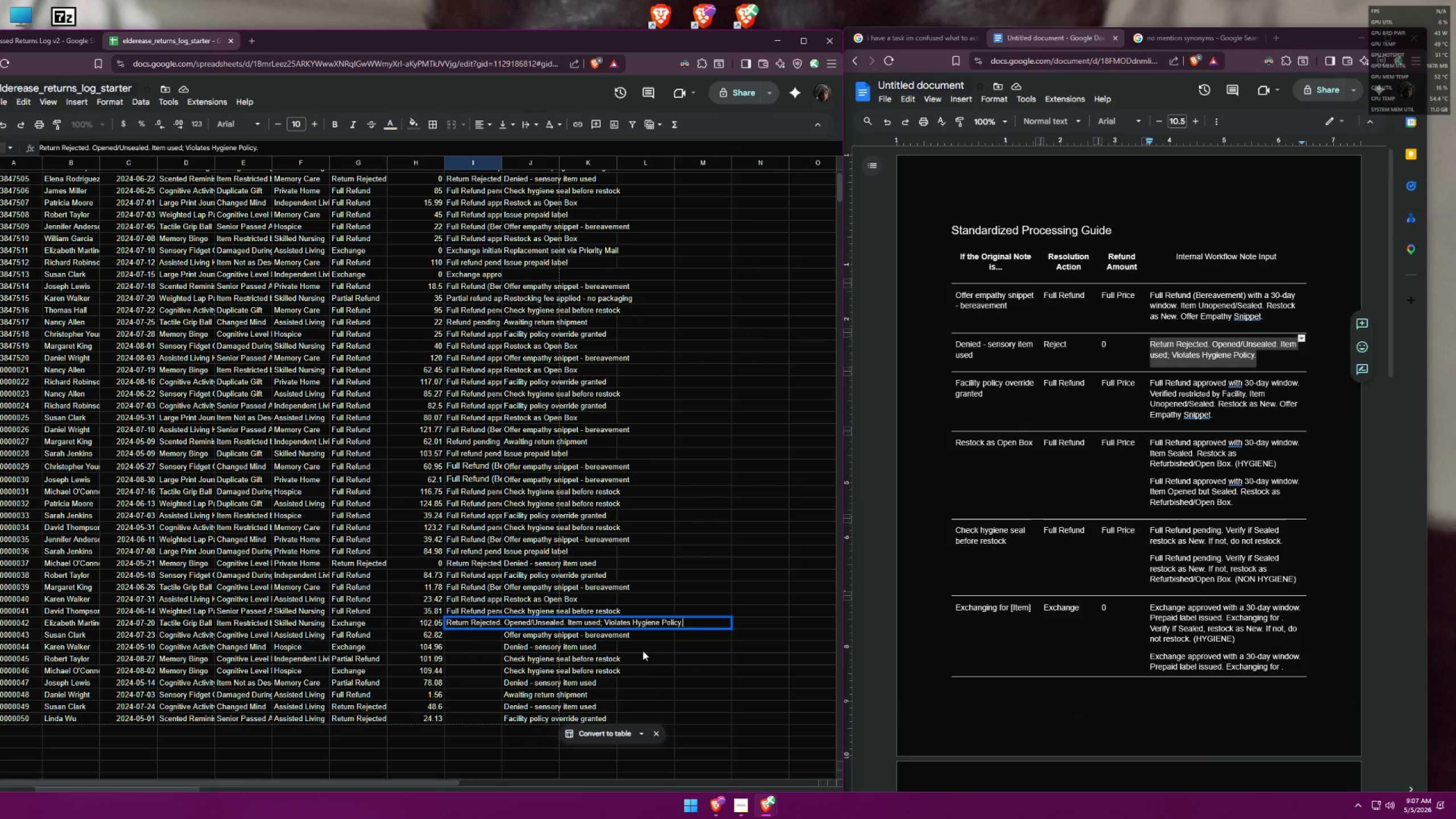 
left_click([658, 651])
 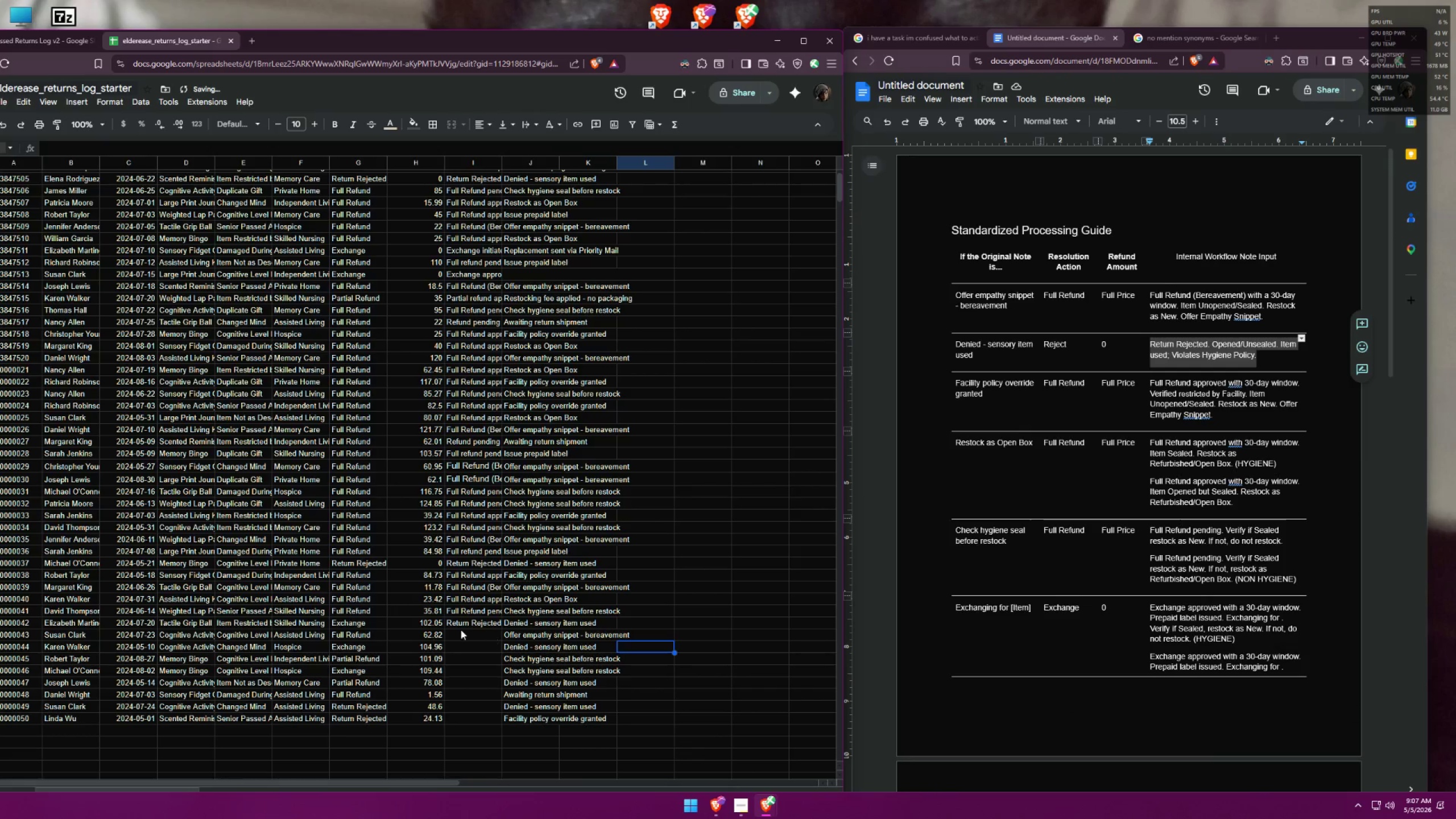 
left_click([467, 622])
 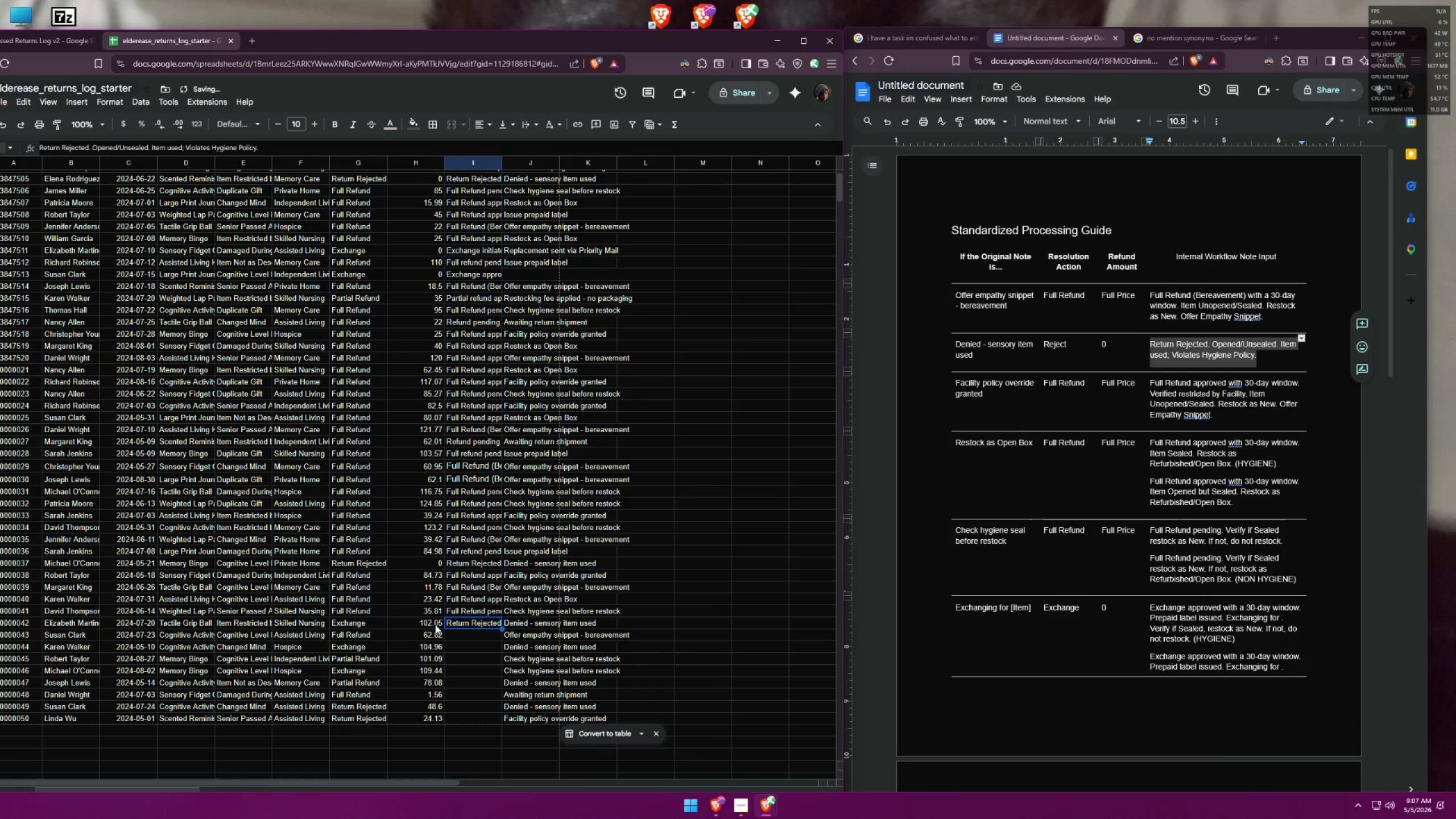 
double_click([435, 624])
 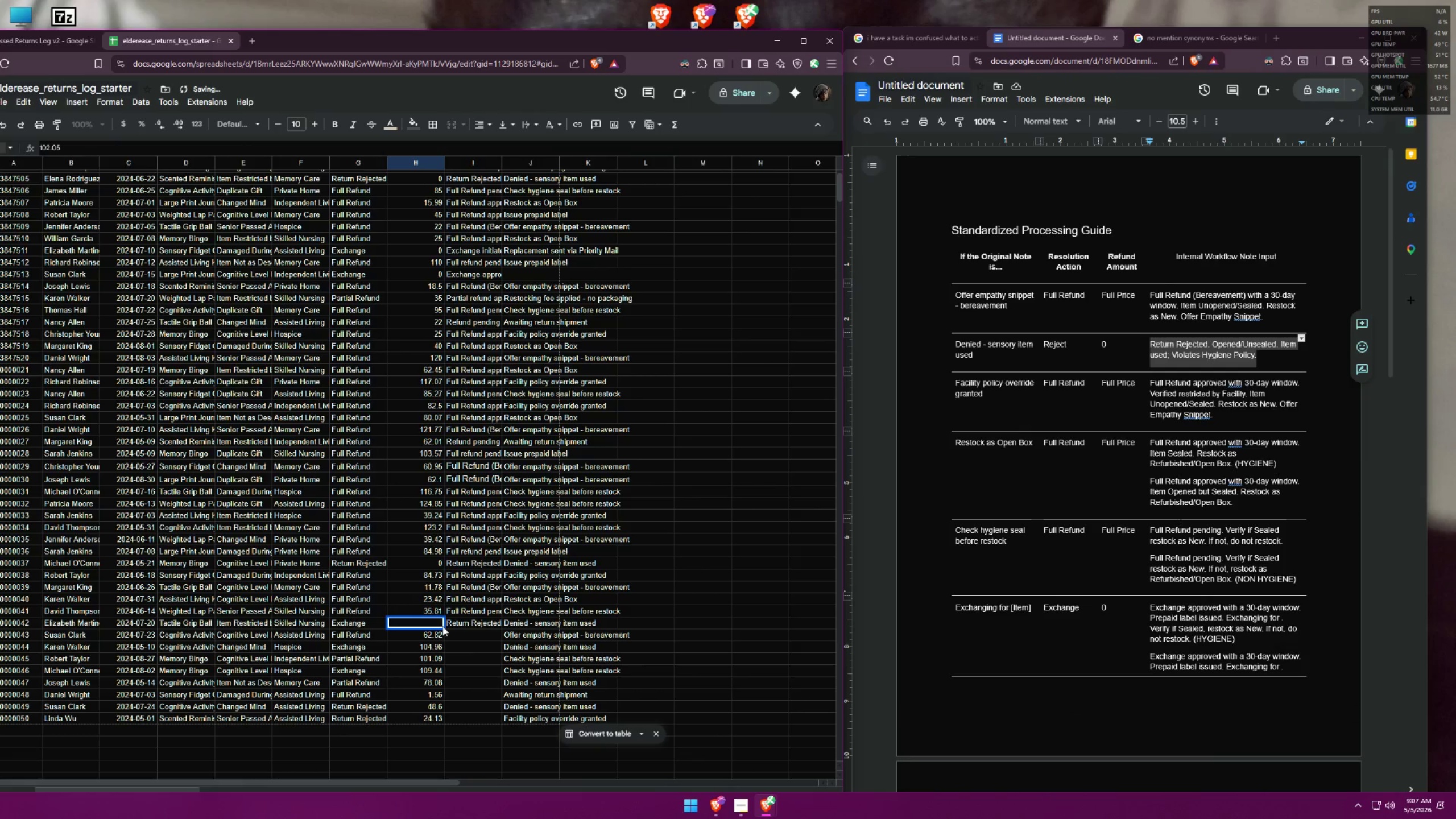 
key(Control+ControlLeft)
 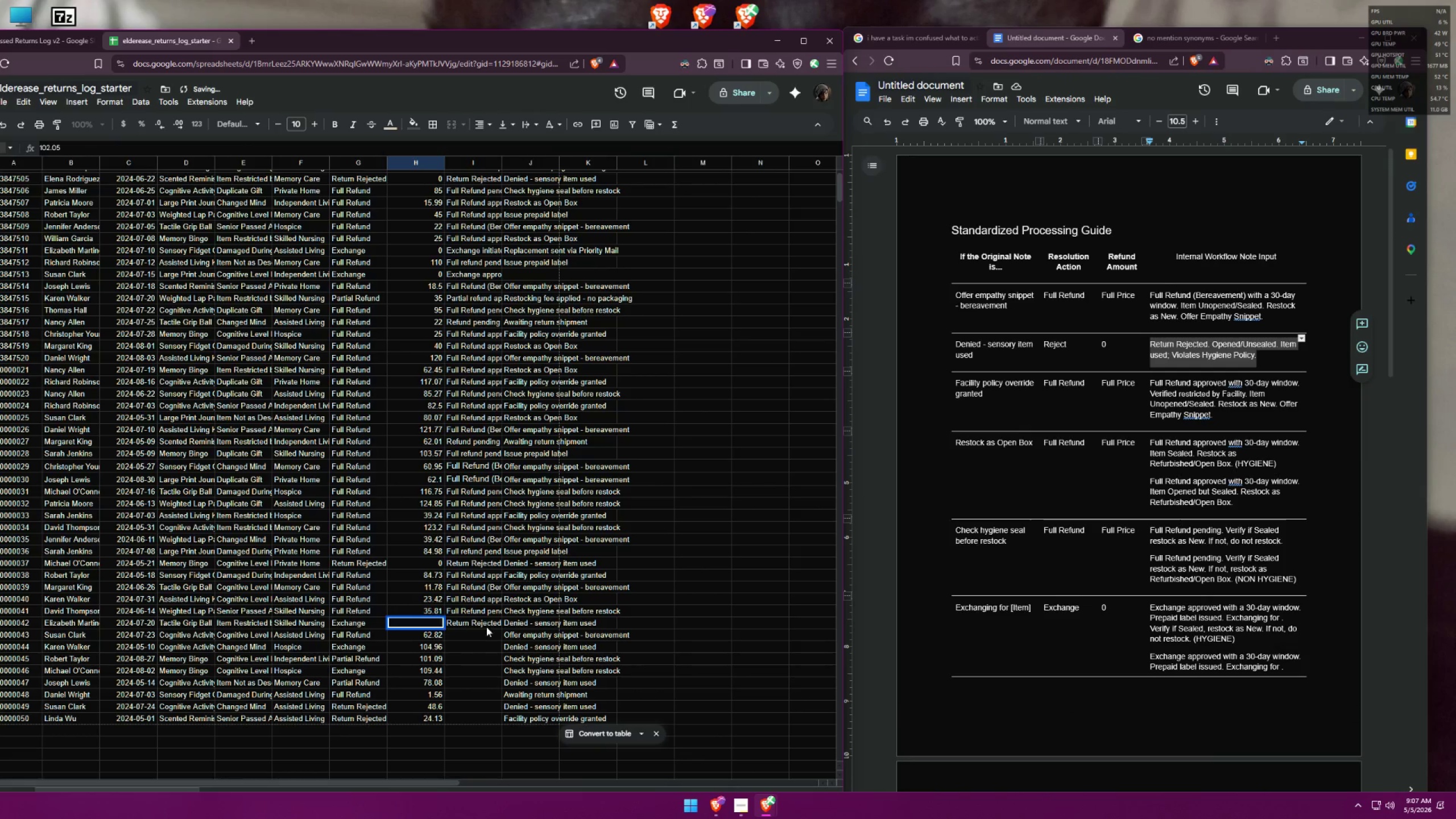 
key(Control+A)
 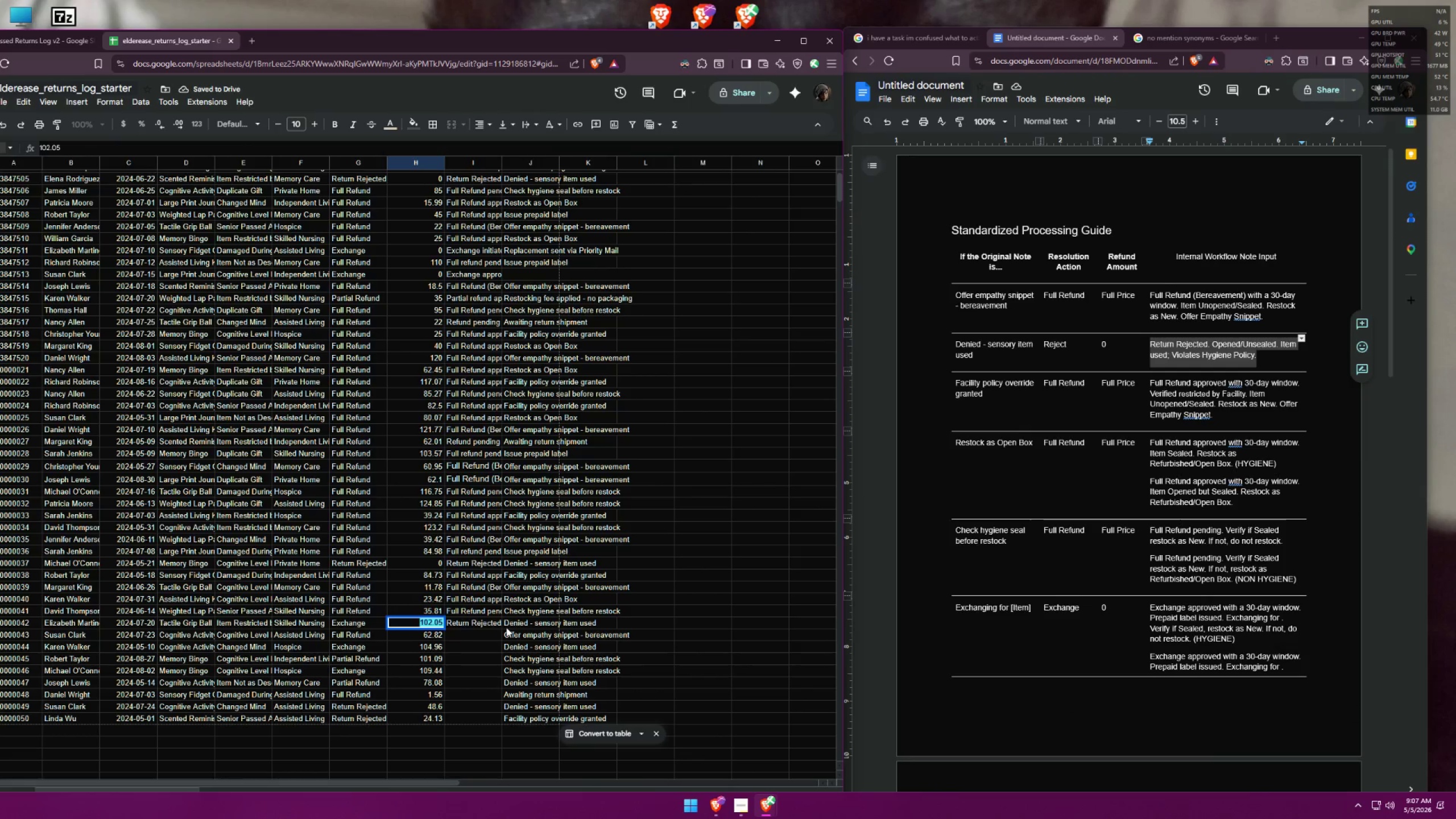 
key(0)
 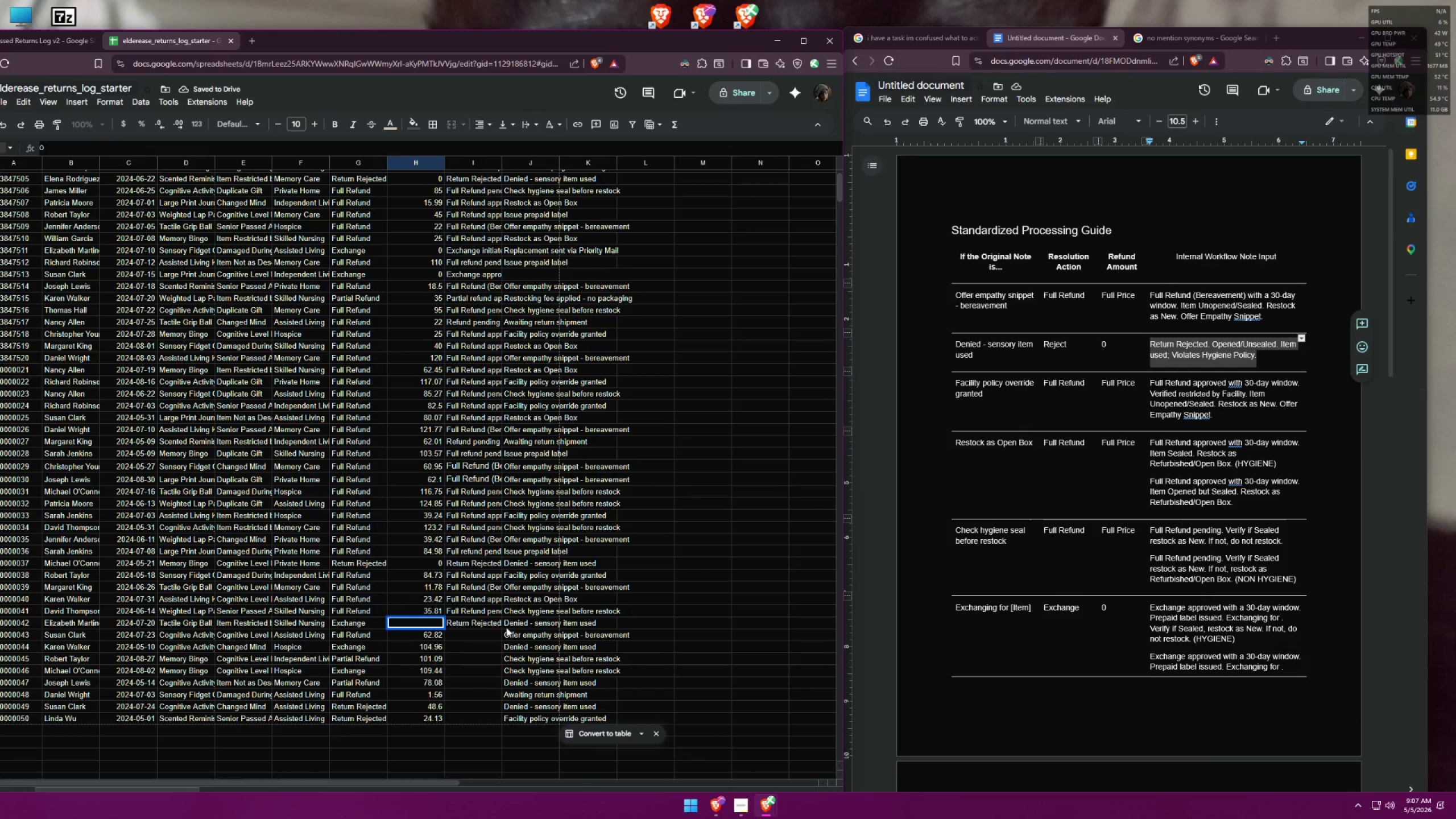 
key(Enter)
 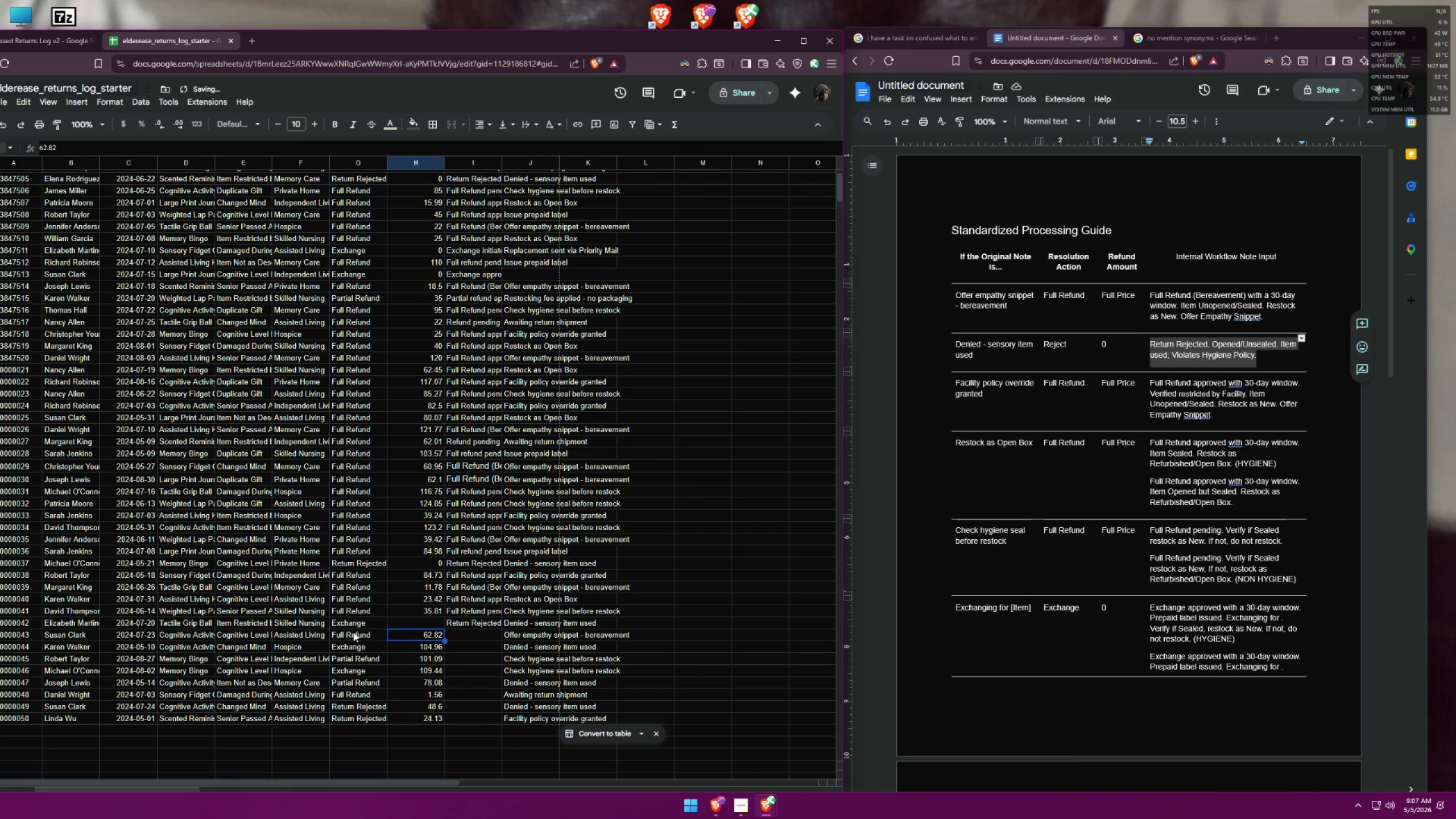 
double_click([354, 624])
 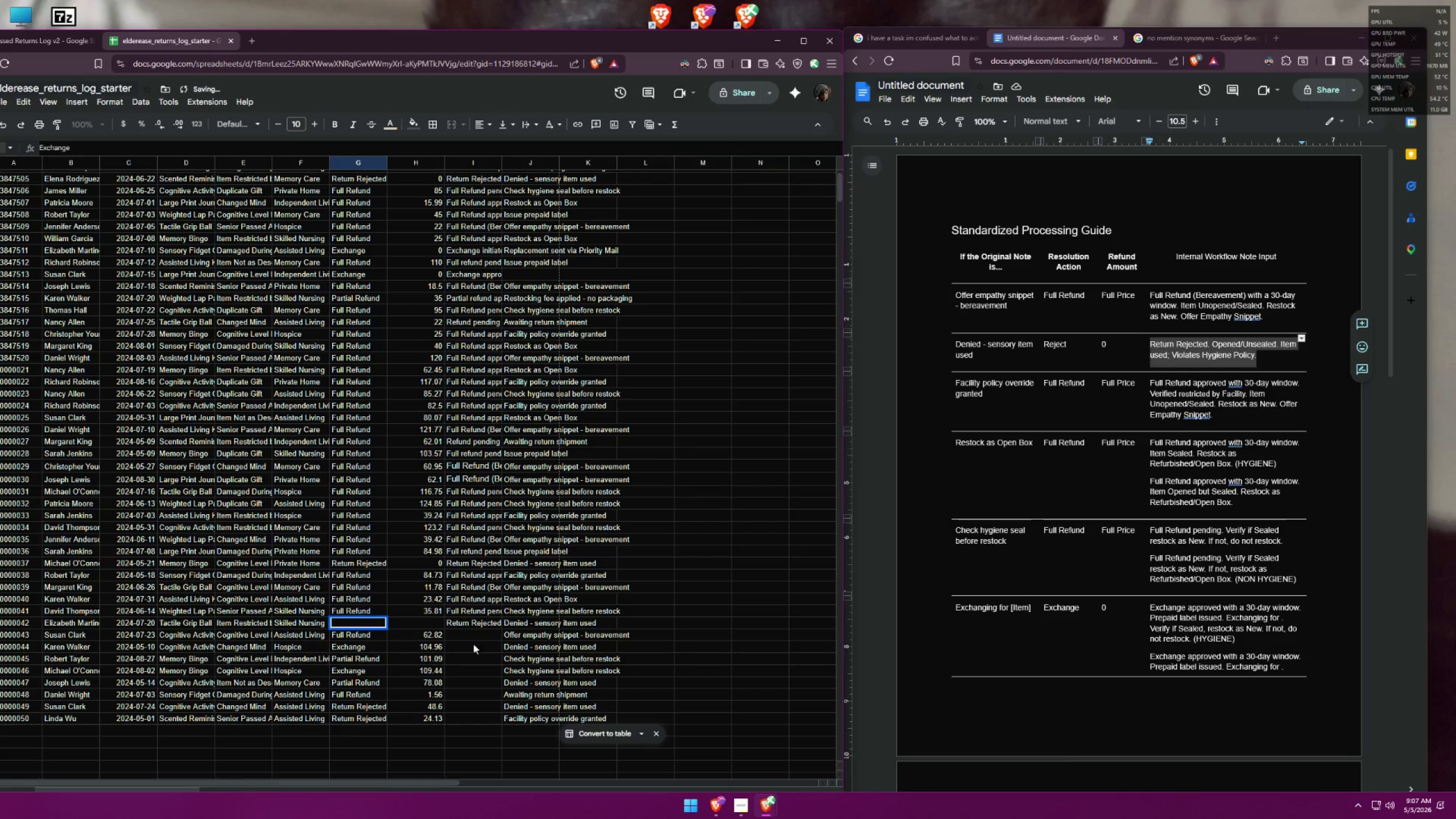 
key(Control+ControlLeft)
 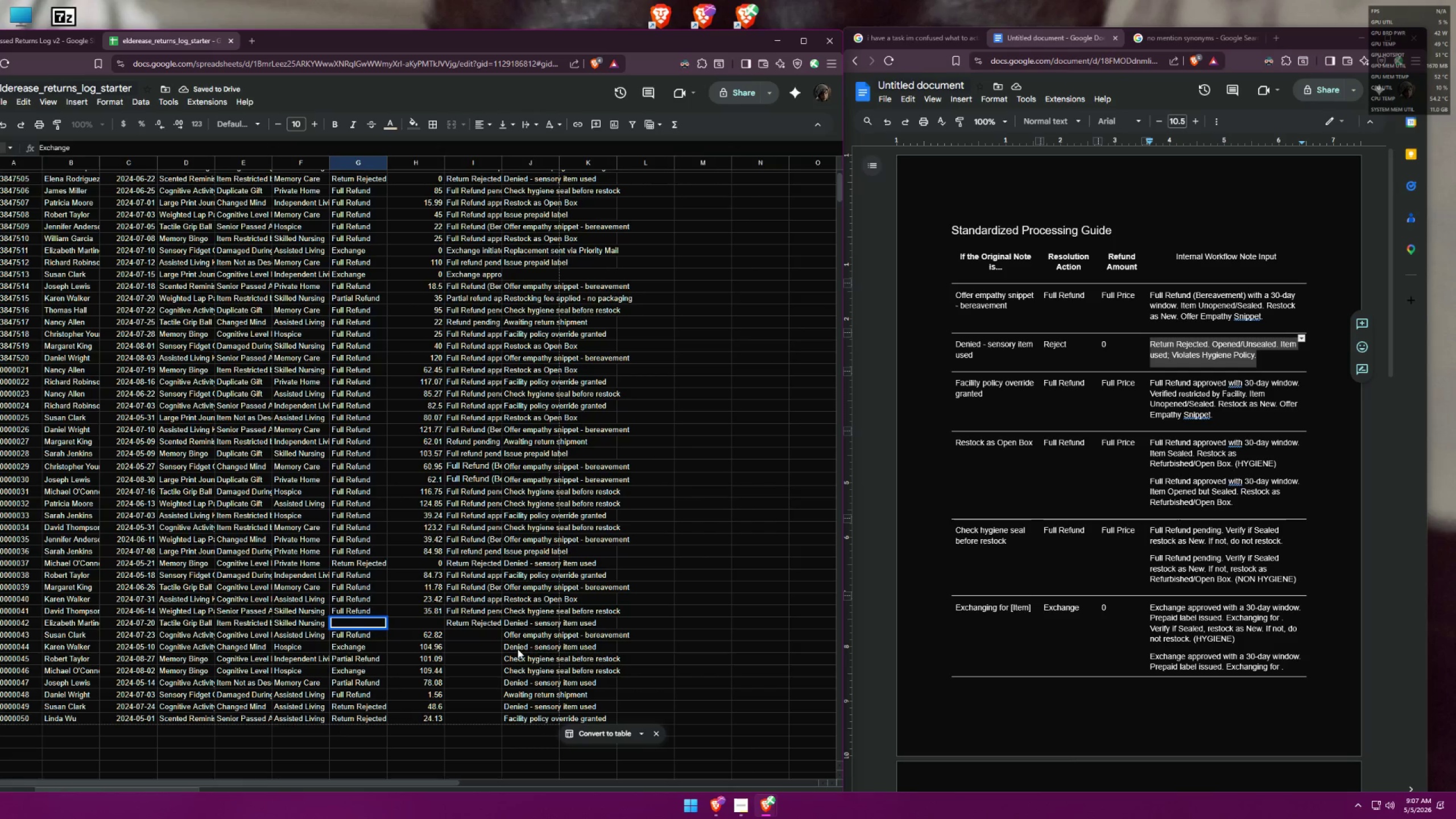 
key(Control+A)
 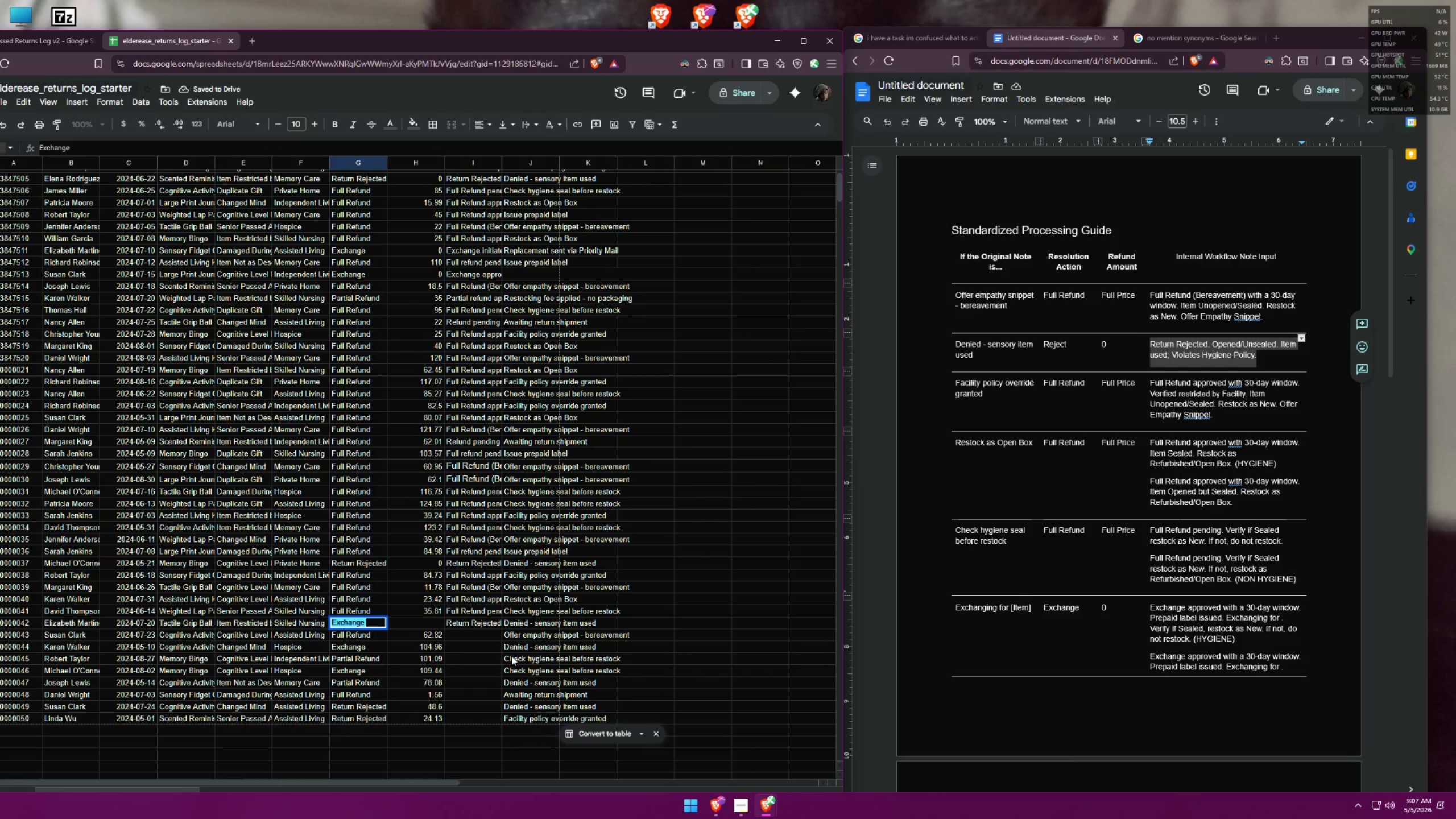 
type(Return Rejected)
 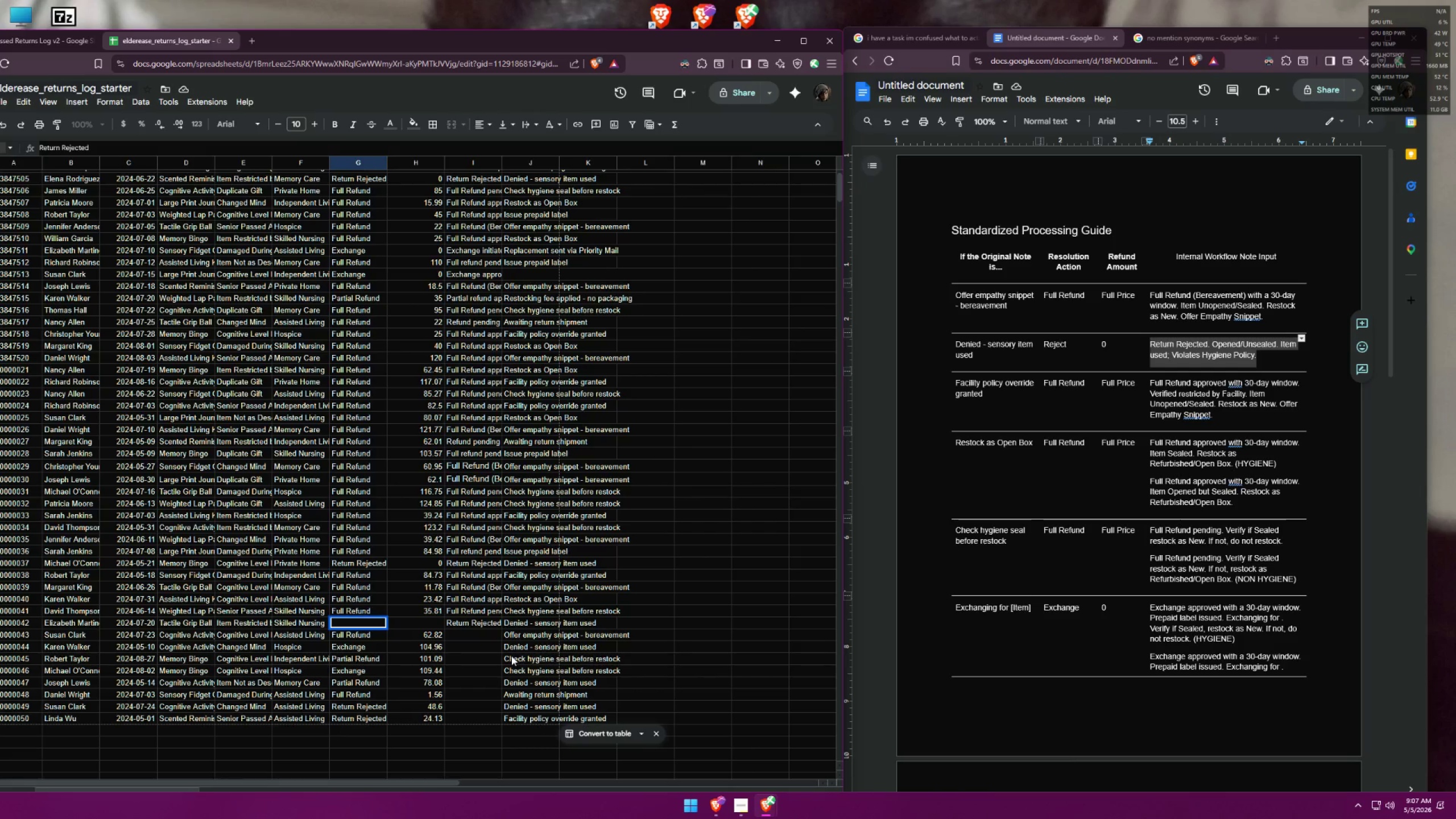 
key(Enter)
 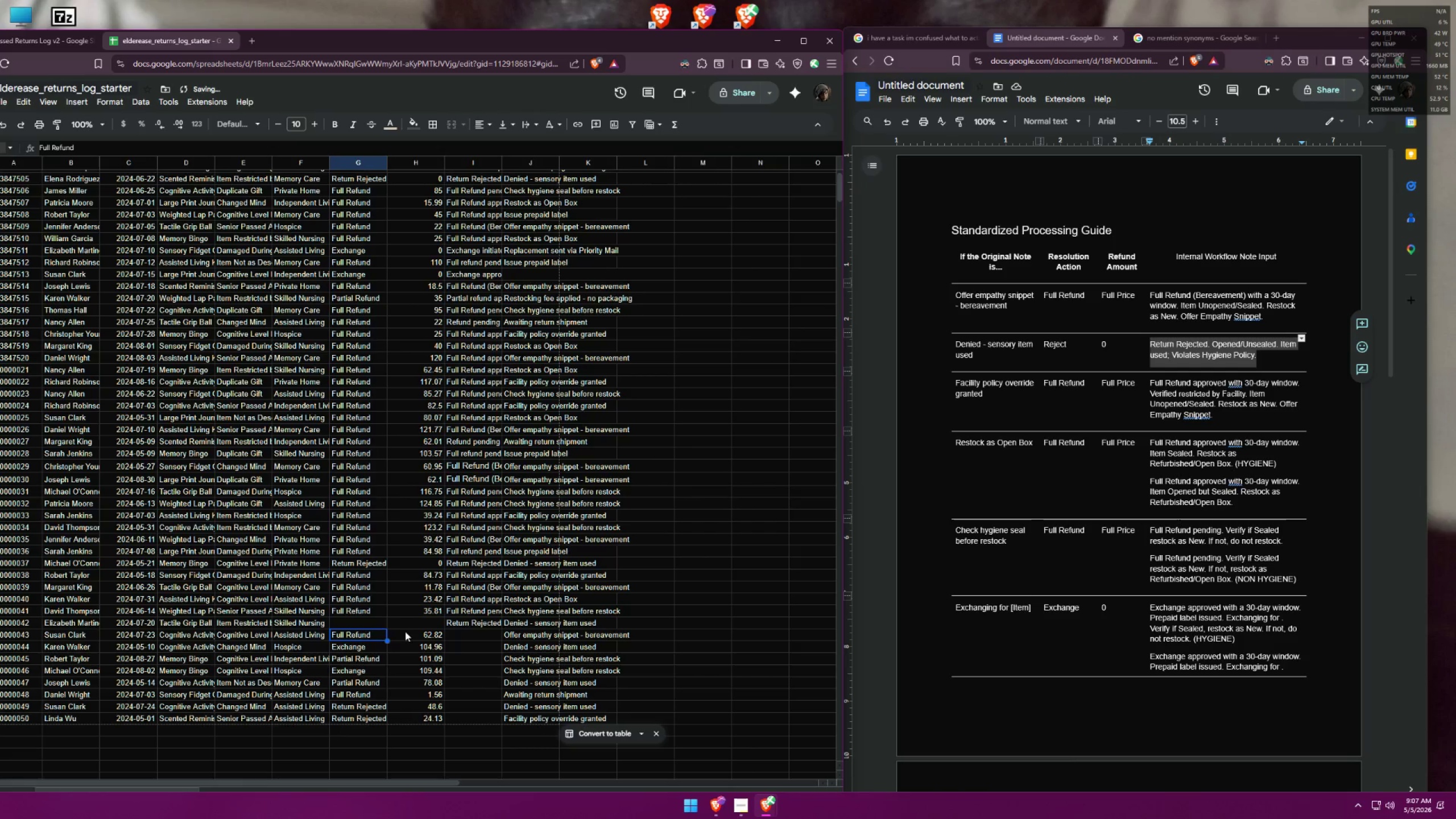 
left_click([371, 627])
 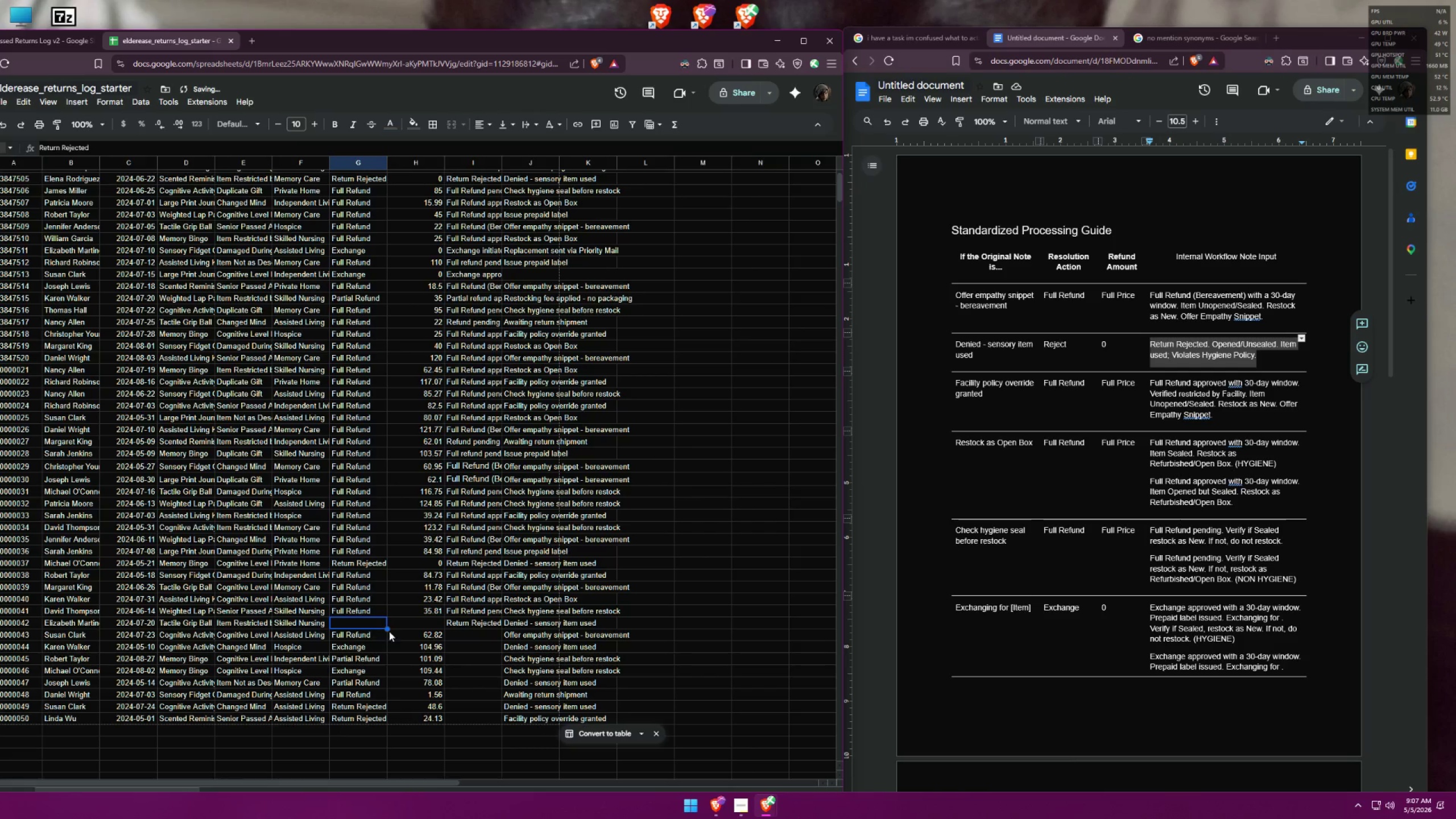 
hold_key(key=ControlLeft, duration=0.38)
 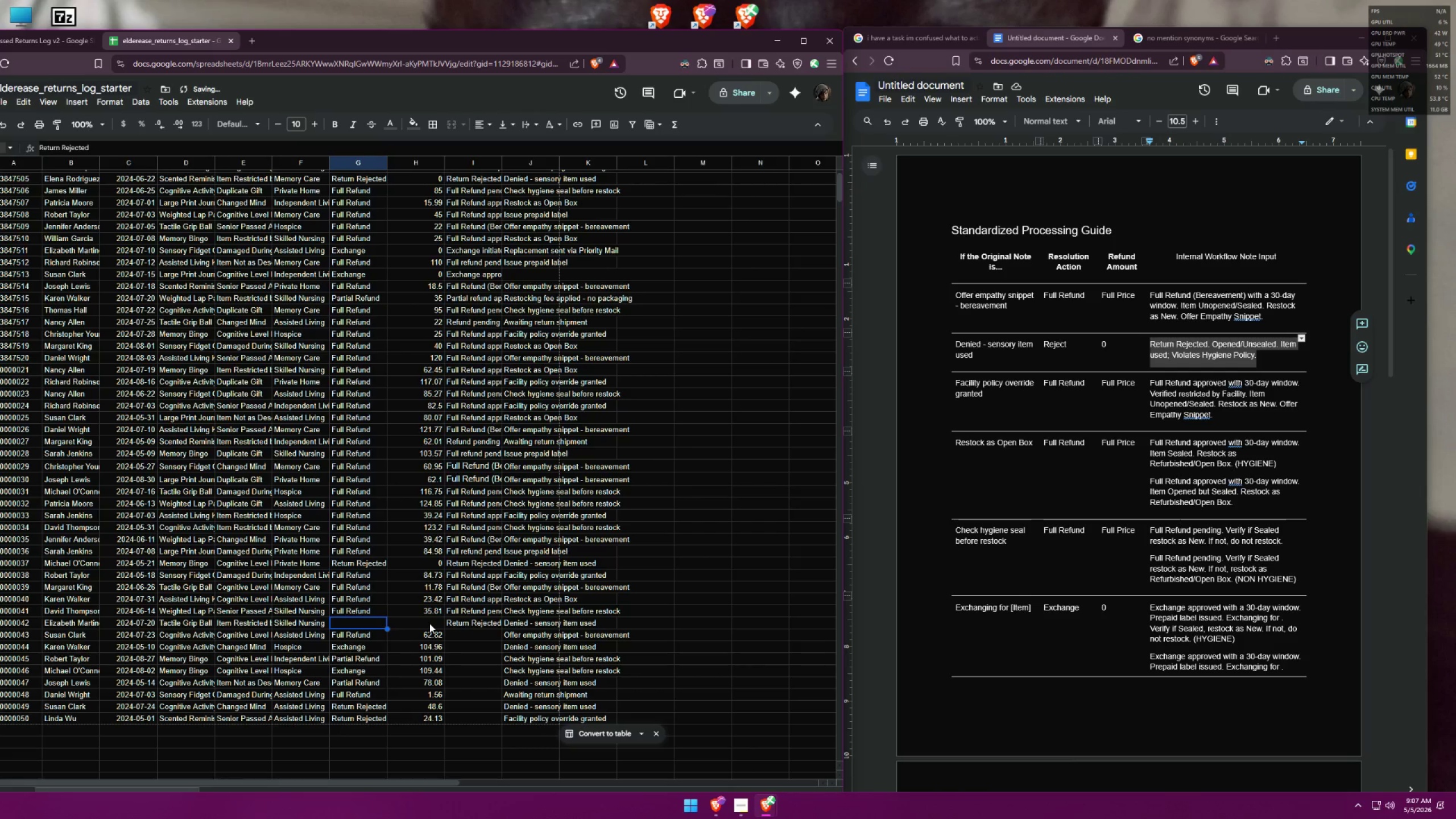 
hold_key(key=ShiftLeft, duration=0.38)
 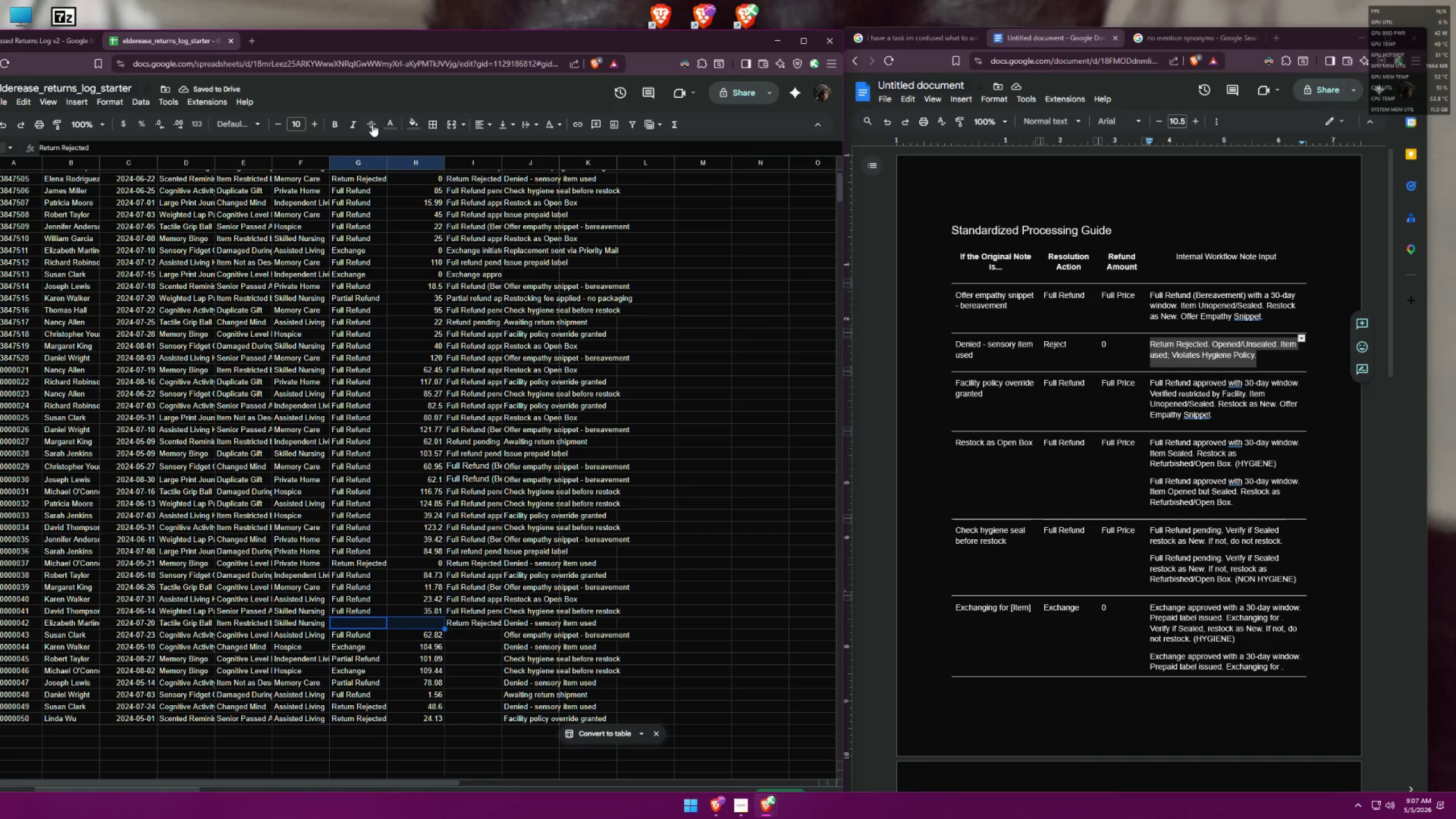 
left_click([389, 125])
 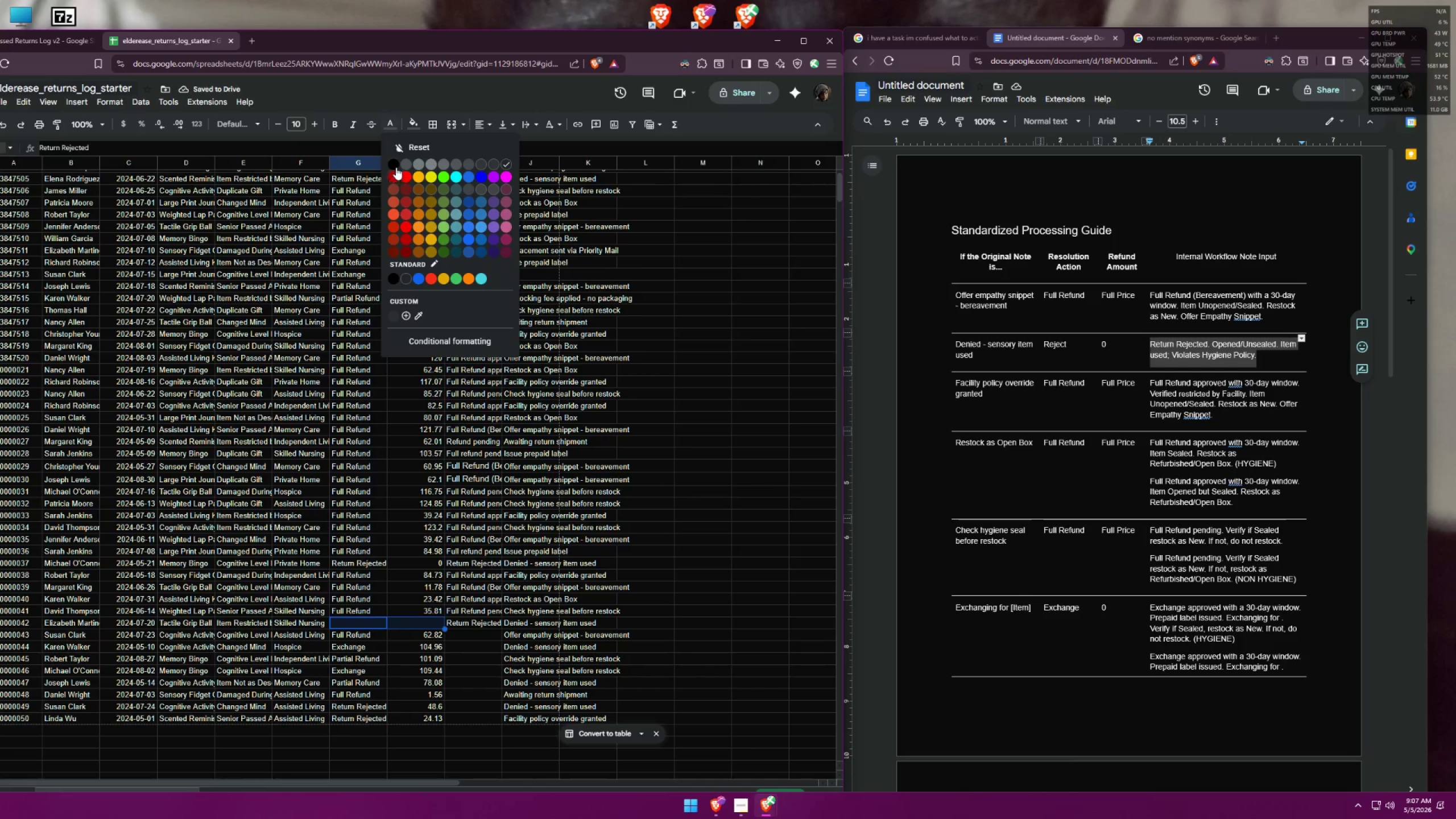 
left_click([395, 163])
 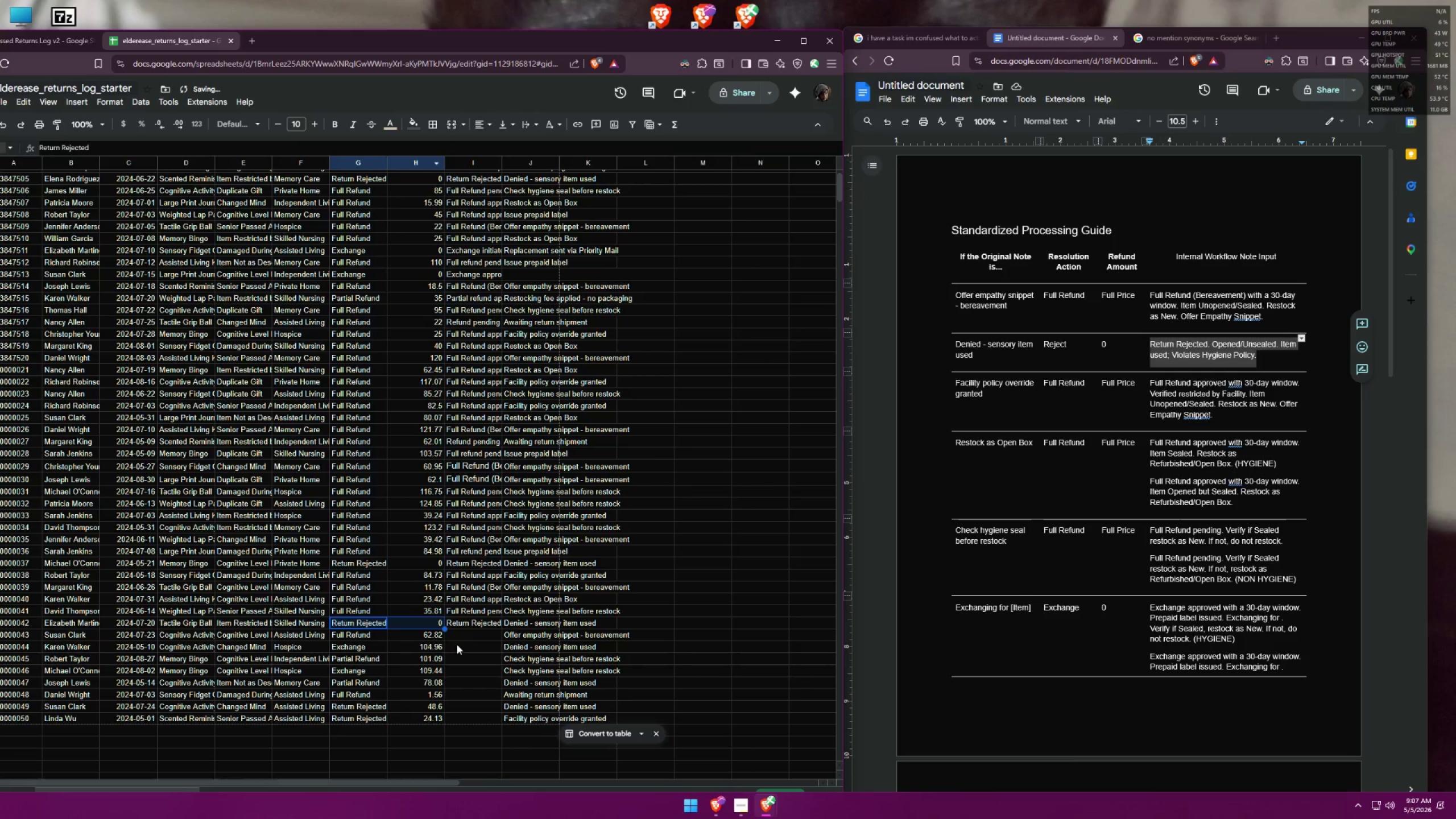 
left_click([464, 635])
 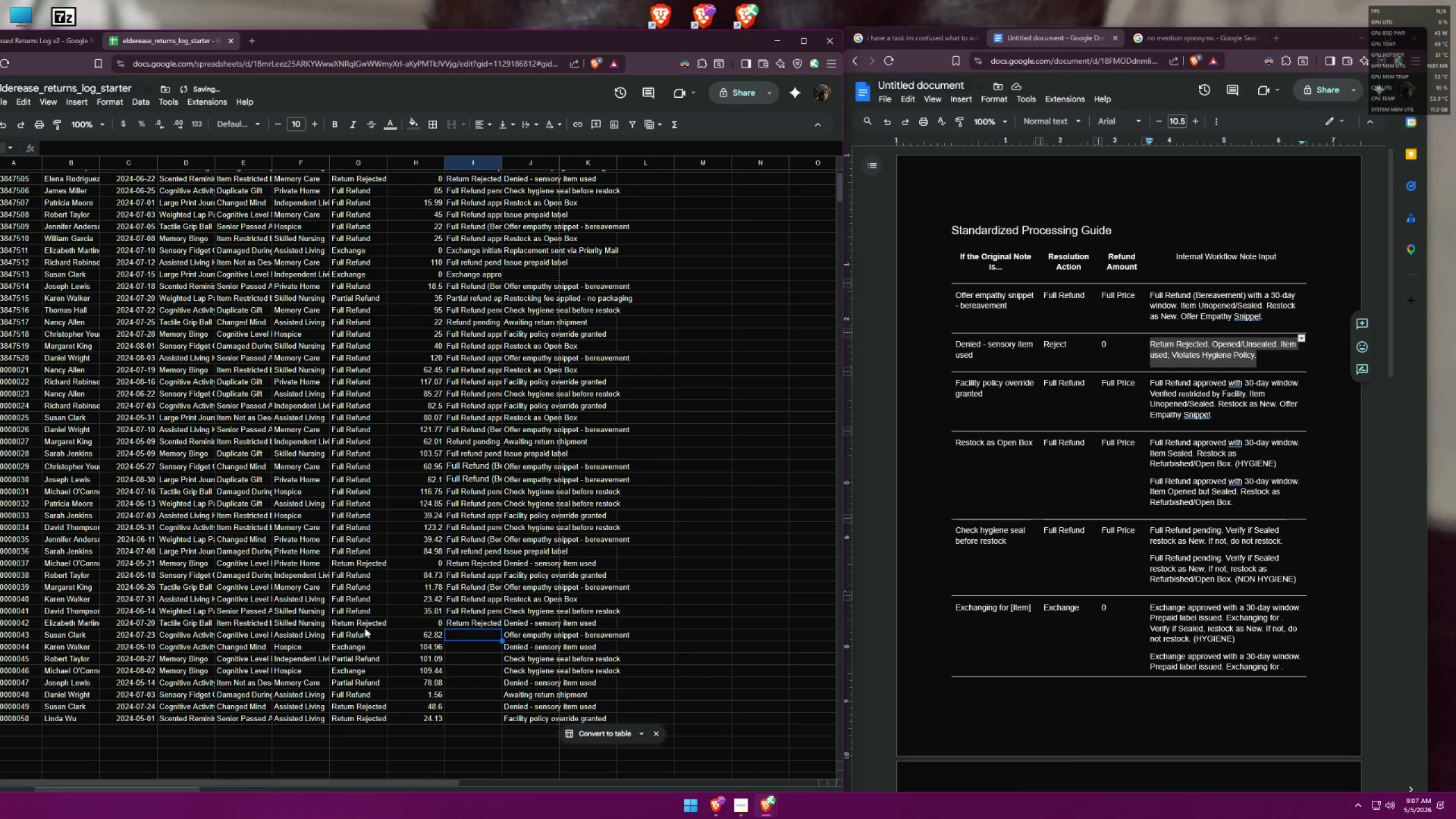 
left_click([365, 626])
 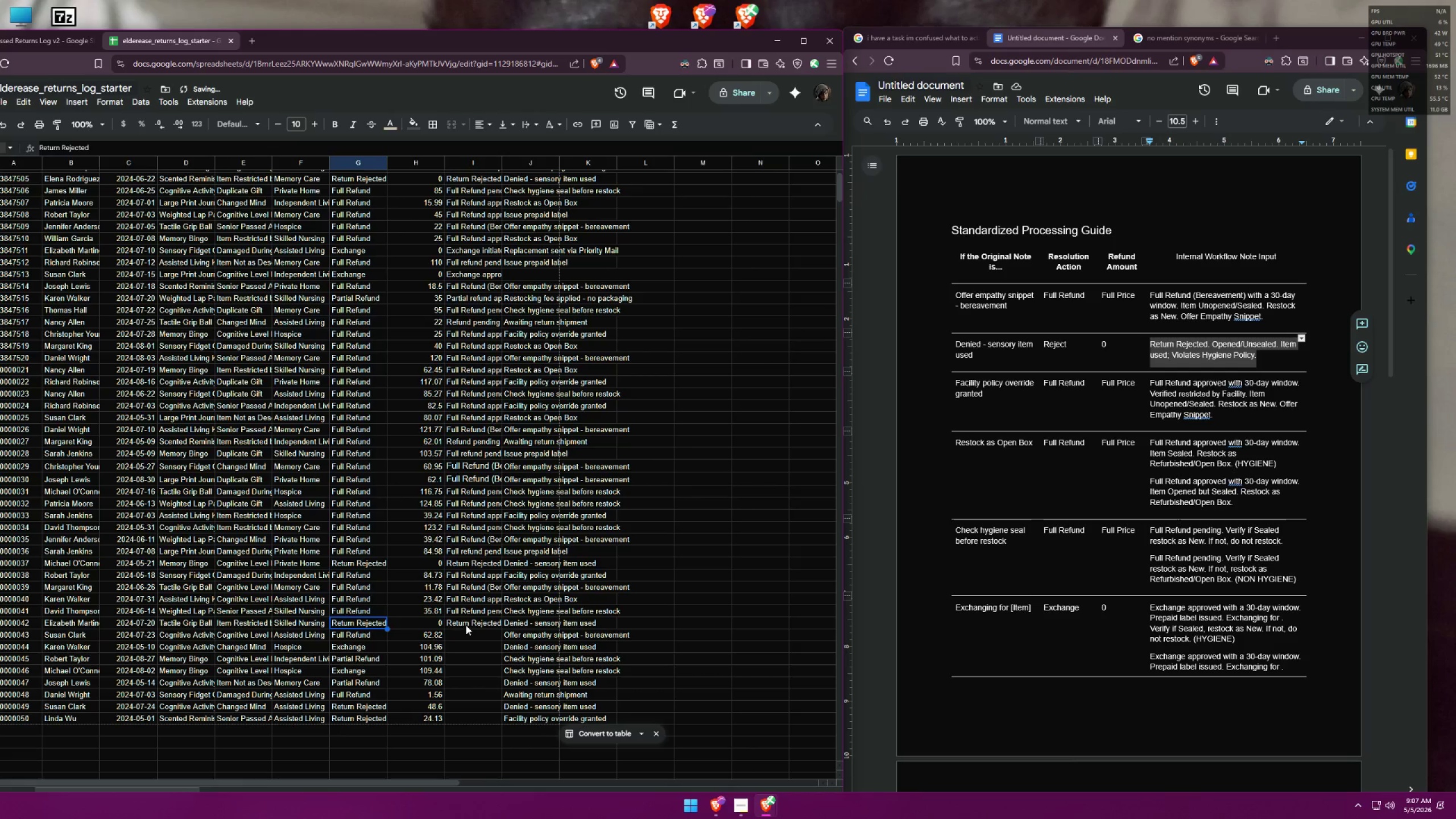 
left_click([467, 624])
 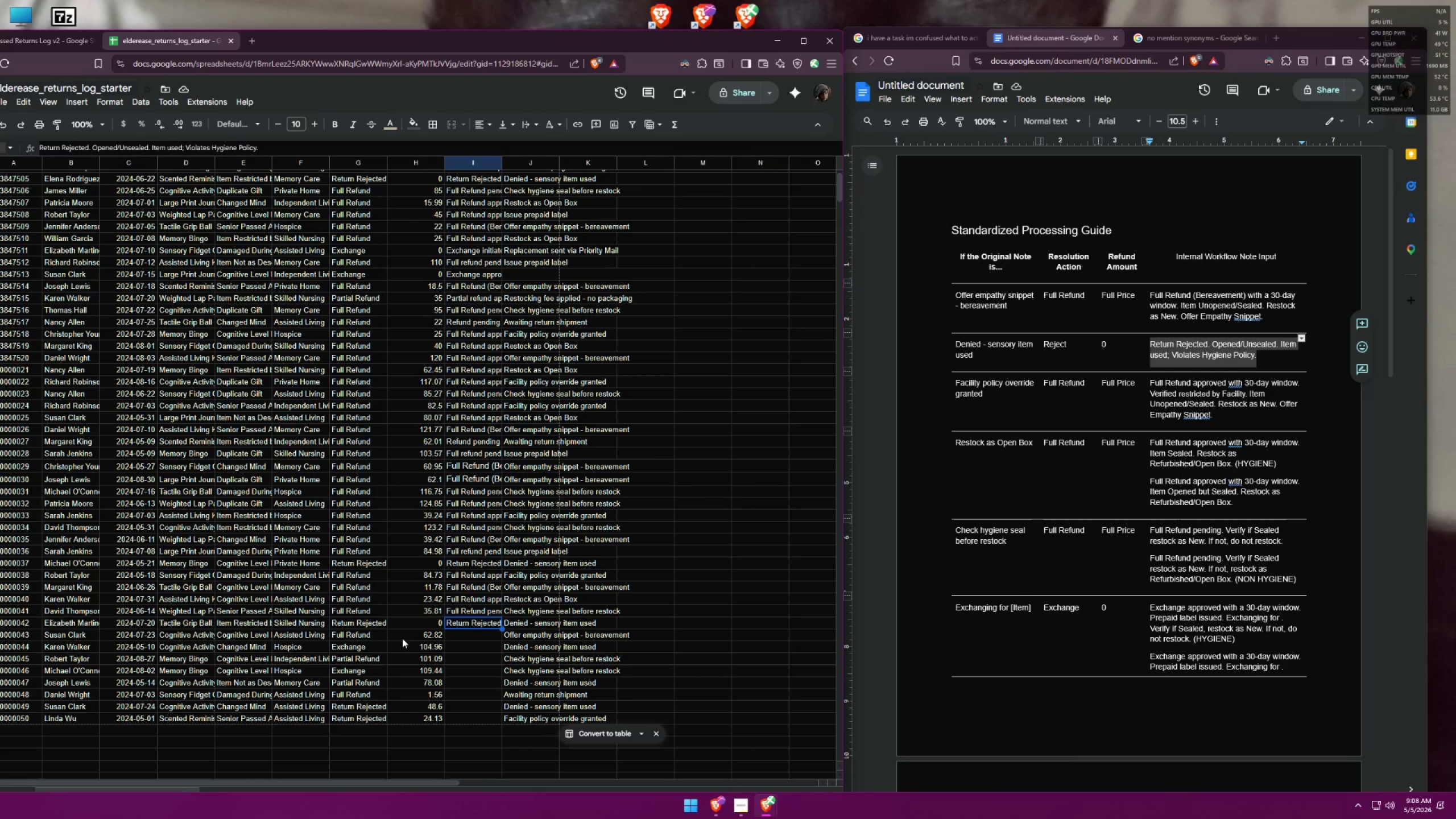 
wait(6.22)
 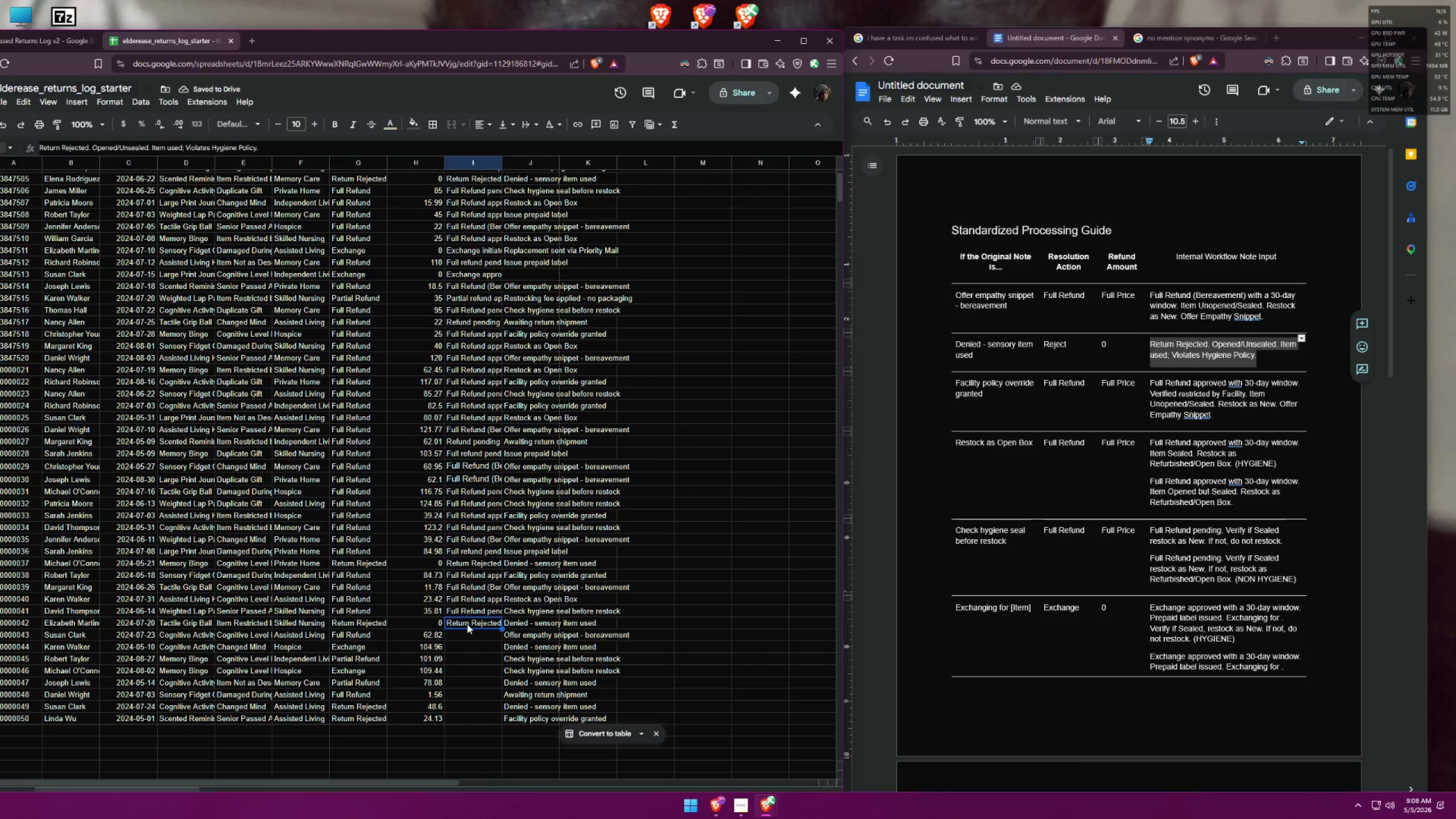 
left_click([483, 636])
 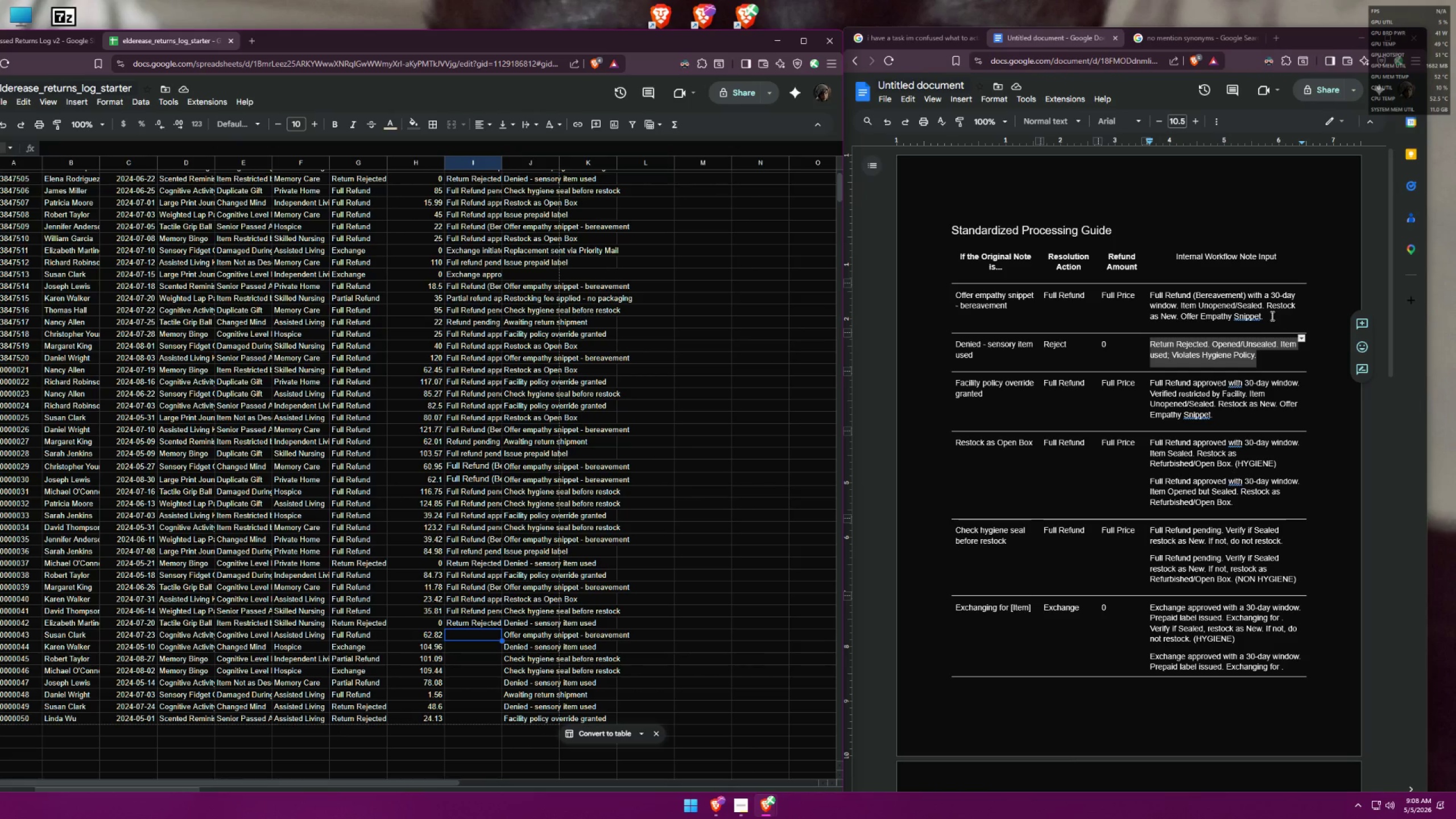 
left_click_drag(start_coordinate=[1263, 318], to_coordinate=[1226, 305])
 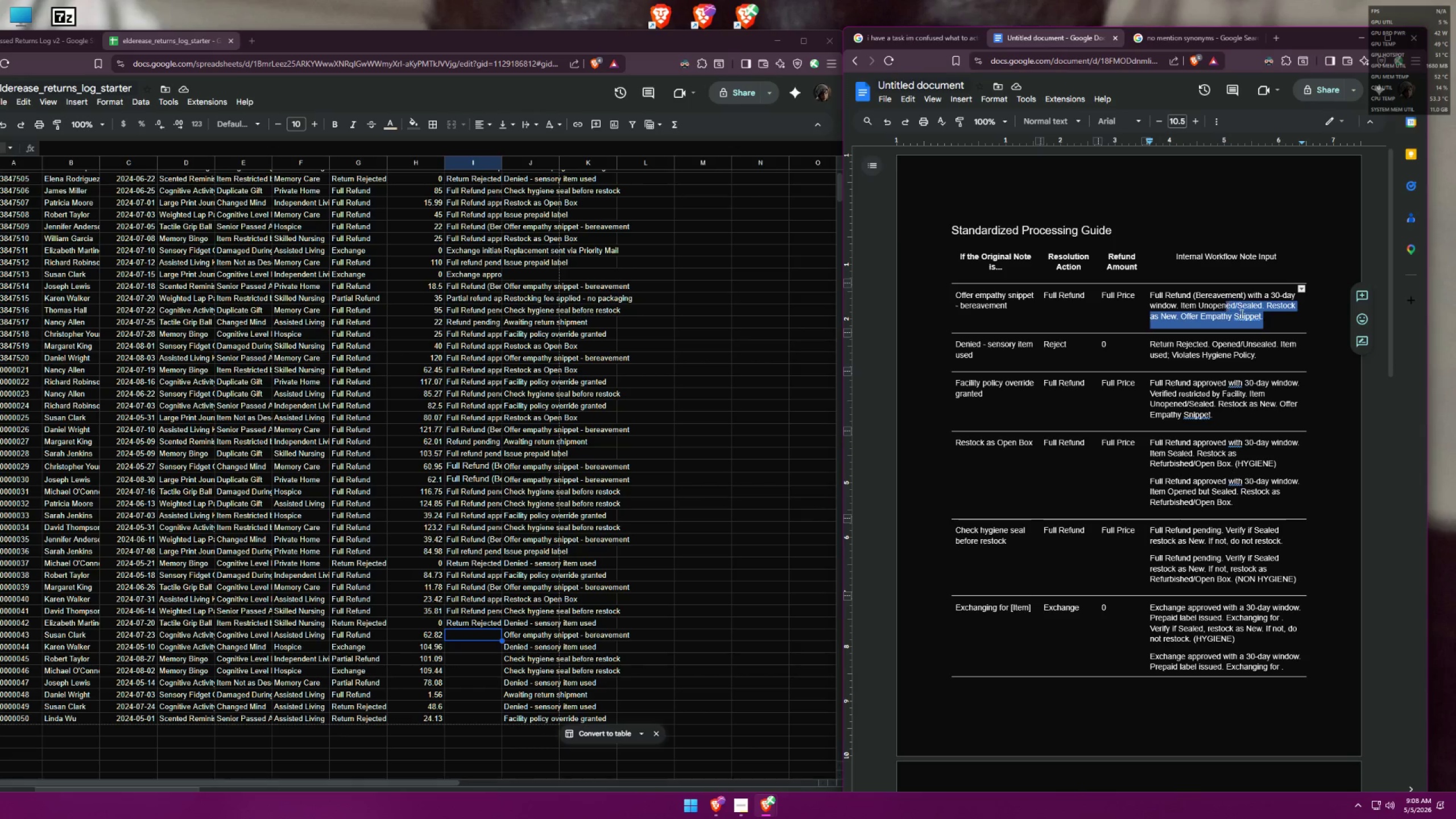 
left_click([1251, 321])
 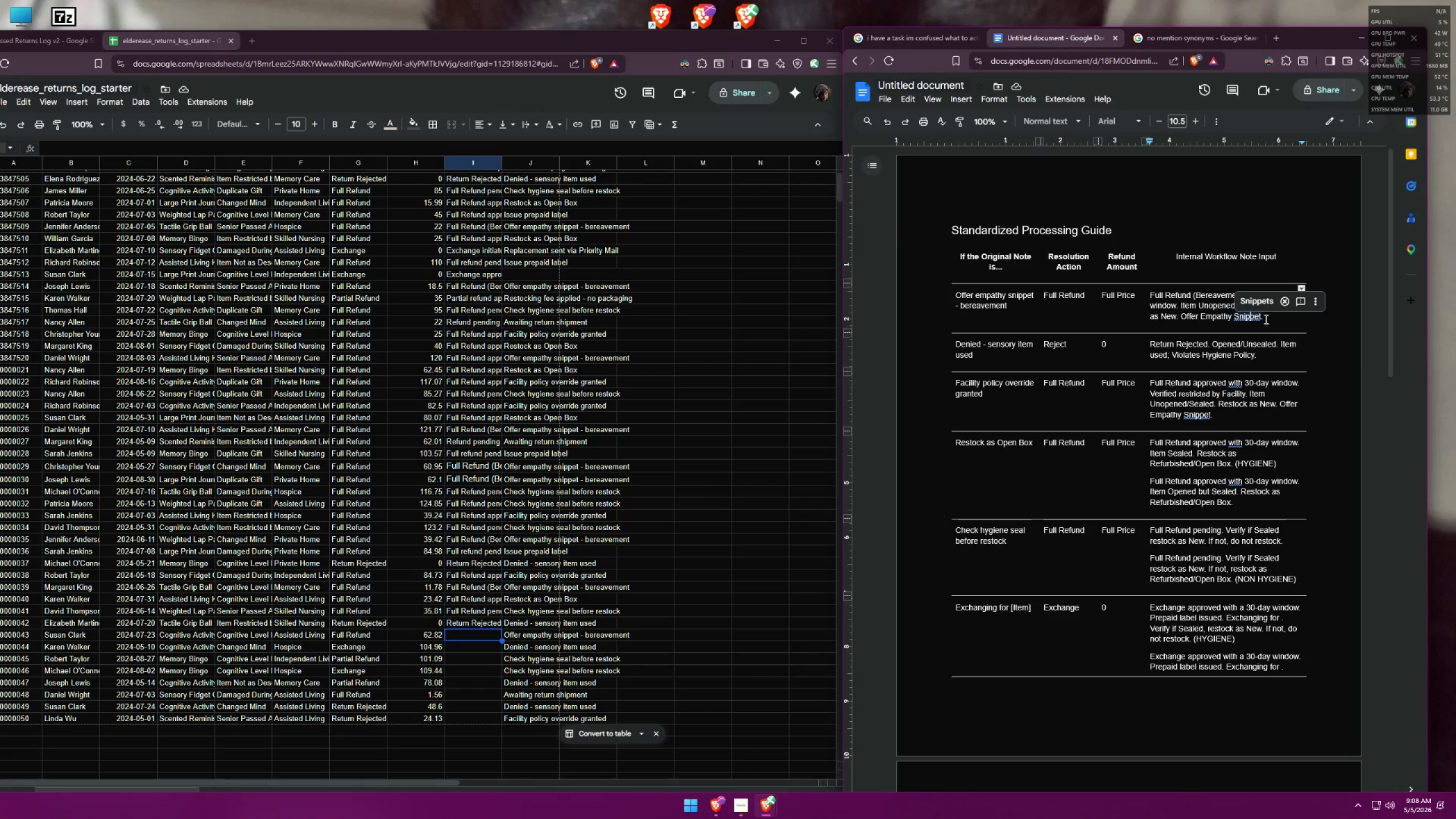 
left_click_drag(start_coordinate=[1264, 318], to_coordinate=[1150, 296])
 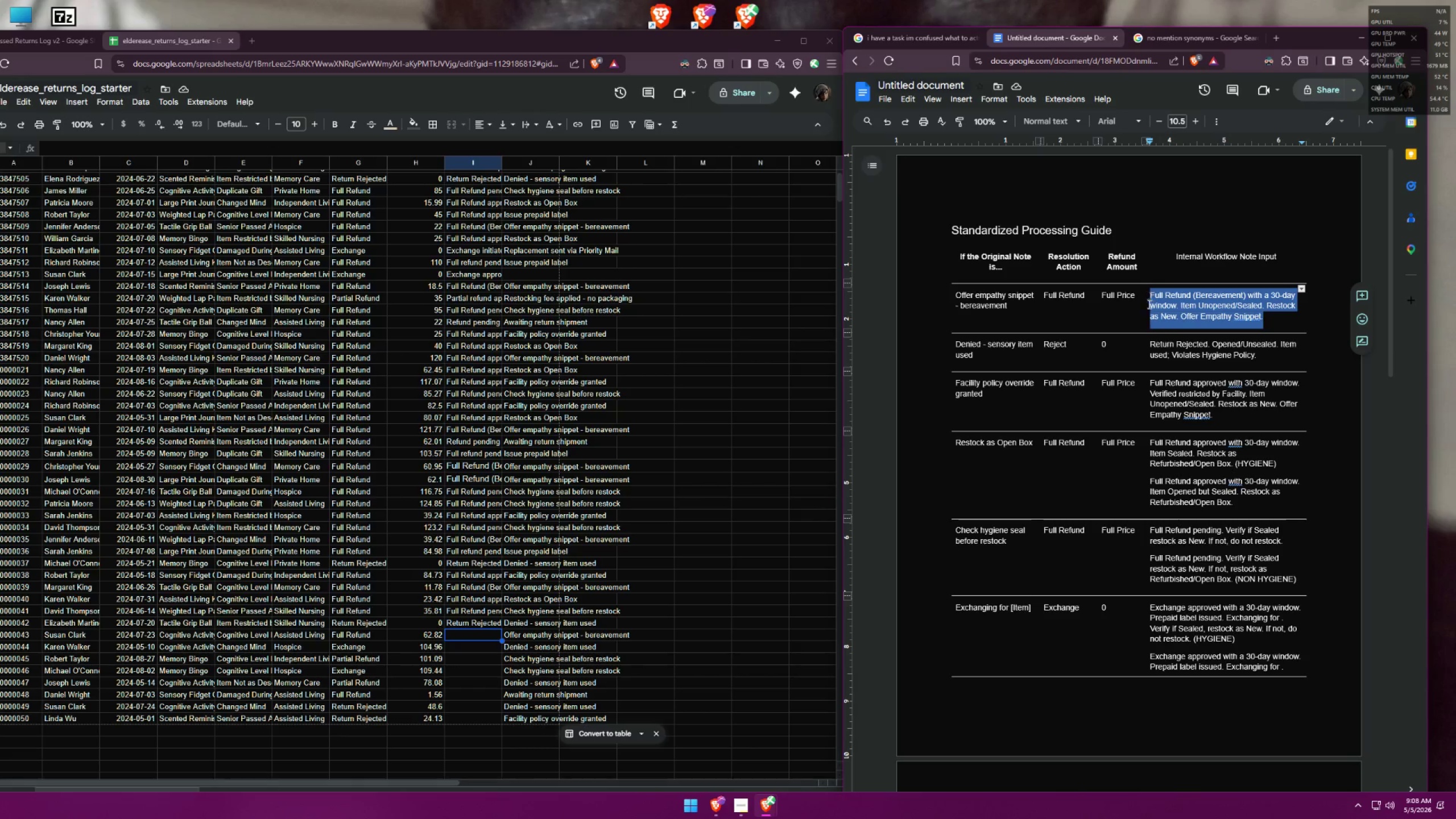 
key(Control+C)
 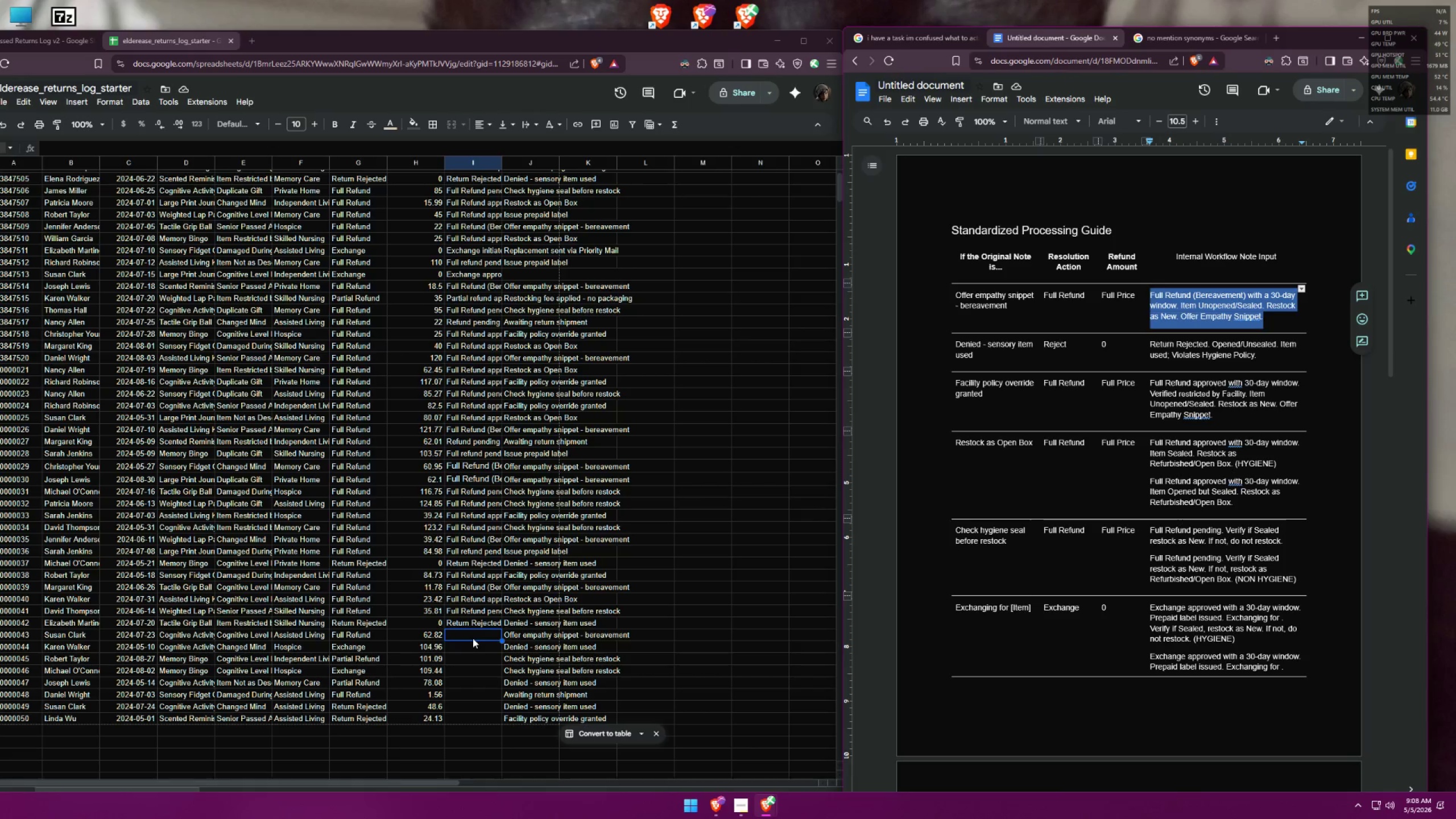 
double_click([473, 638])
 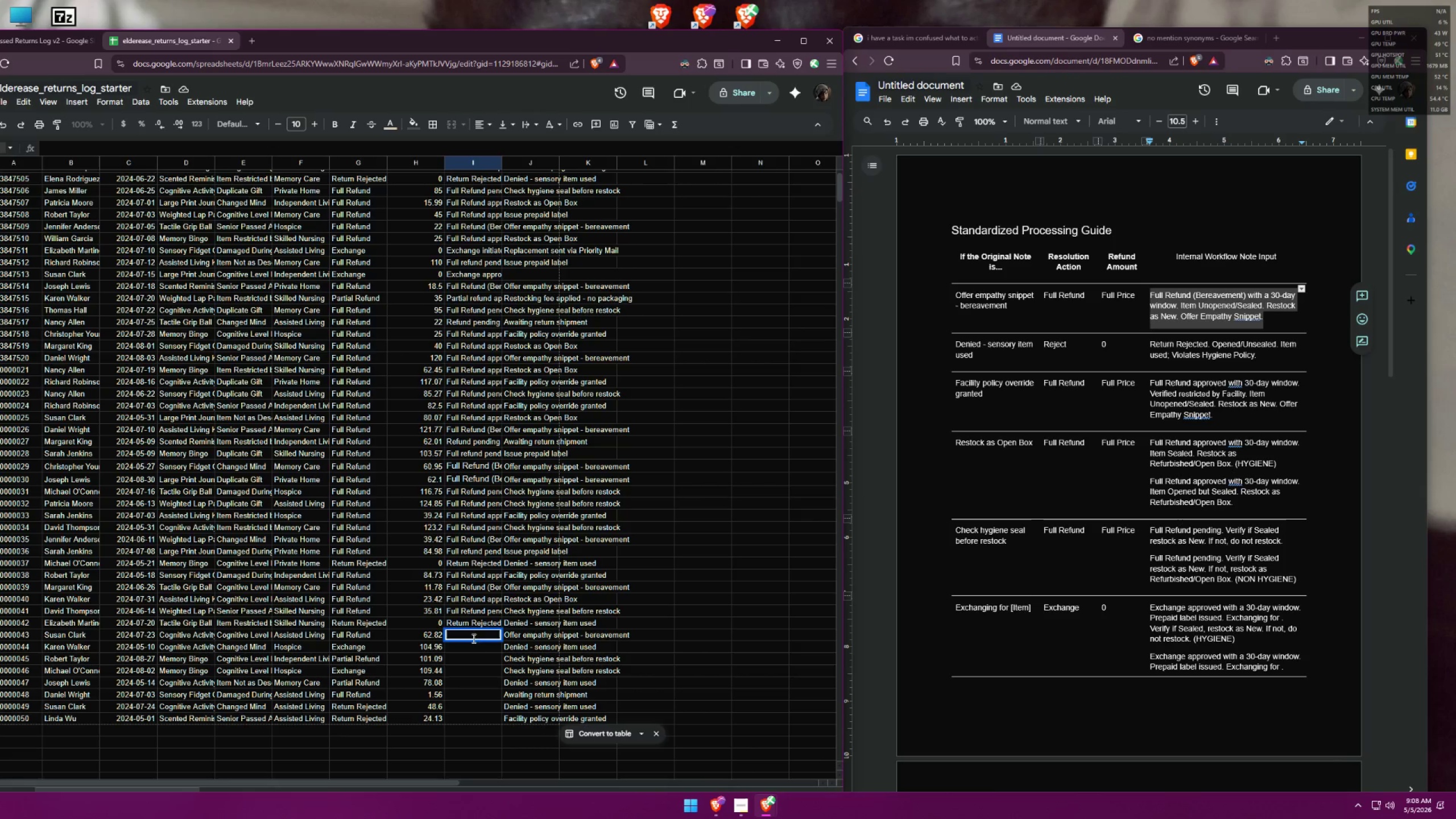 
key(Control+ControlLeft)
 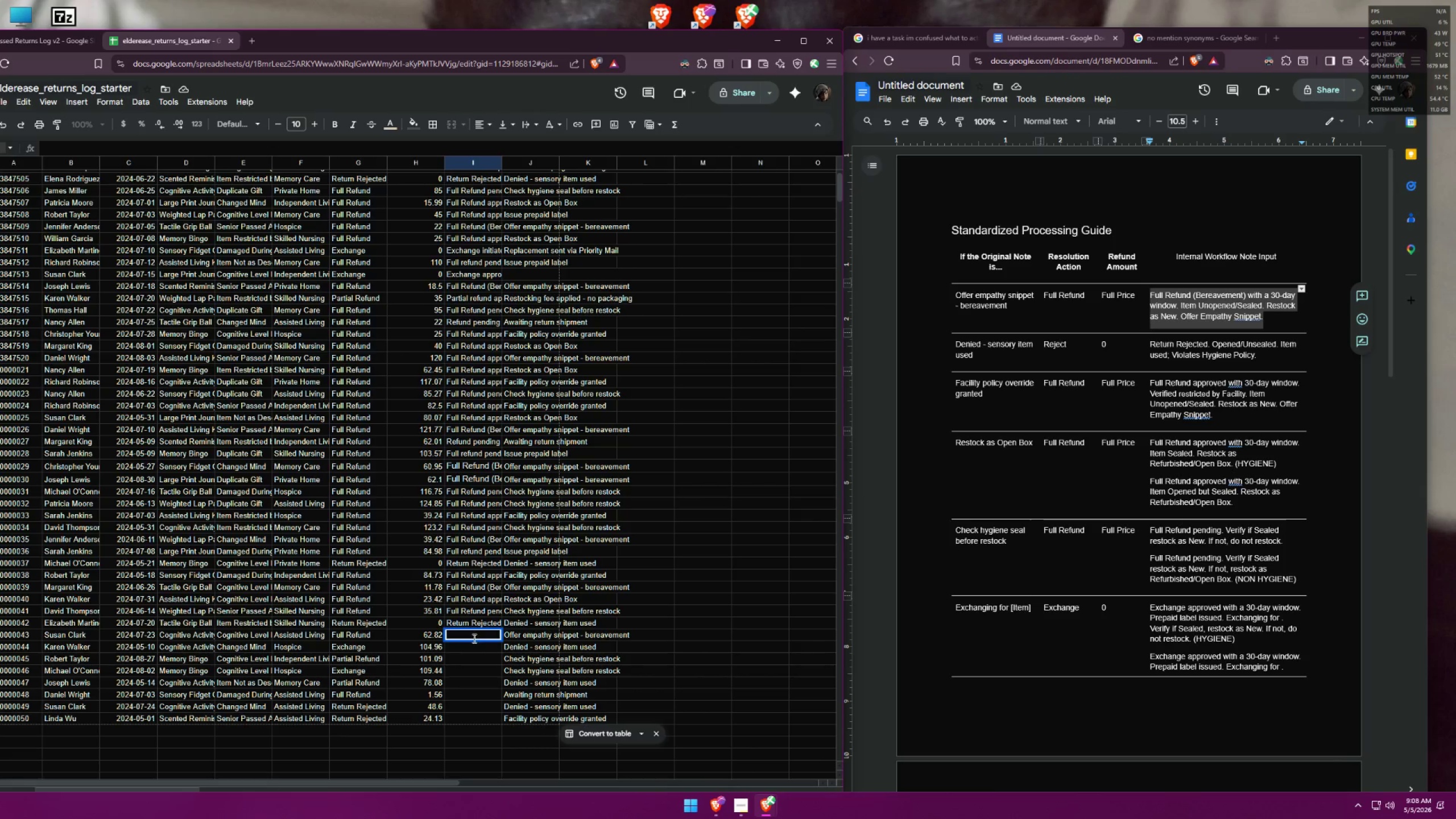 
key(Control+V)
 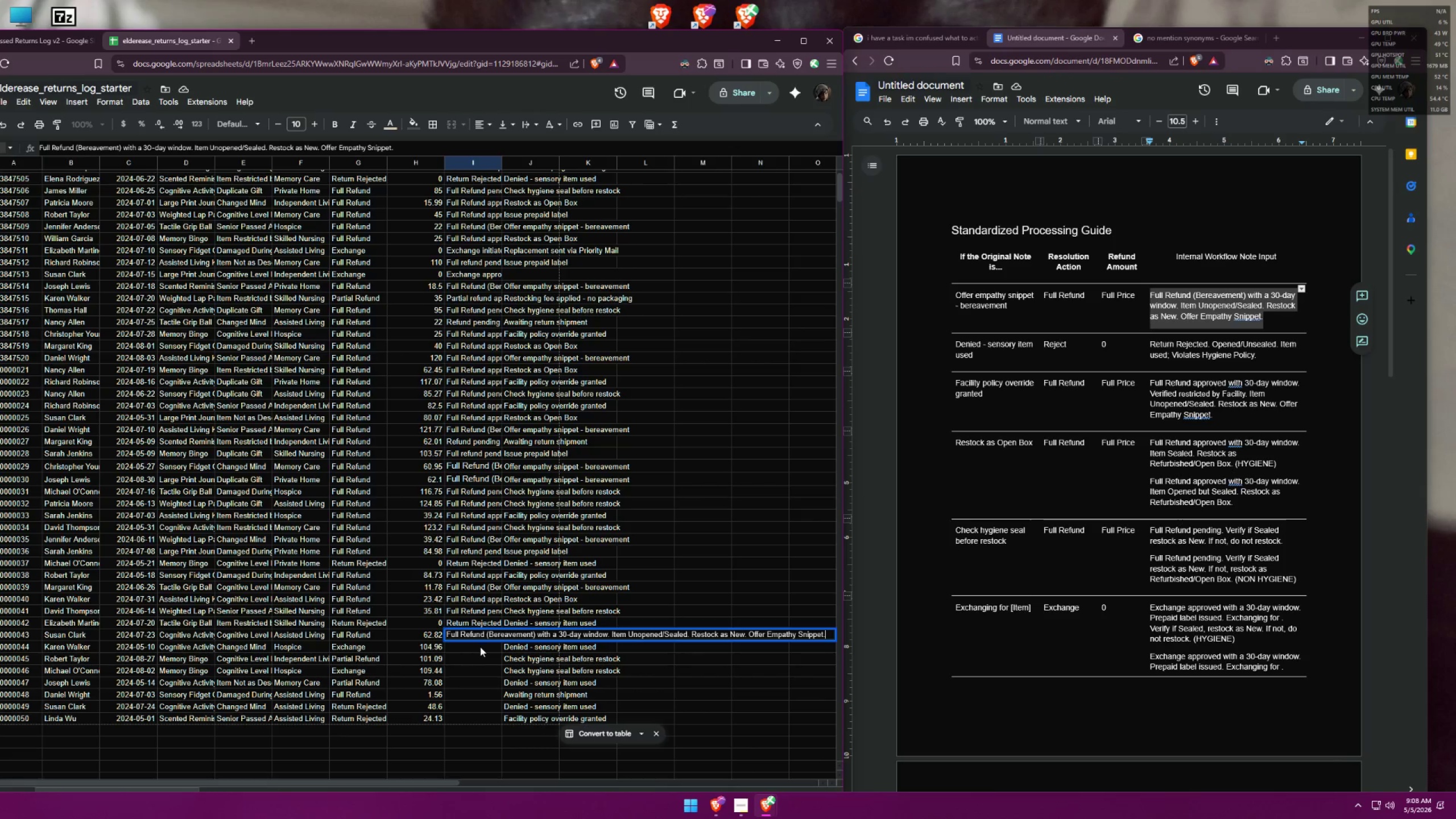 
left_click([479, 646])
 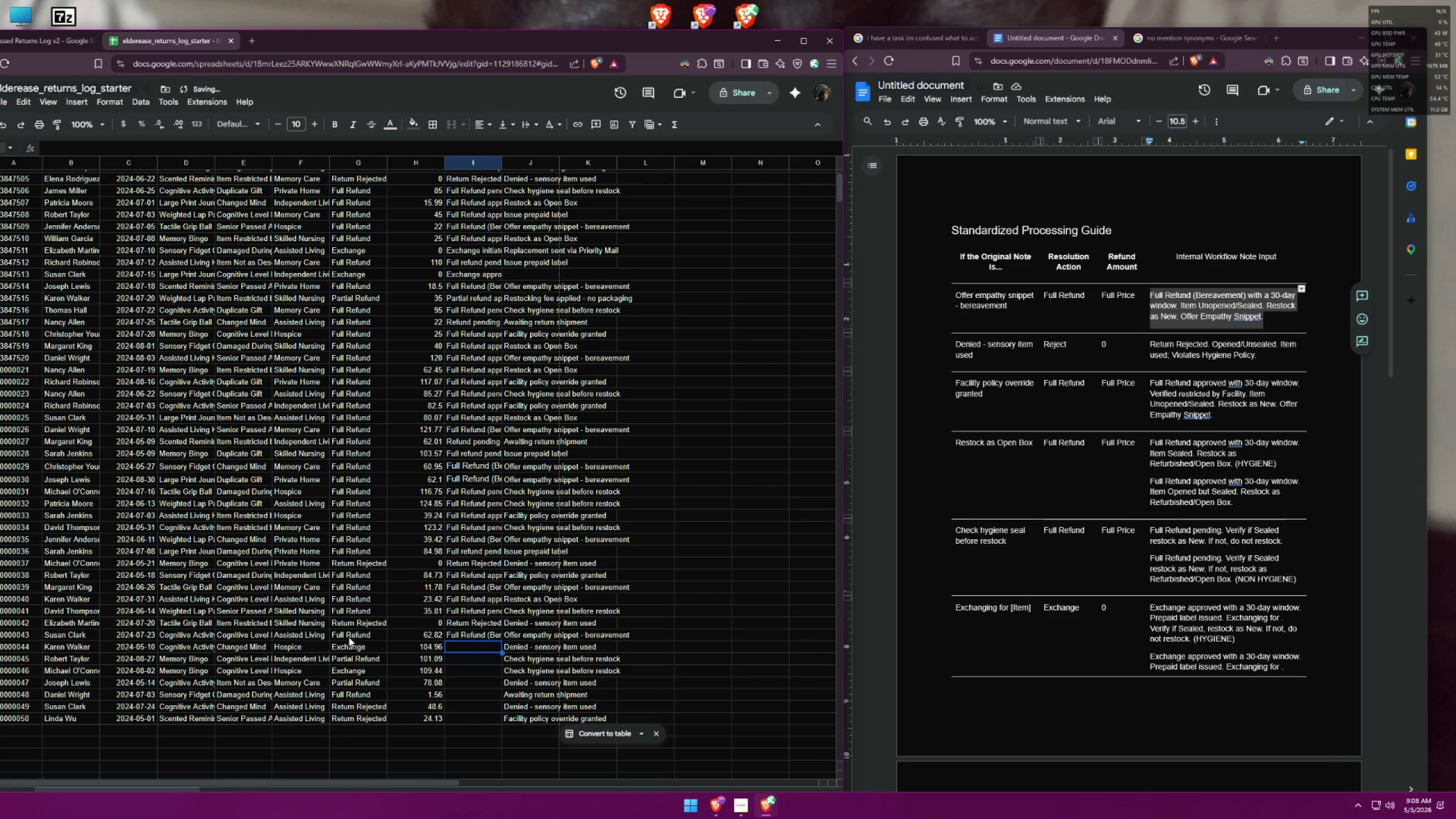 
left_click([349, 637])
 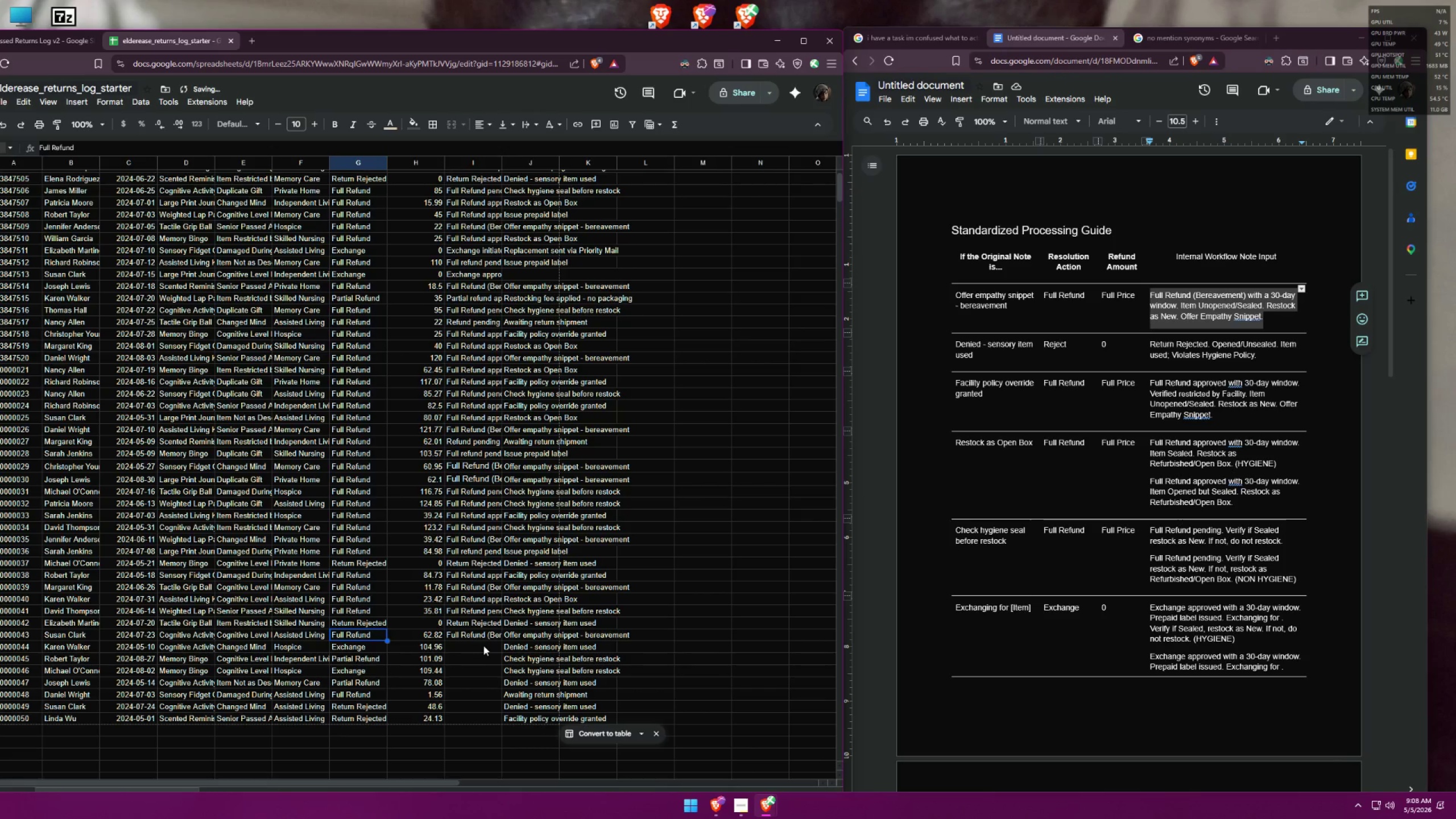 
left_click([478, 648])
 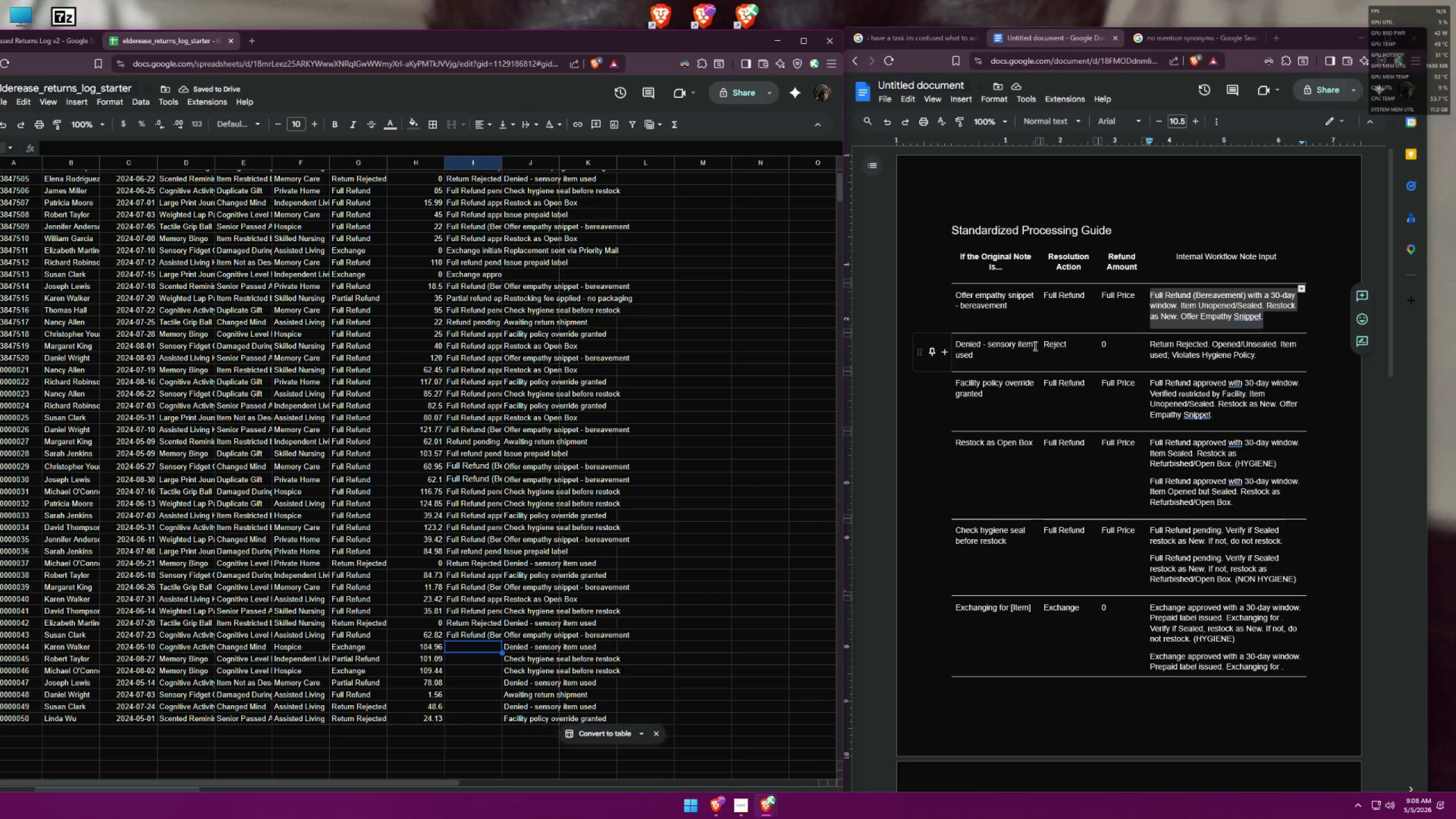 
left_click_drag(start_coordinate=[1260, 357], to_coordinate=[1151, 345])
 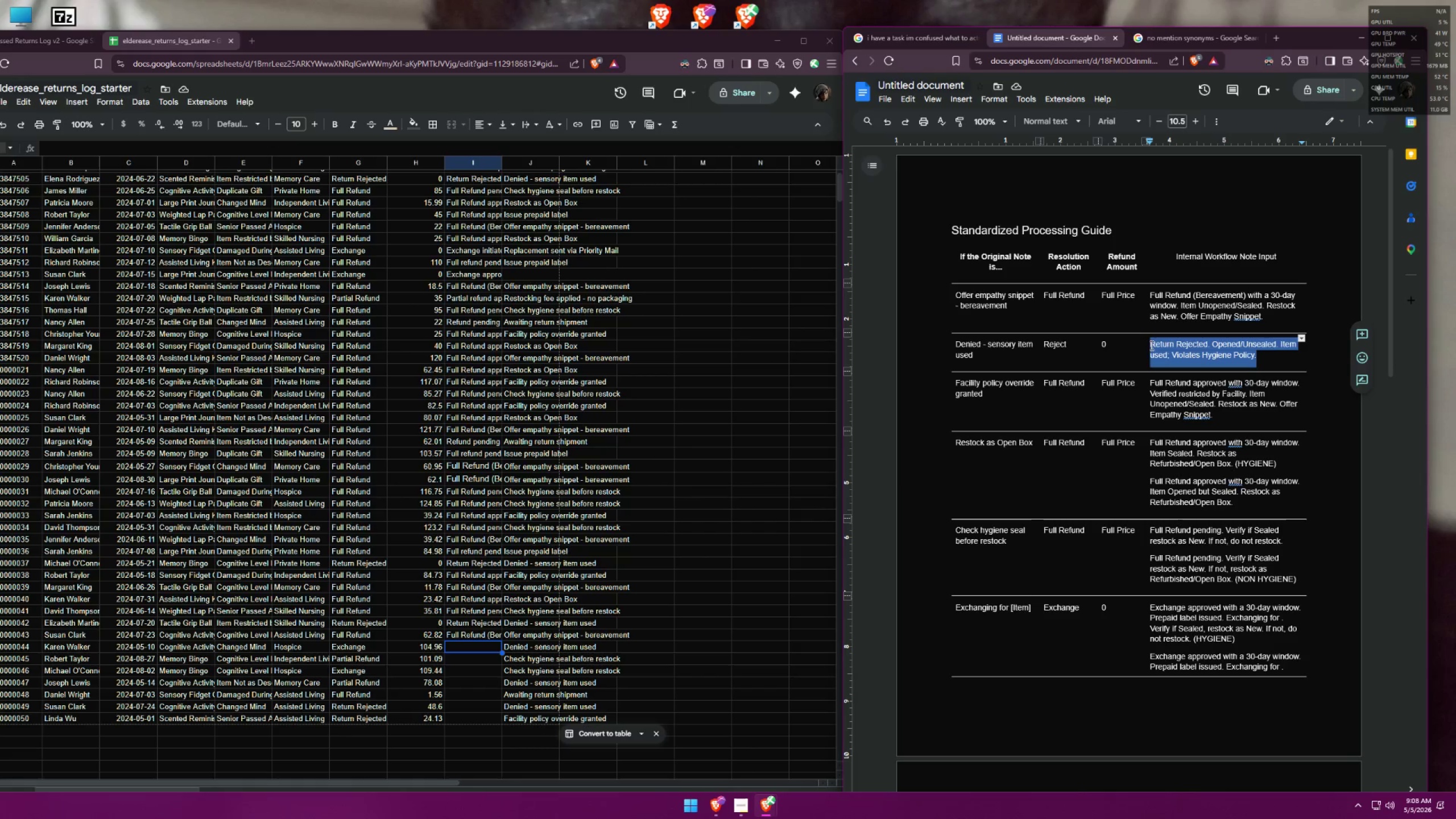 
key(Control+C)
 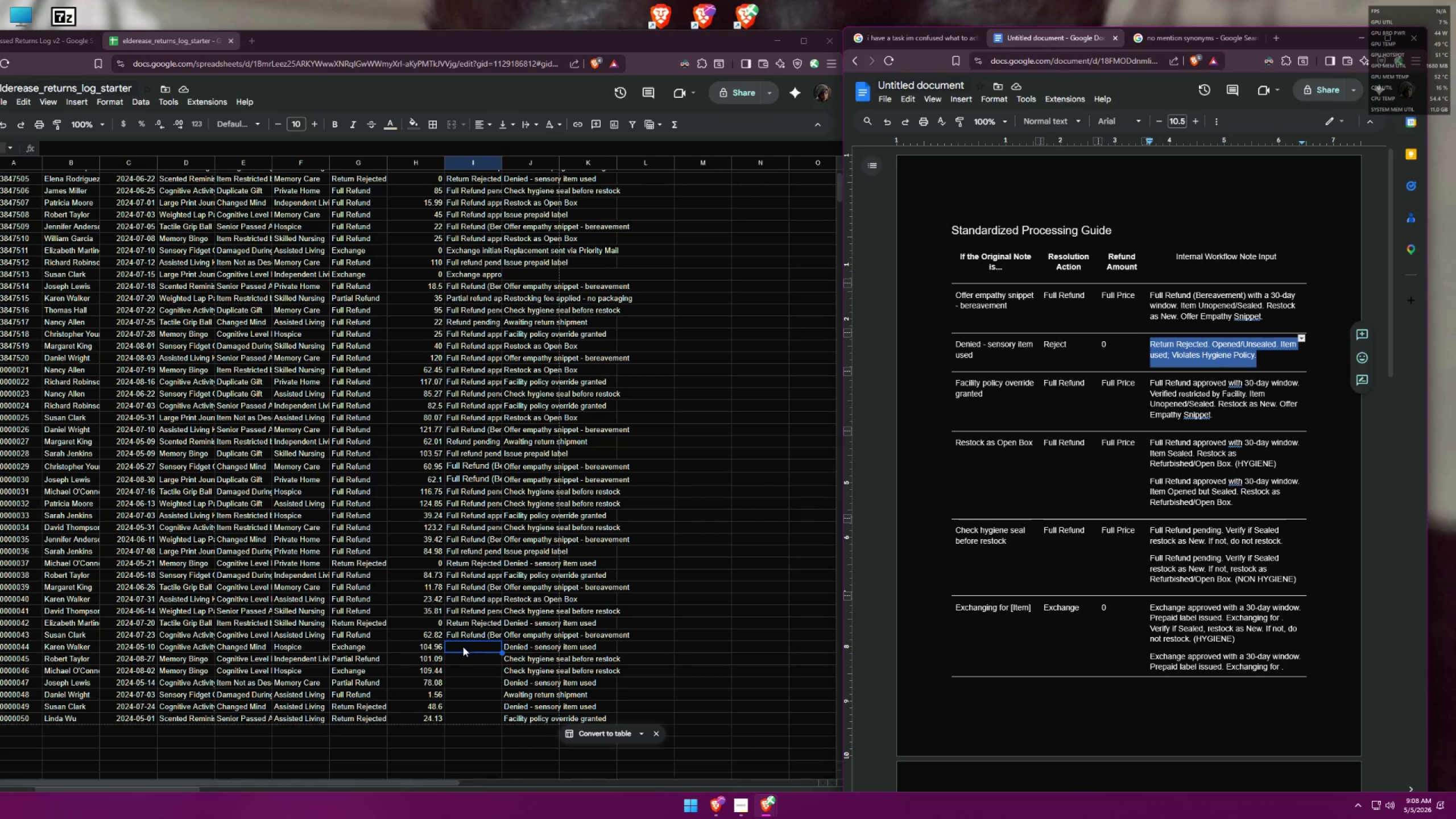 
double_click([461, 648])
 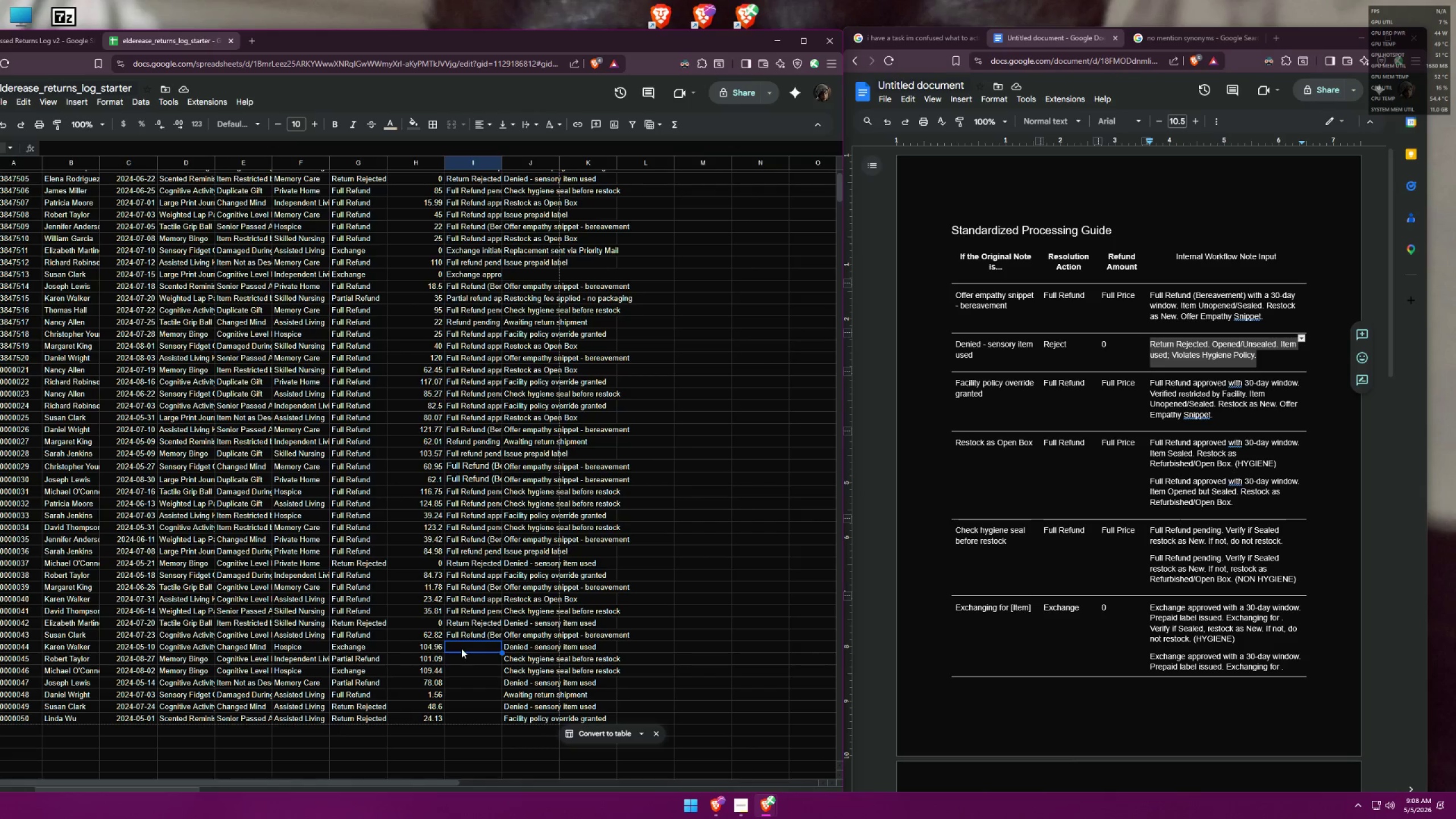 
key(Control+ControlLeft)
 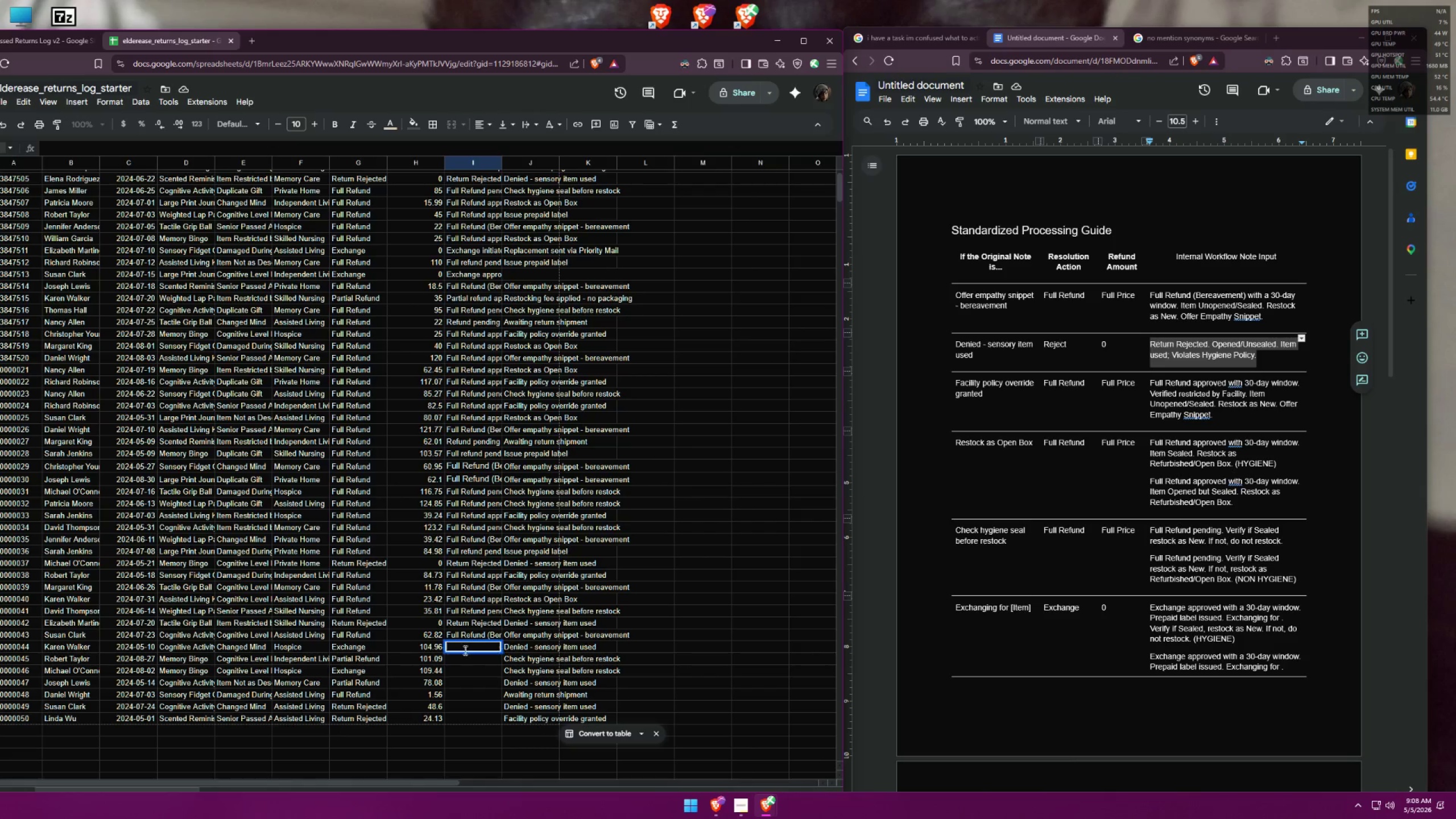 
key(Control+V)
 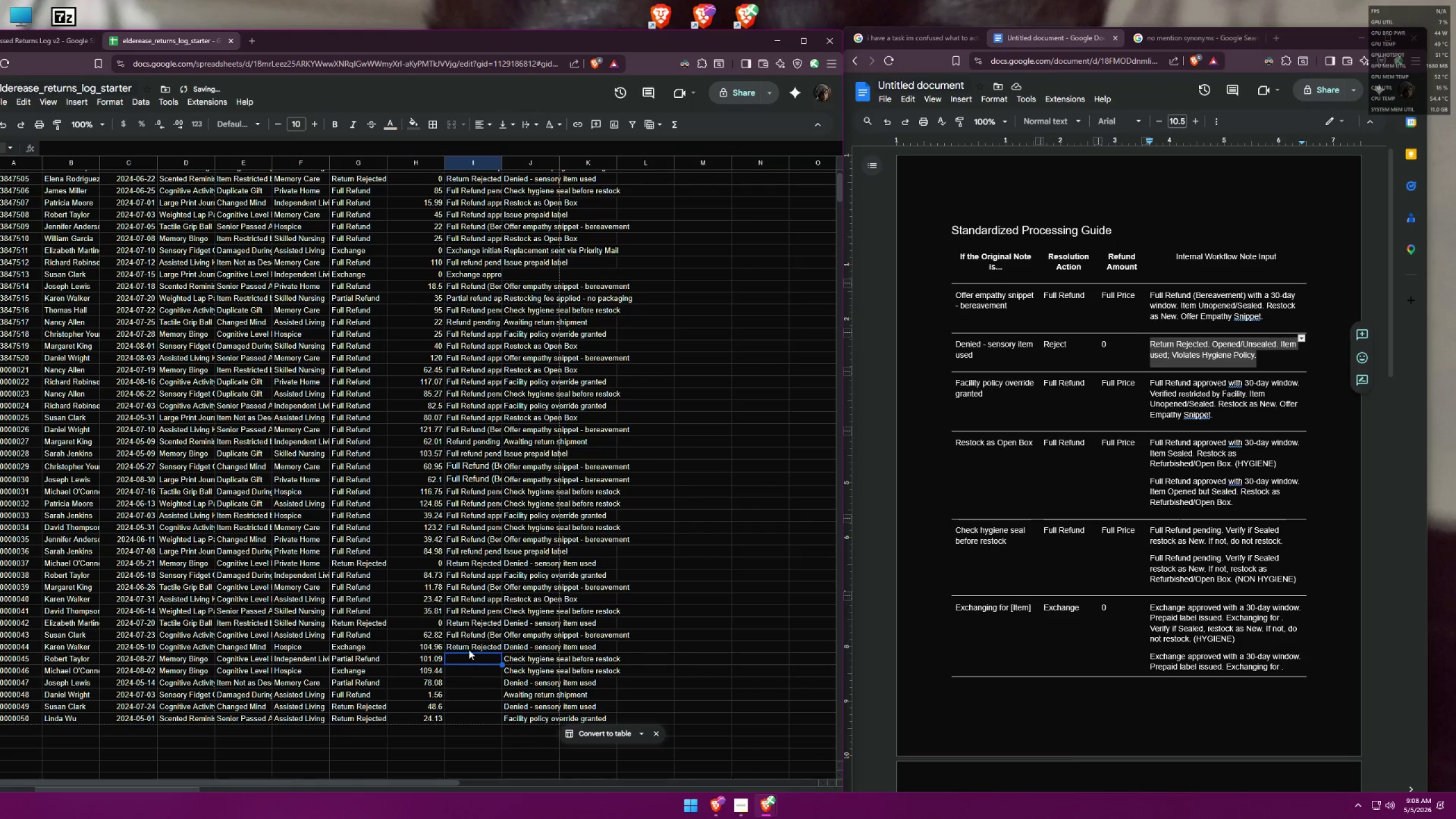 
left_click([474, 647])
 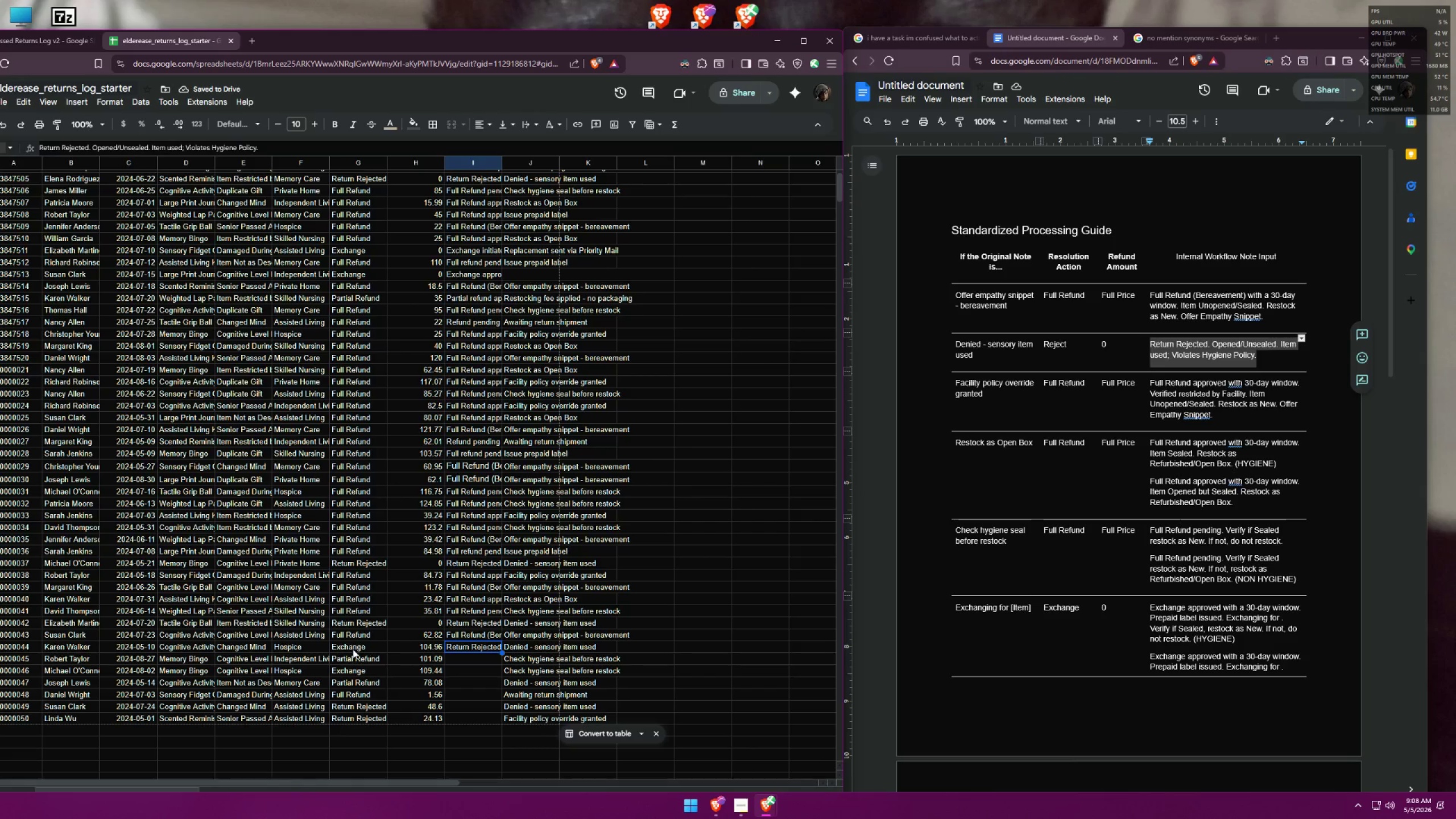 
double_click([355, 650])
 